 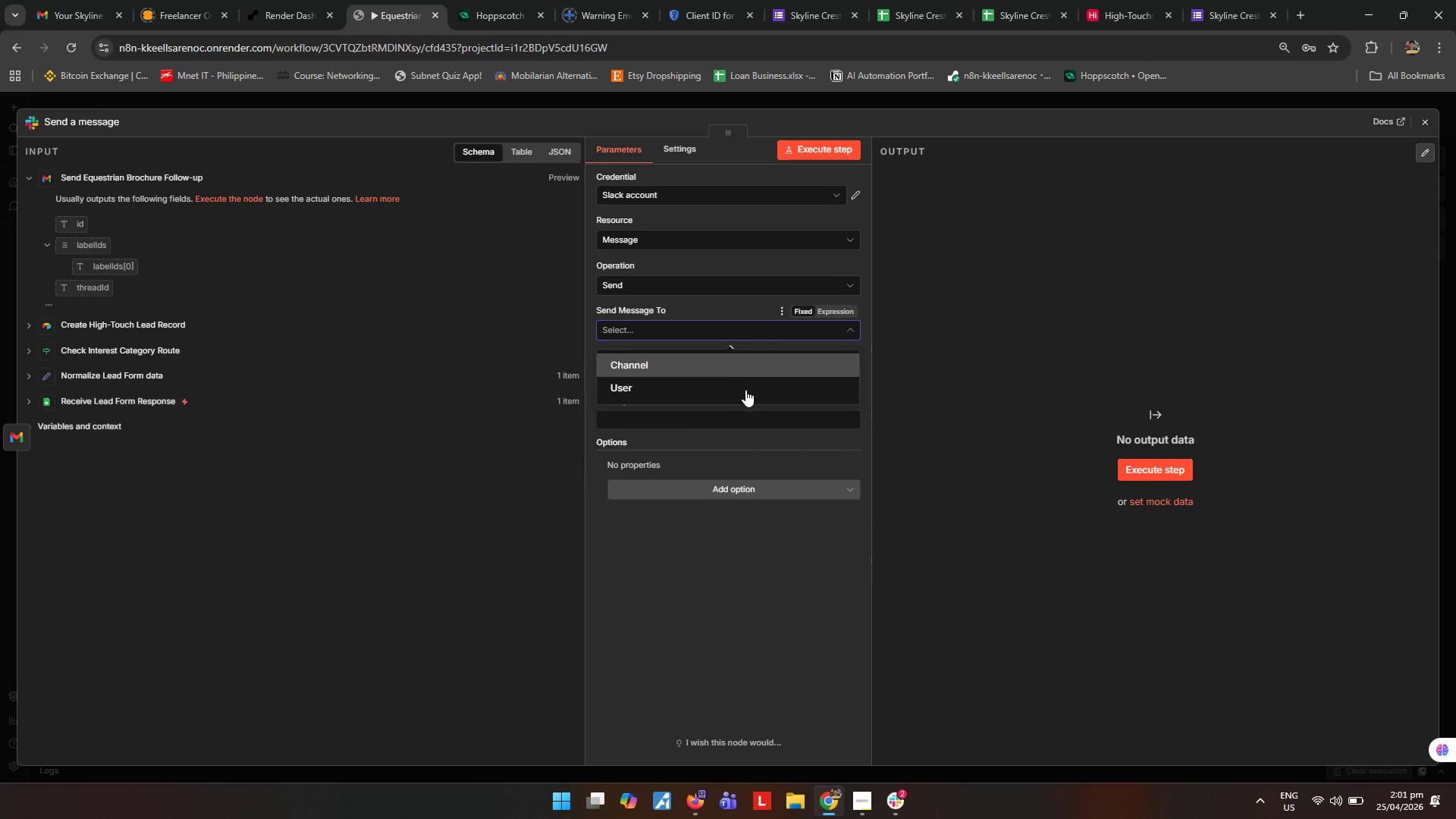 
left_click([787, 375])
 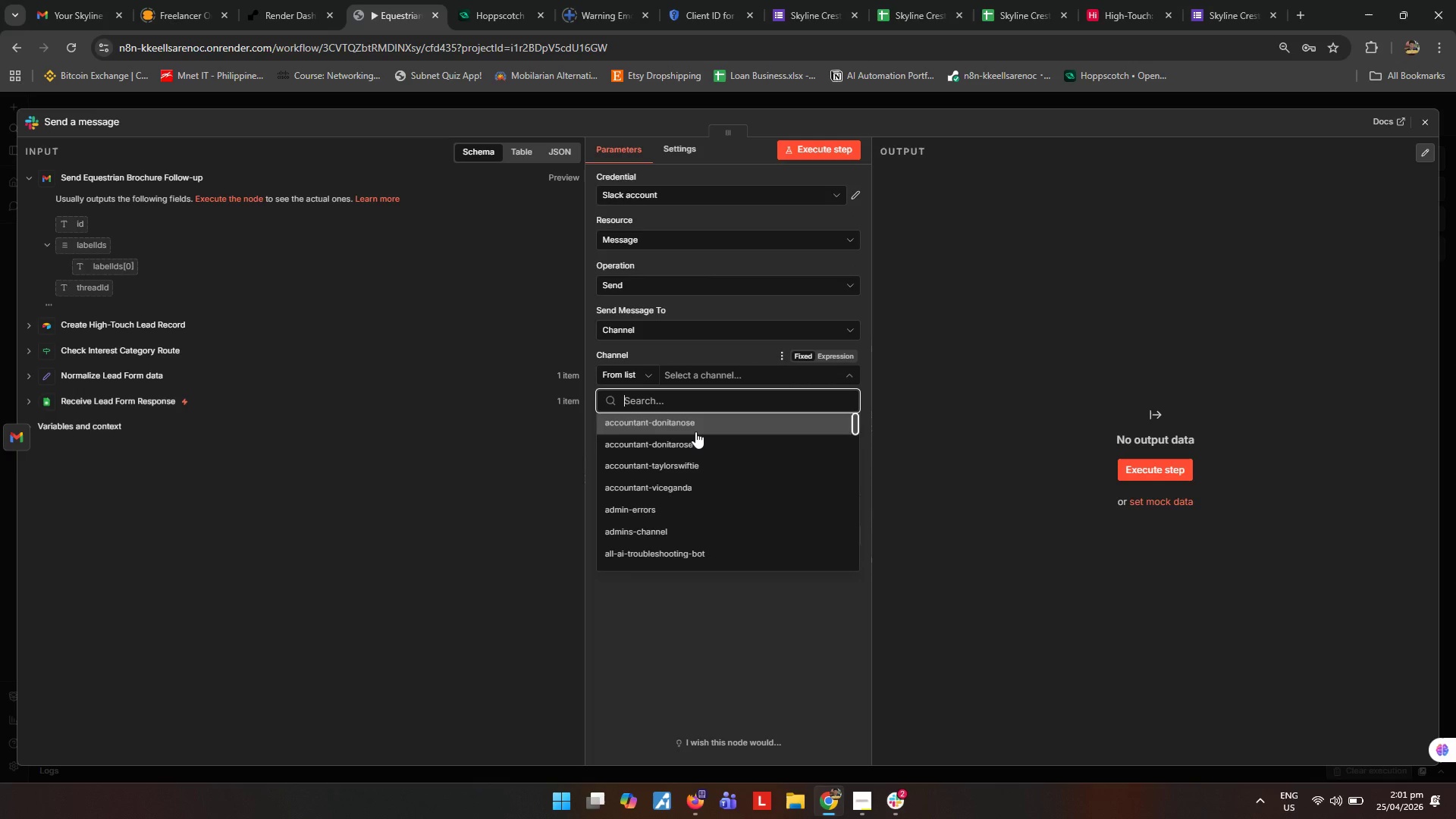 
type(sale)
 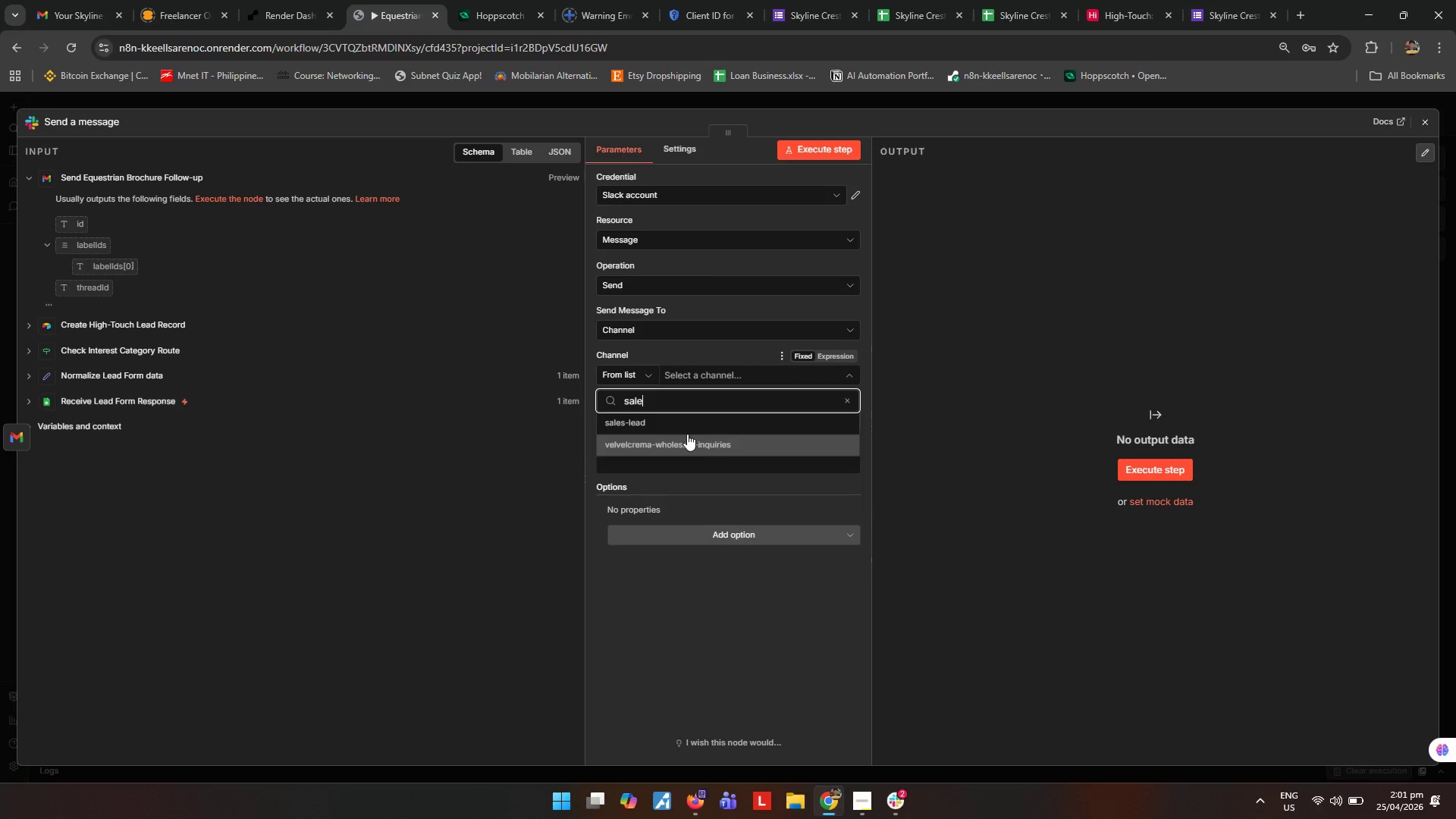 
left_click([691, 428])
 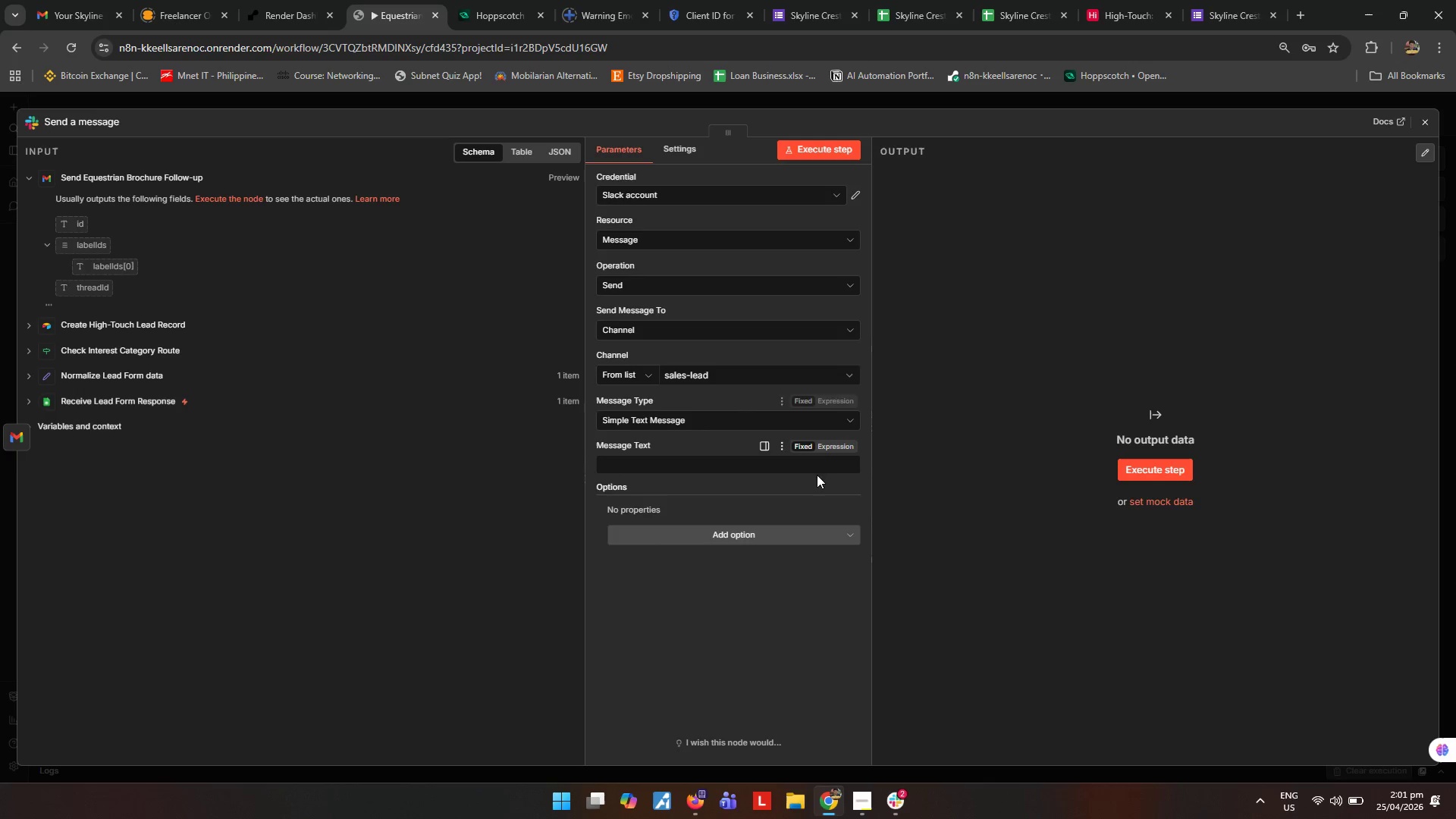 
left_click([839, 453])
 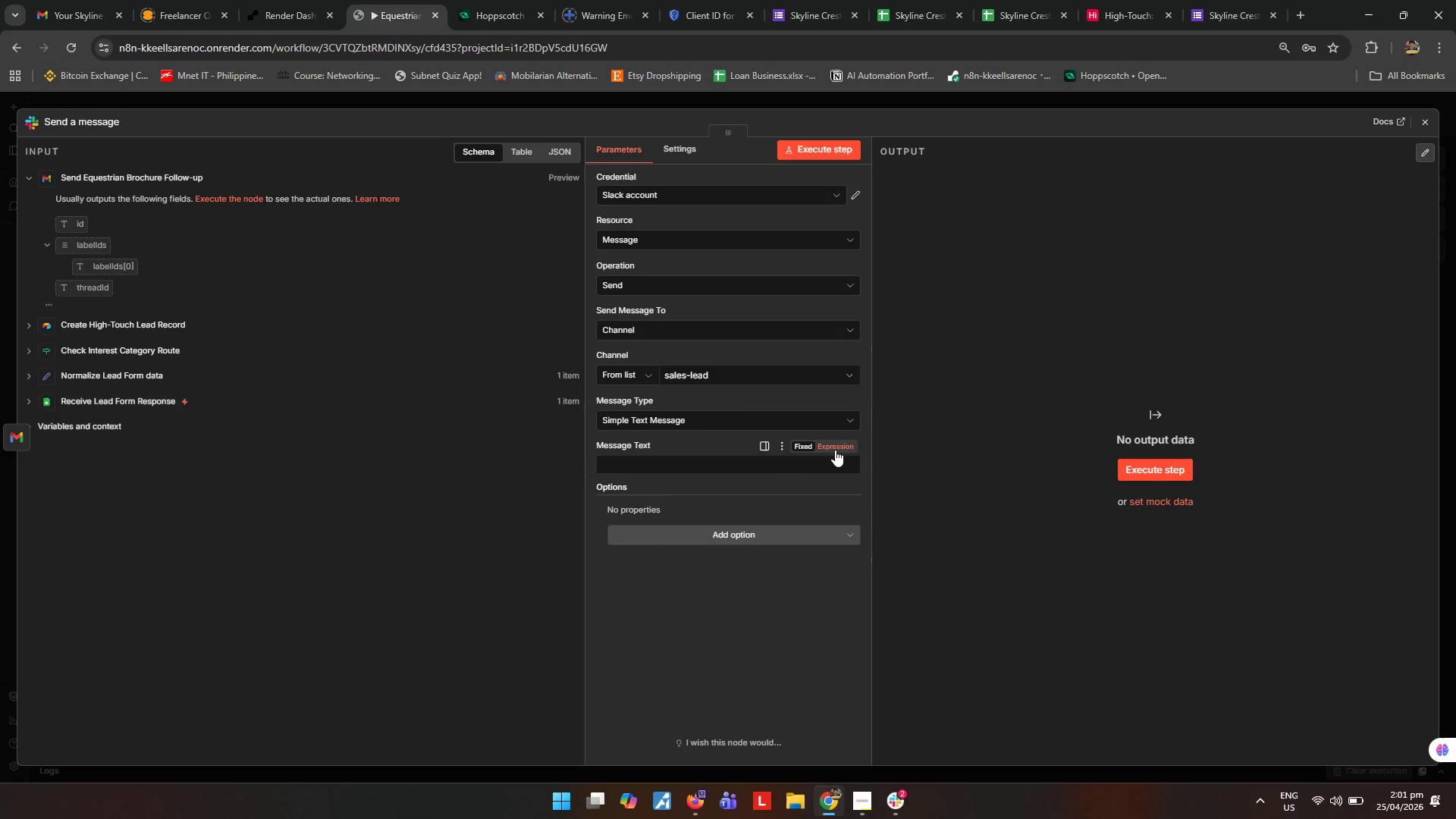 
left_click([836, 447])
 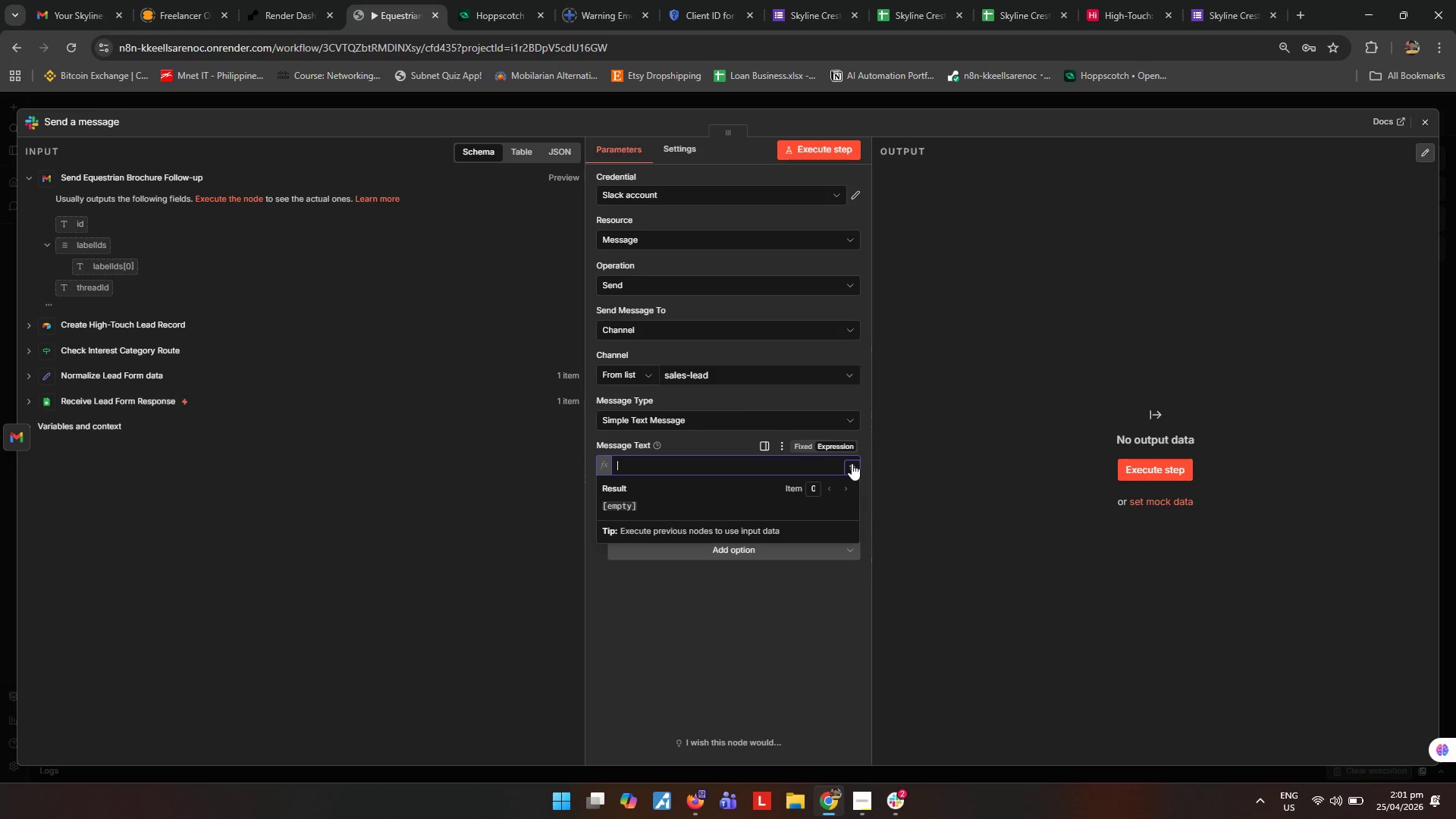 
left_click([852, 463])
 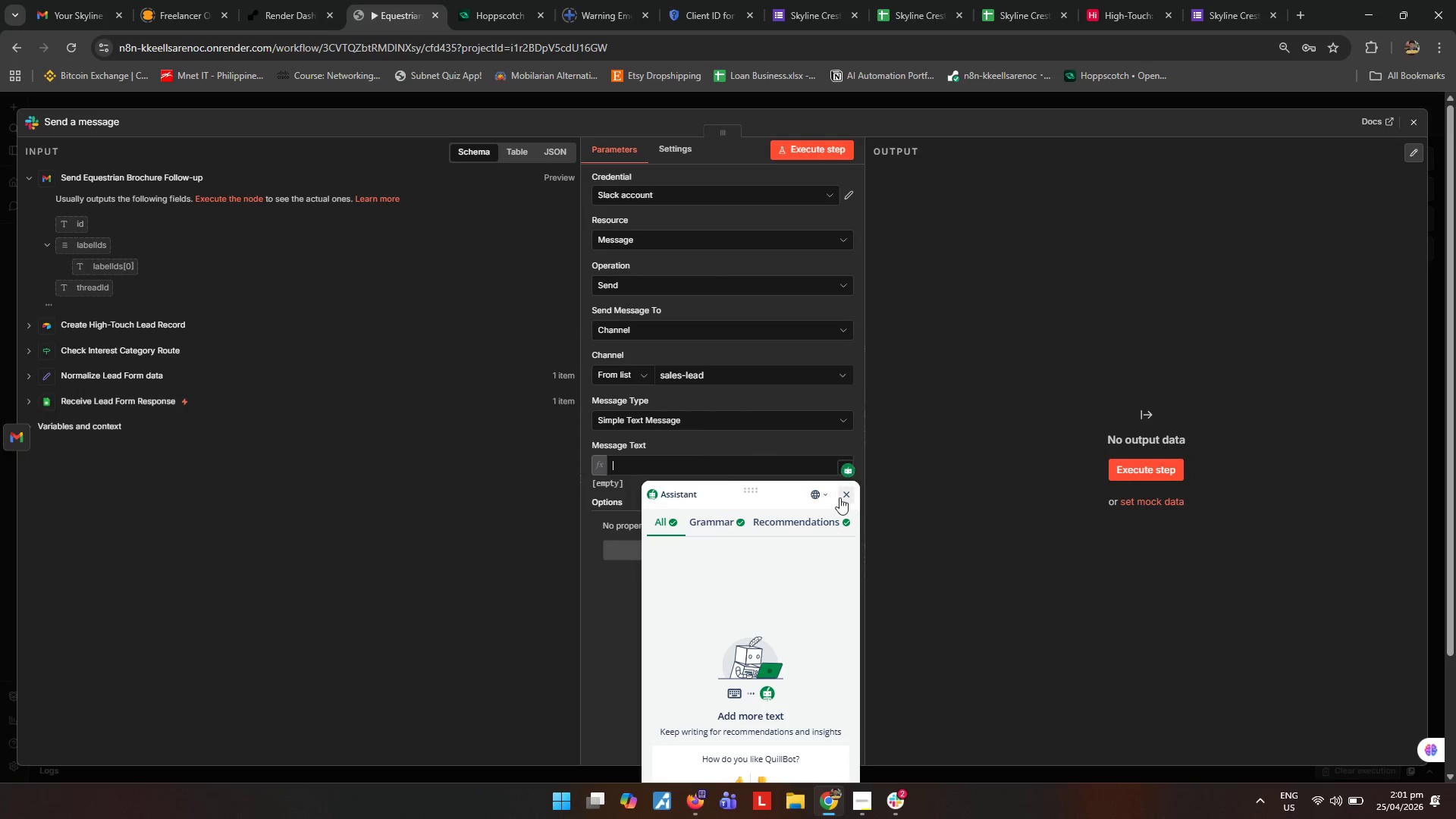 
left_click([843, 496])
 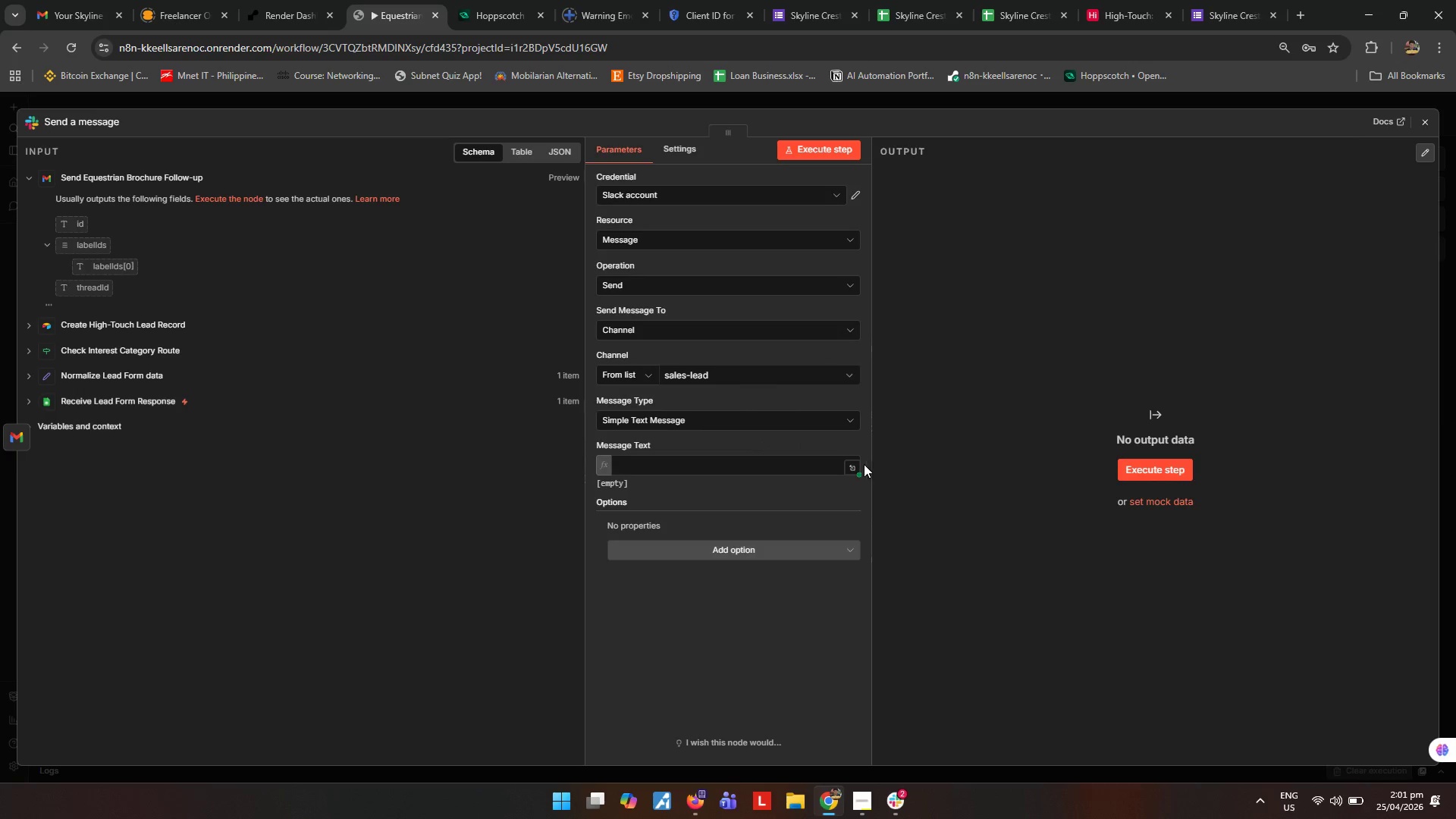 
left_click([858, 464])
 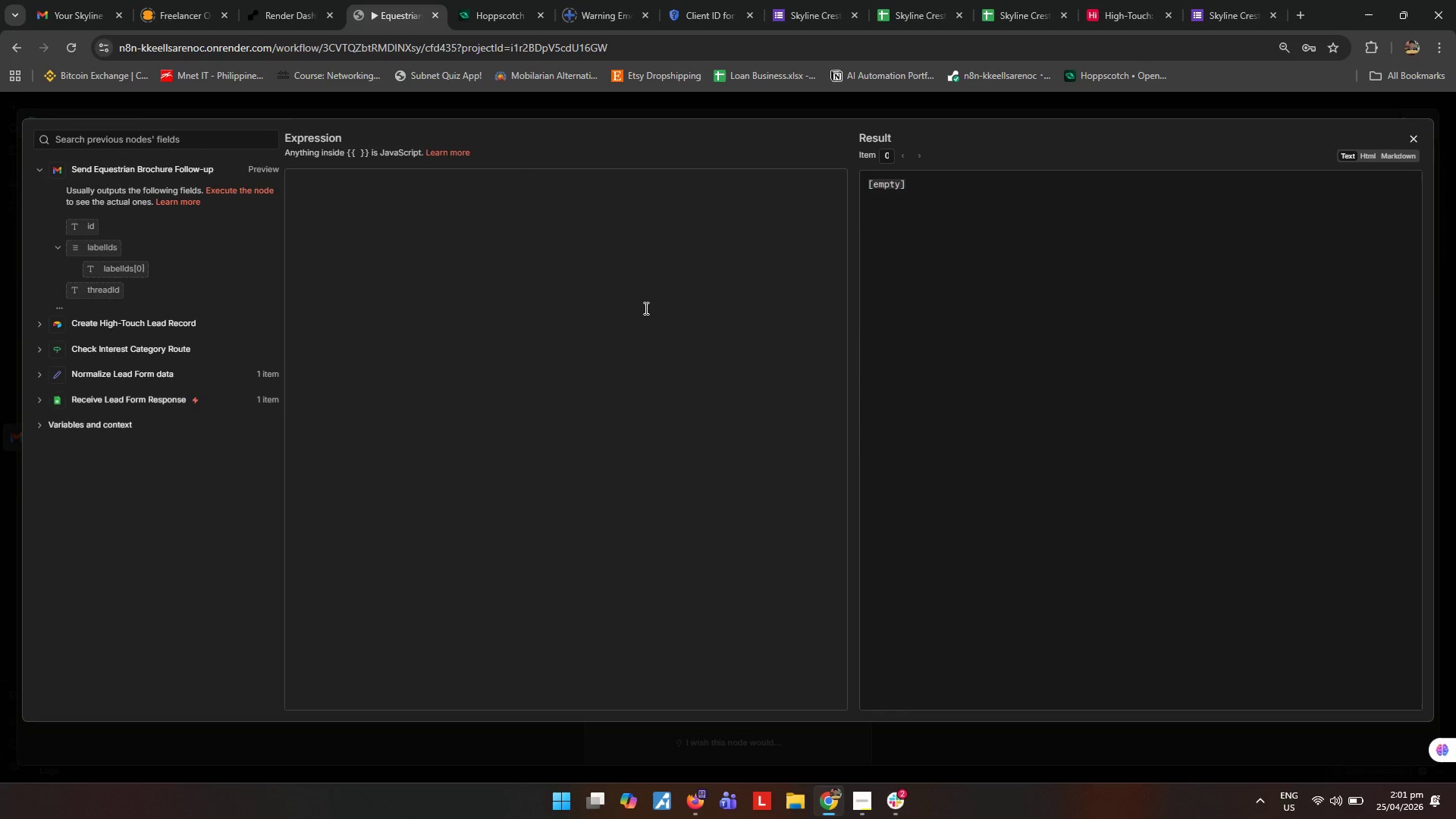 
left_click([645, 308])
 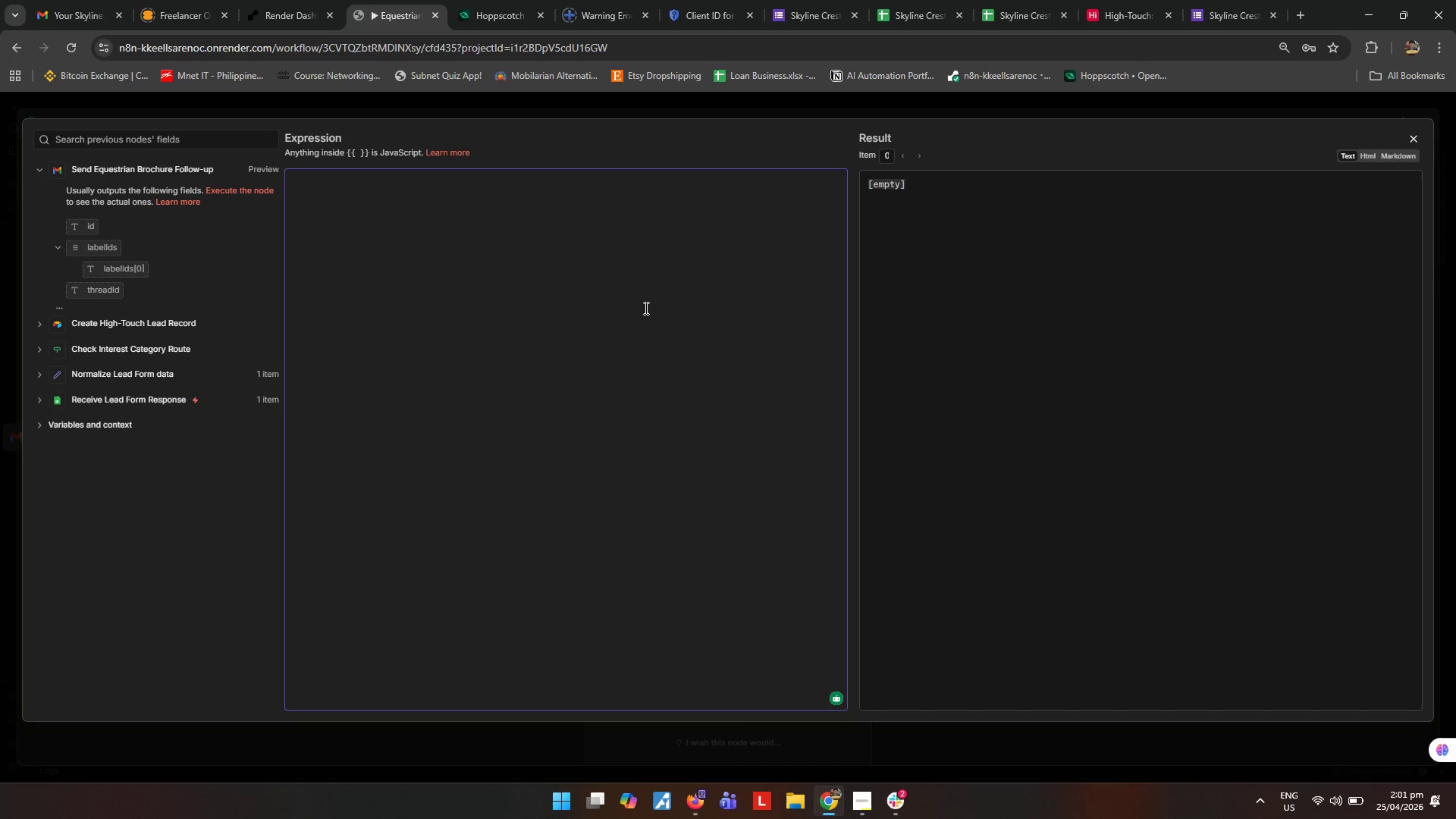 
type(*New High-Touch Equestrian Lead* )
 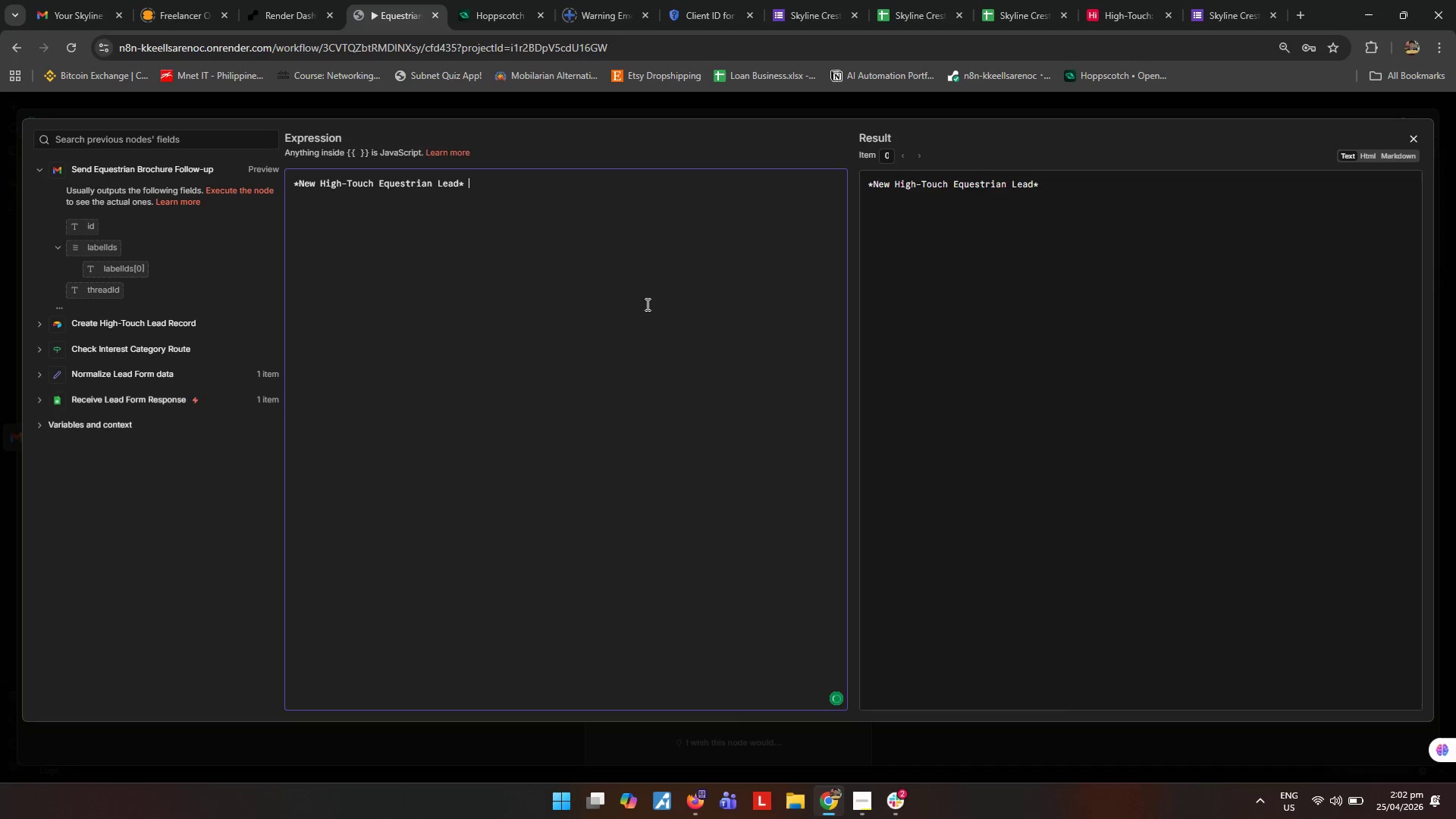 
left_click([575, 0])
 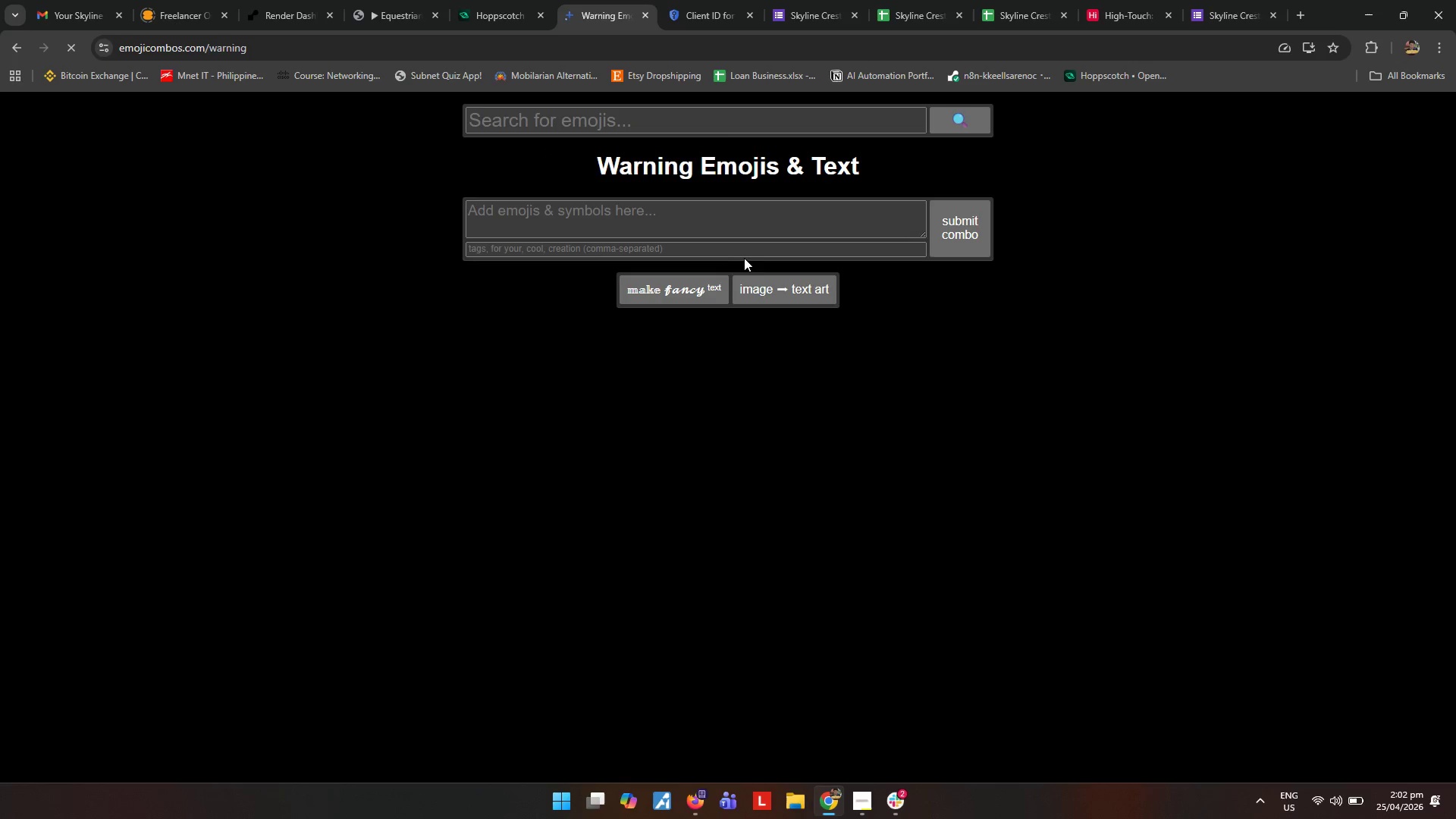 
left_click([663, 123])
 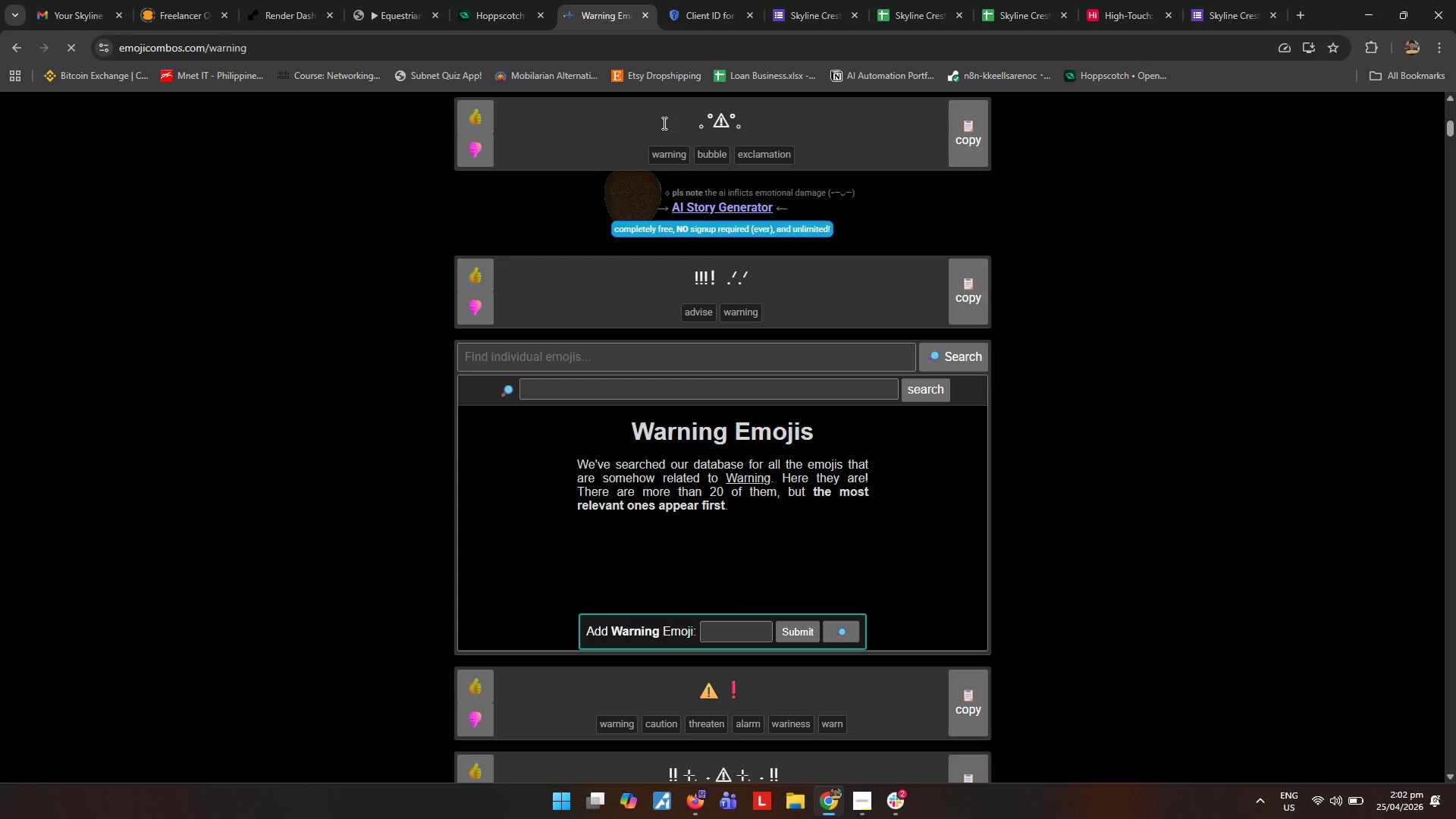 
scroll: coordinate [686, 202], scroll_direction: up, amount: 18.0
 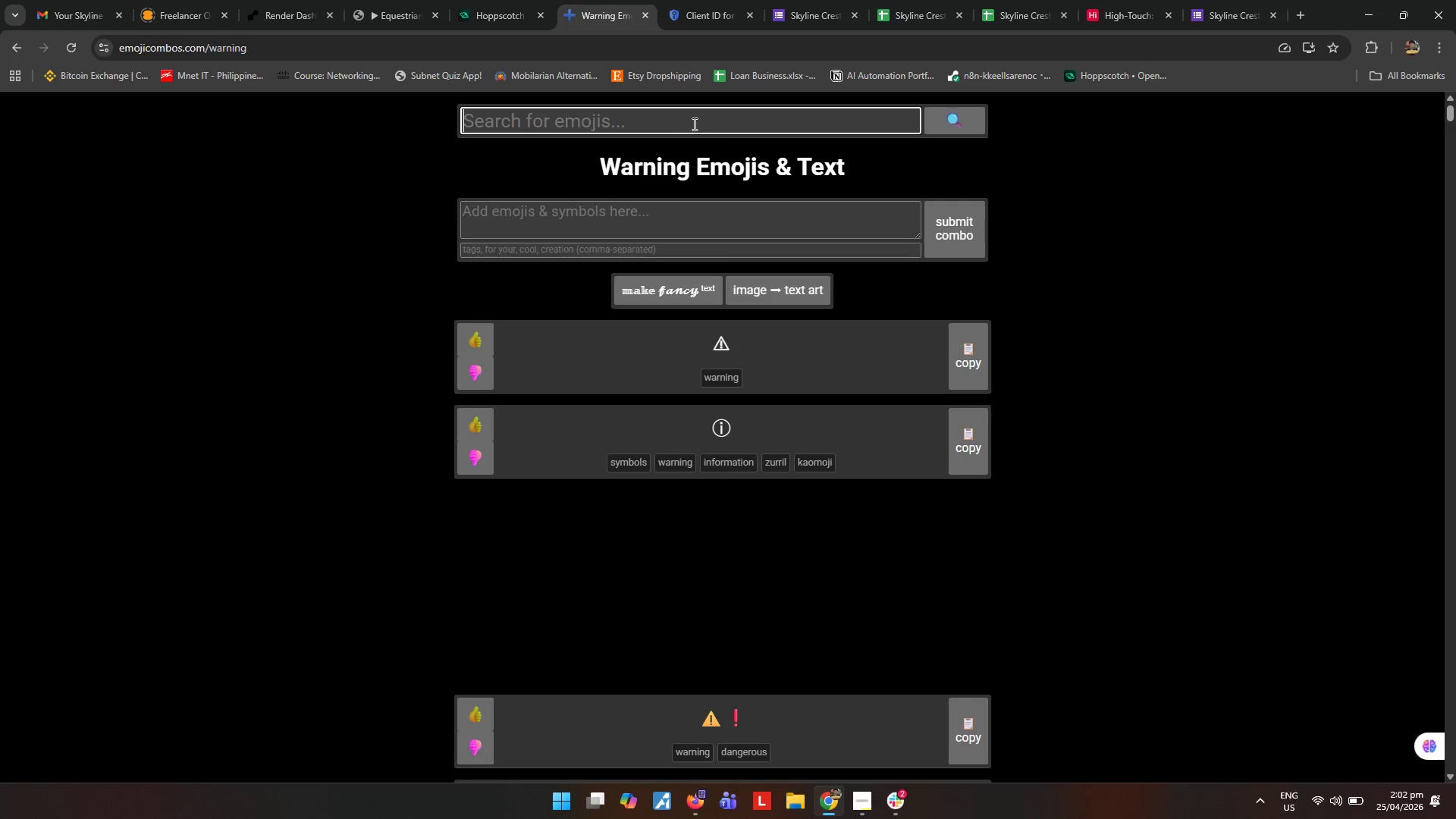 
type(House)
 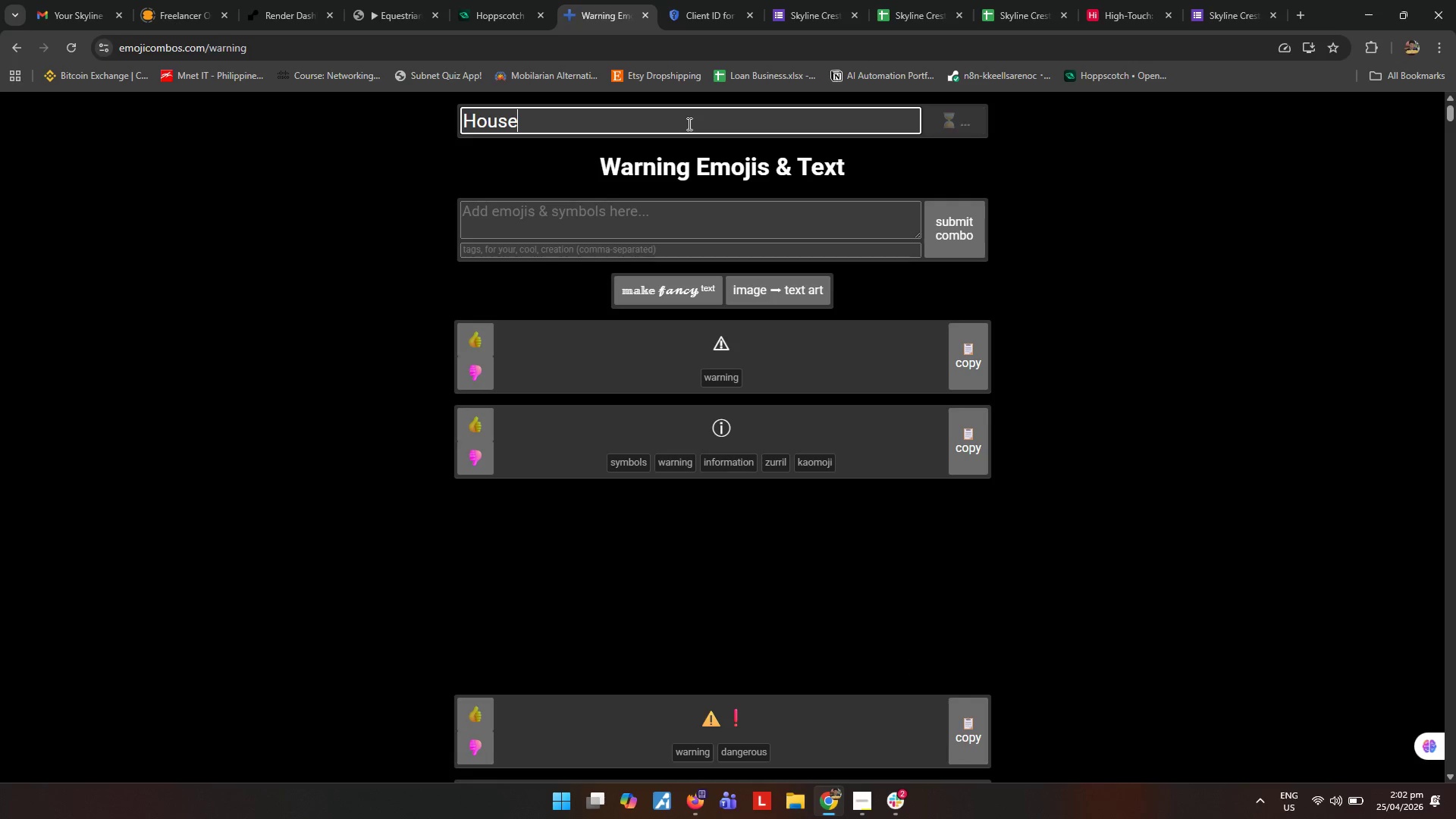 
key(Enter)
 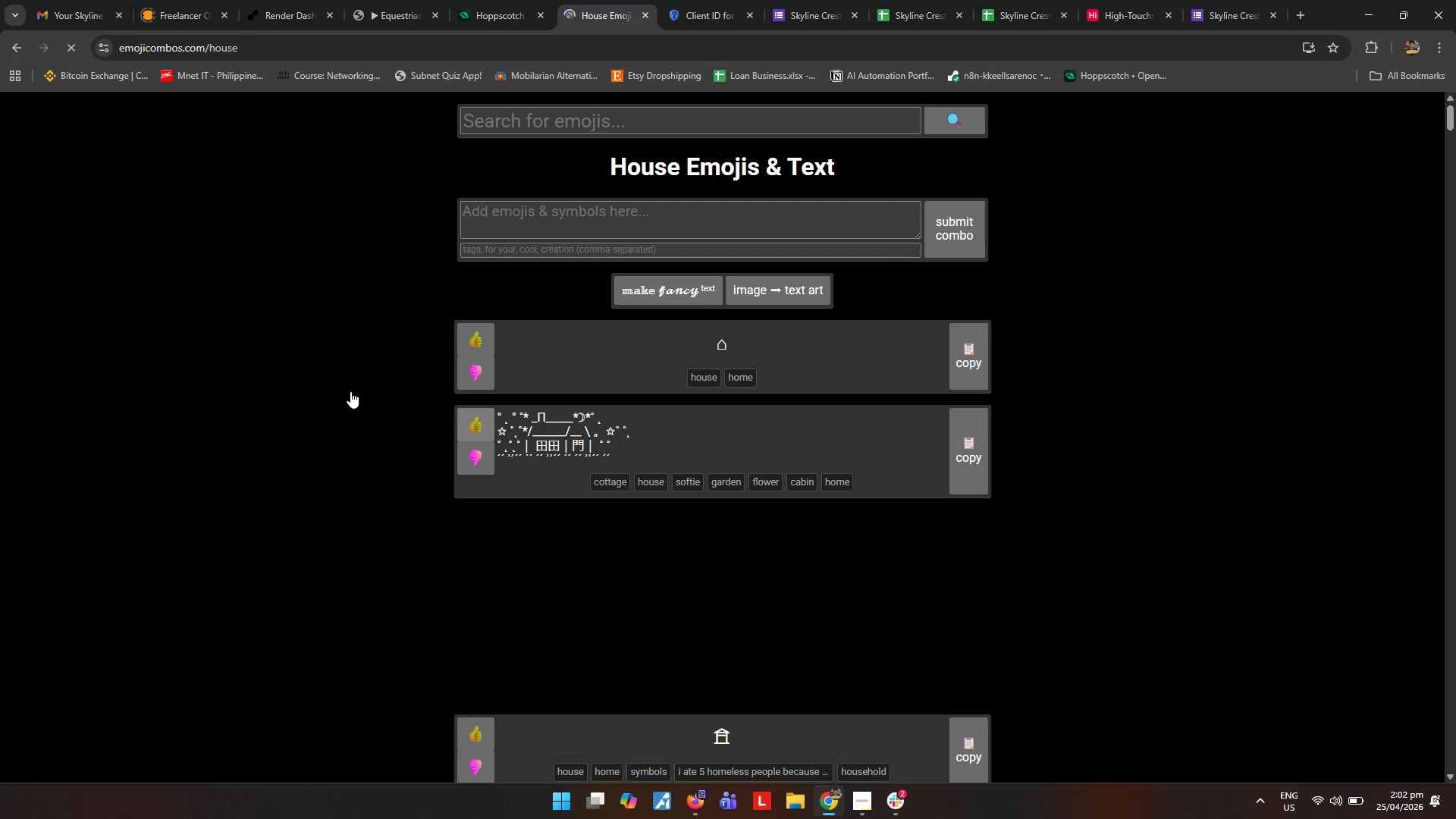 
wait(5.83)
 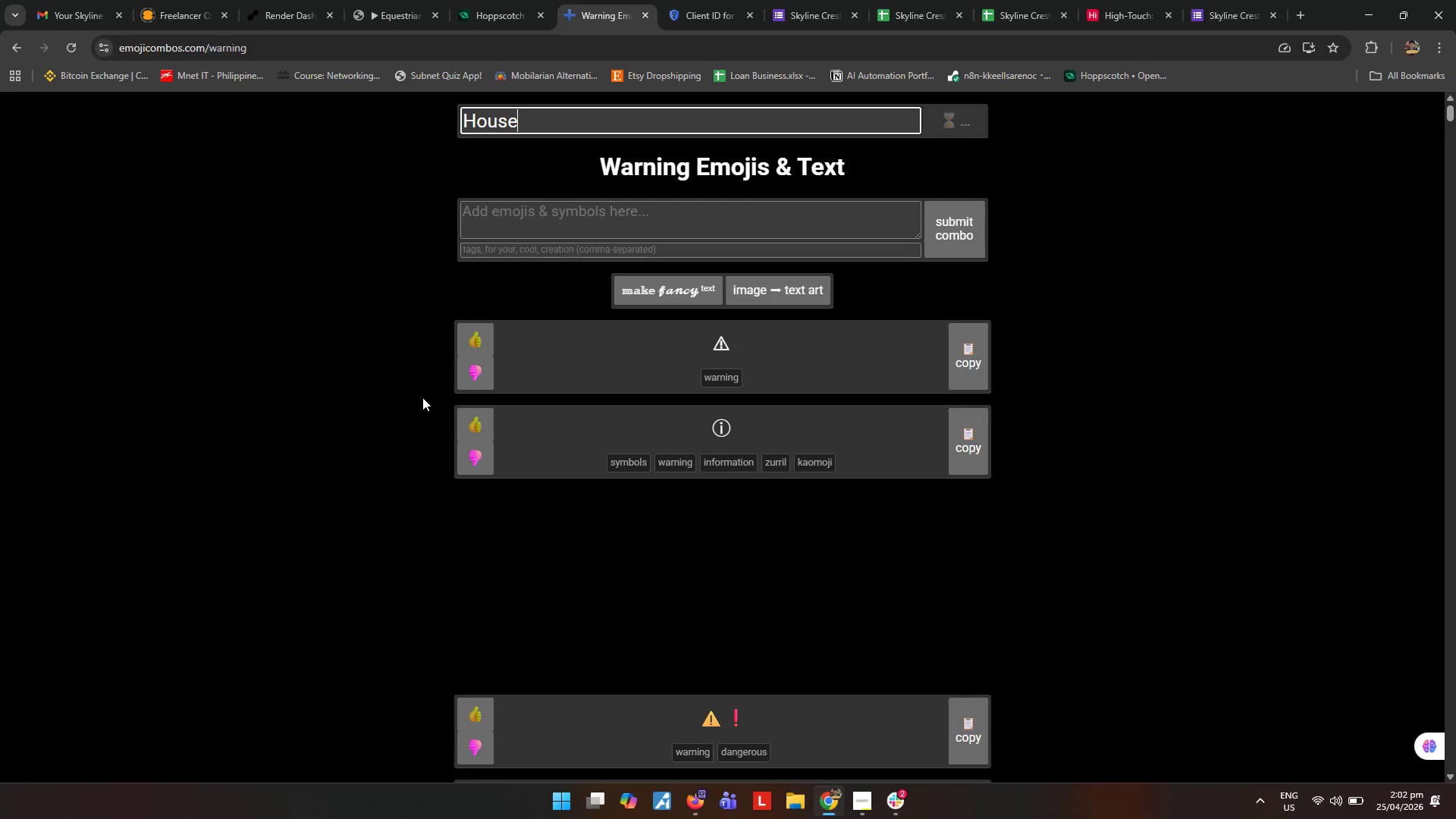 
scroll: coordinate [733, 540], scroll_direction: down, amount: 9.0
 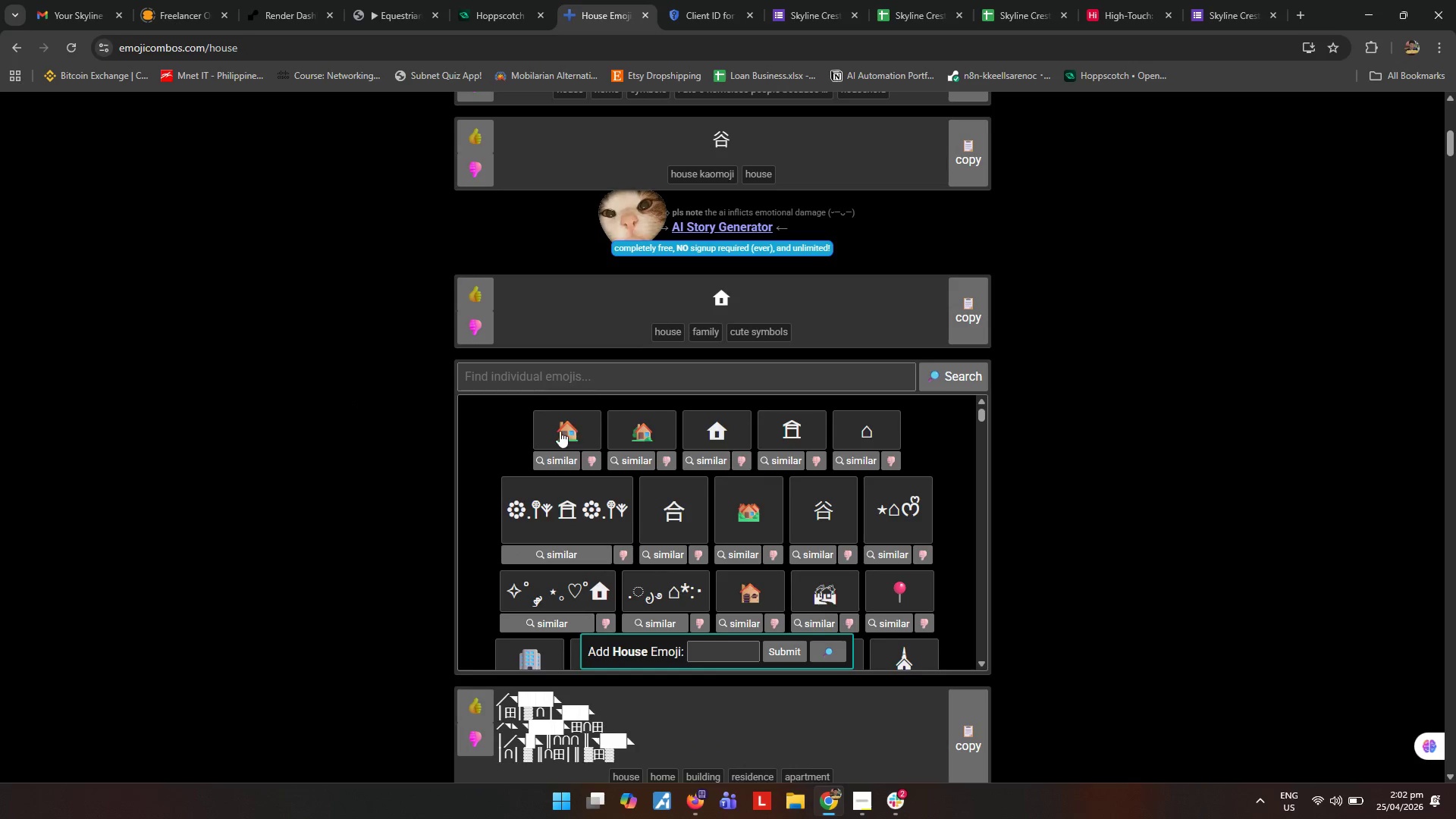 
left_click([559, 430])
 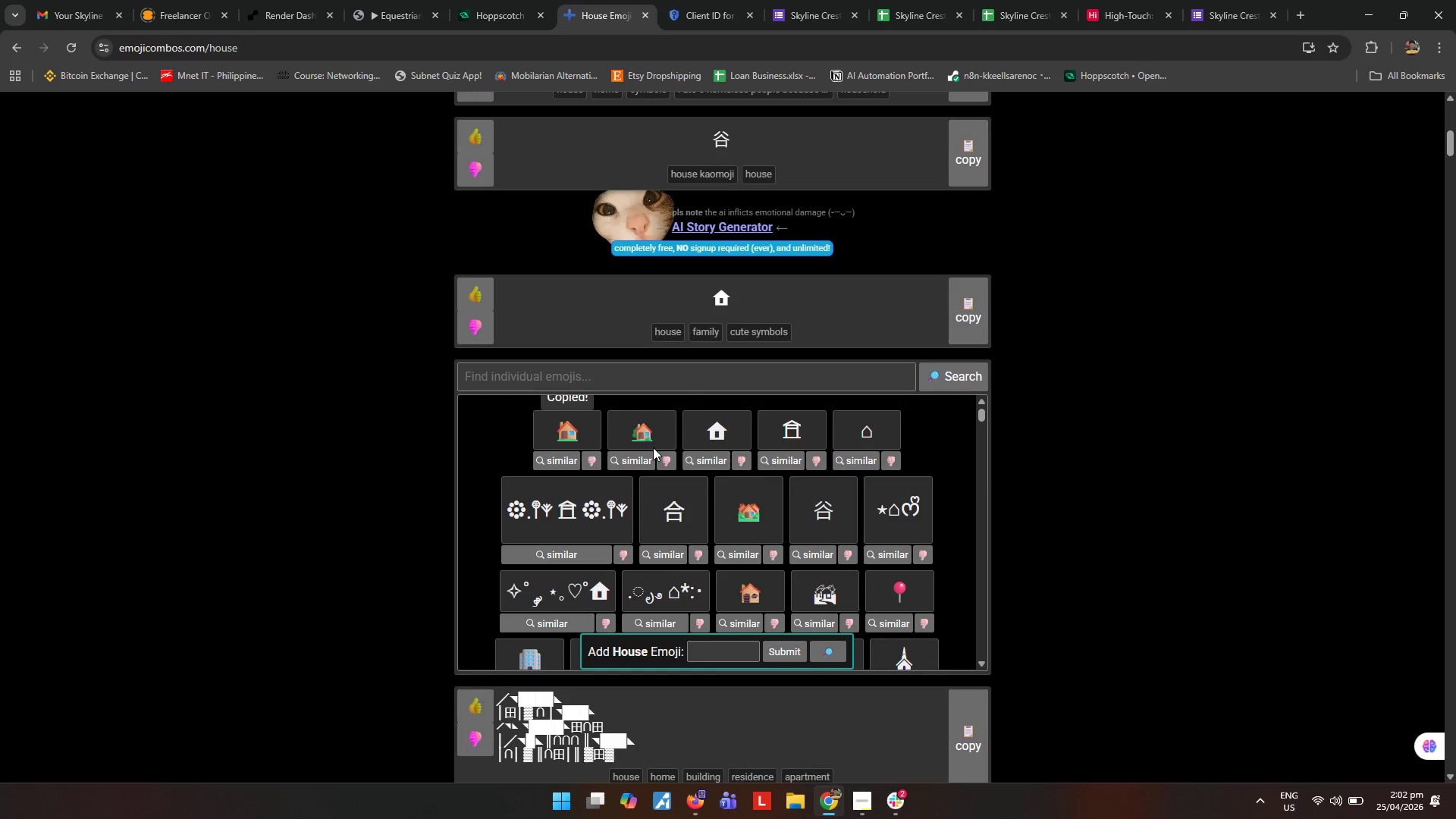 
left_click([648, 428])
 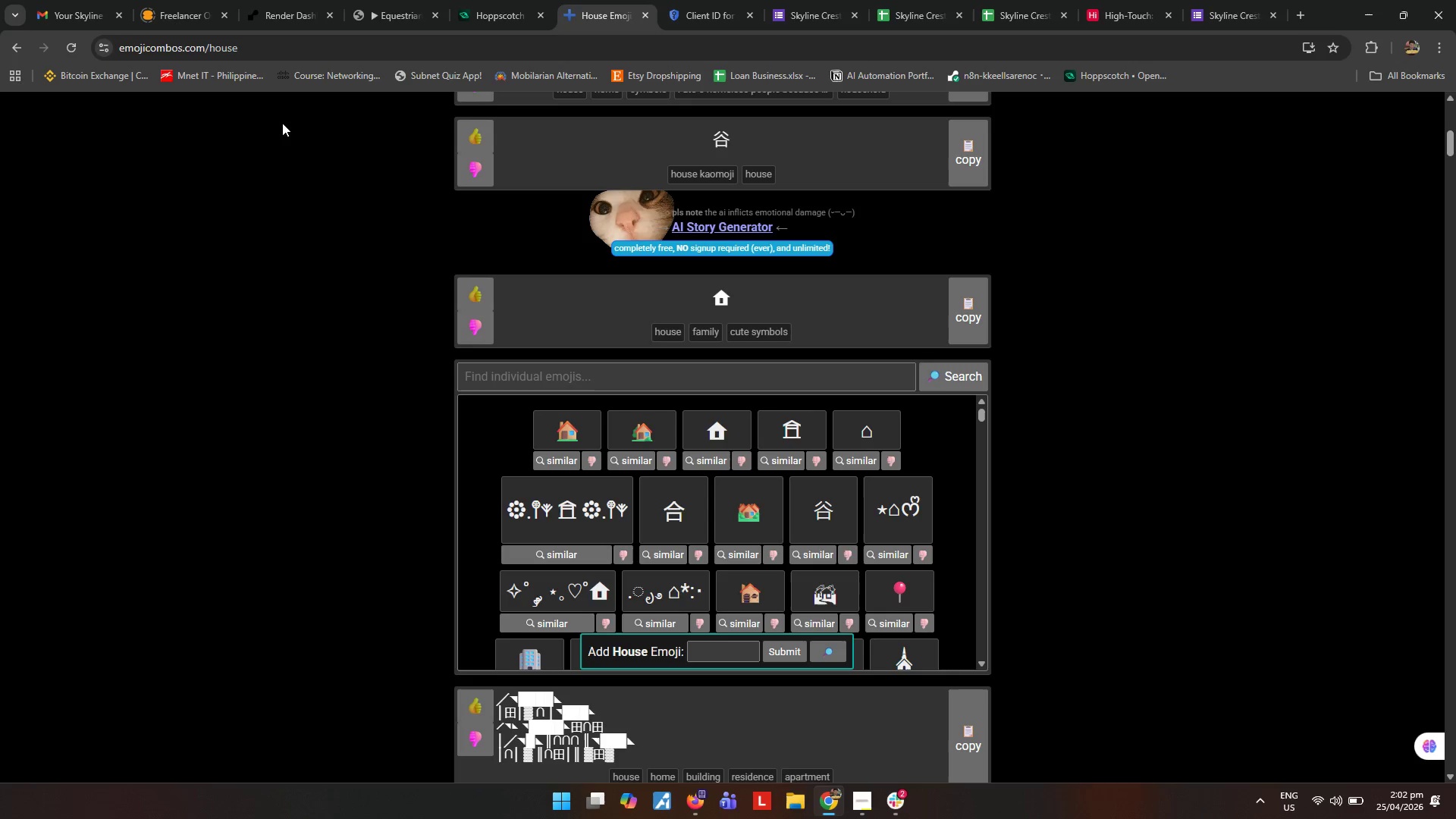 
scroll: coordinate [564, 452], scroll_direction: down, amount: 7.0
 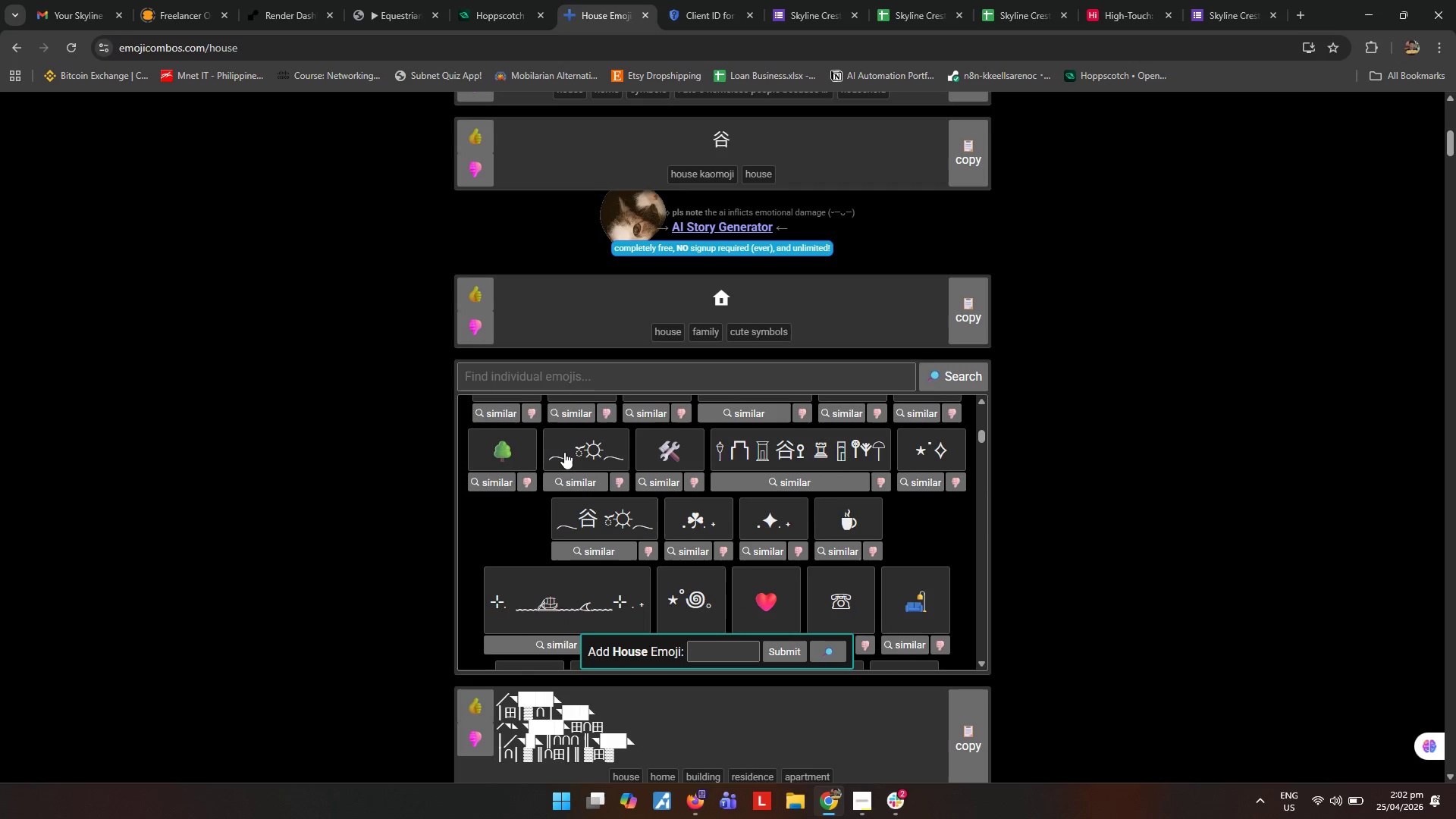 
scroll: coordinate [564, 452], scroll_direction: up, amount: 1.0
 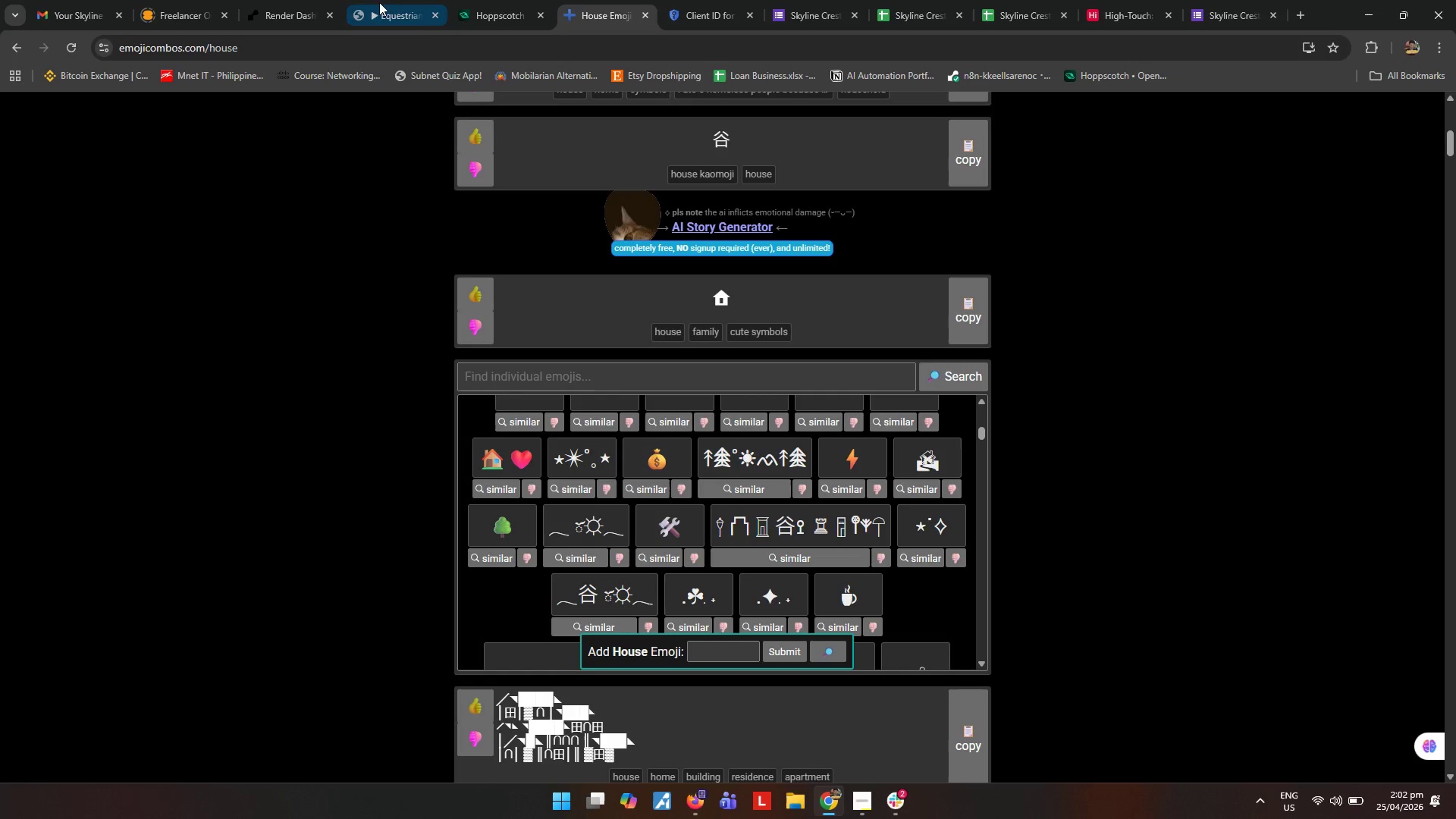 
left_click([369, 0])
 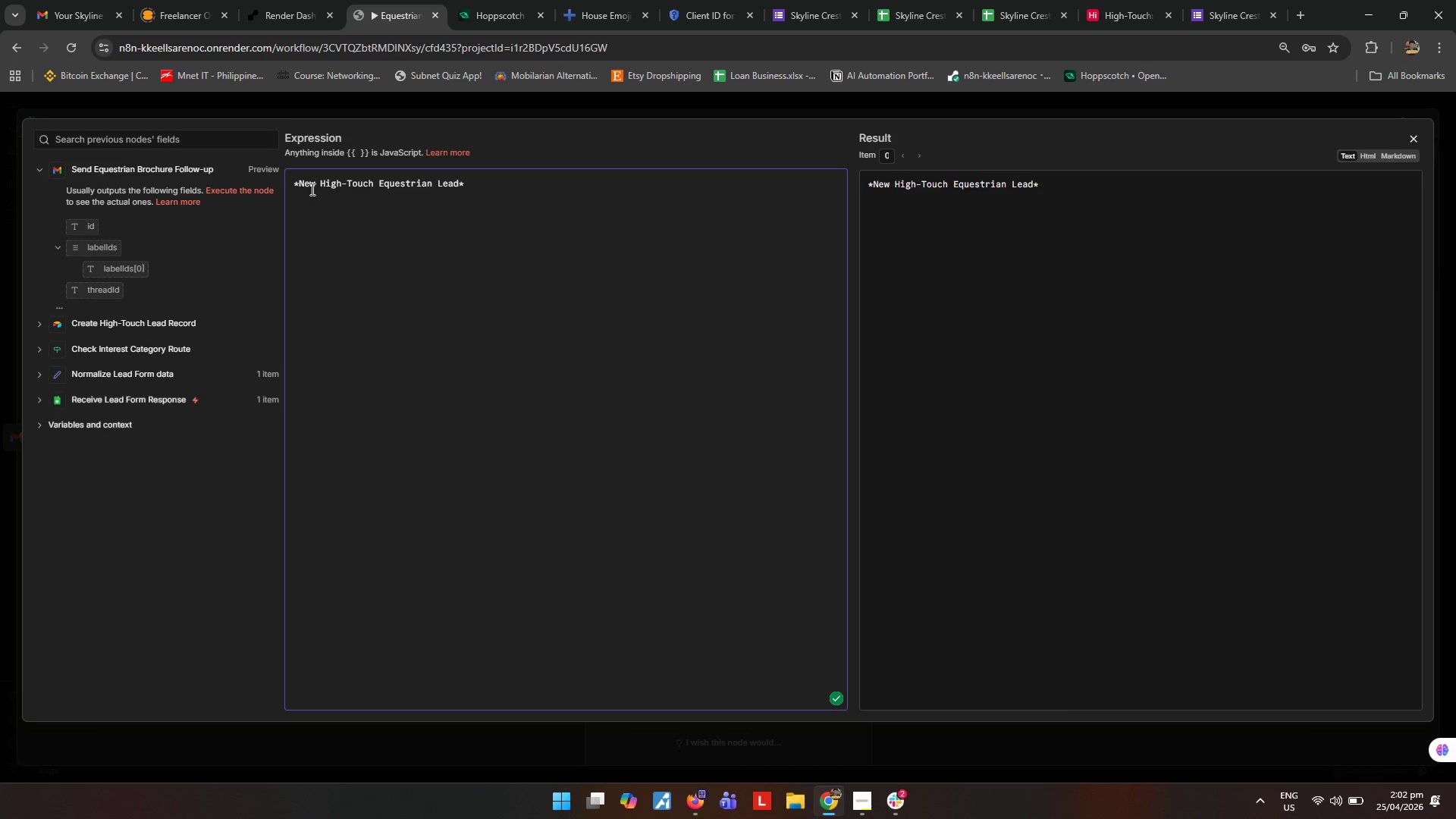 
left_click([292, 181])
 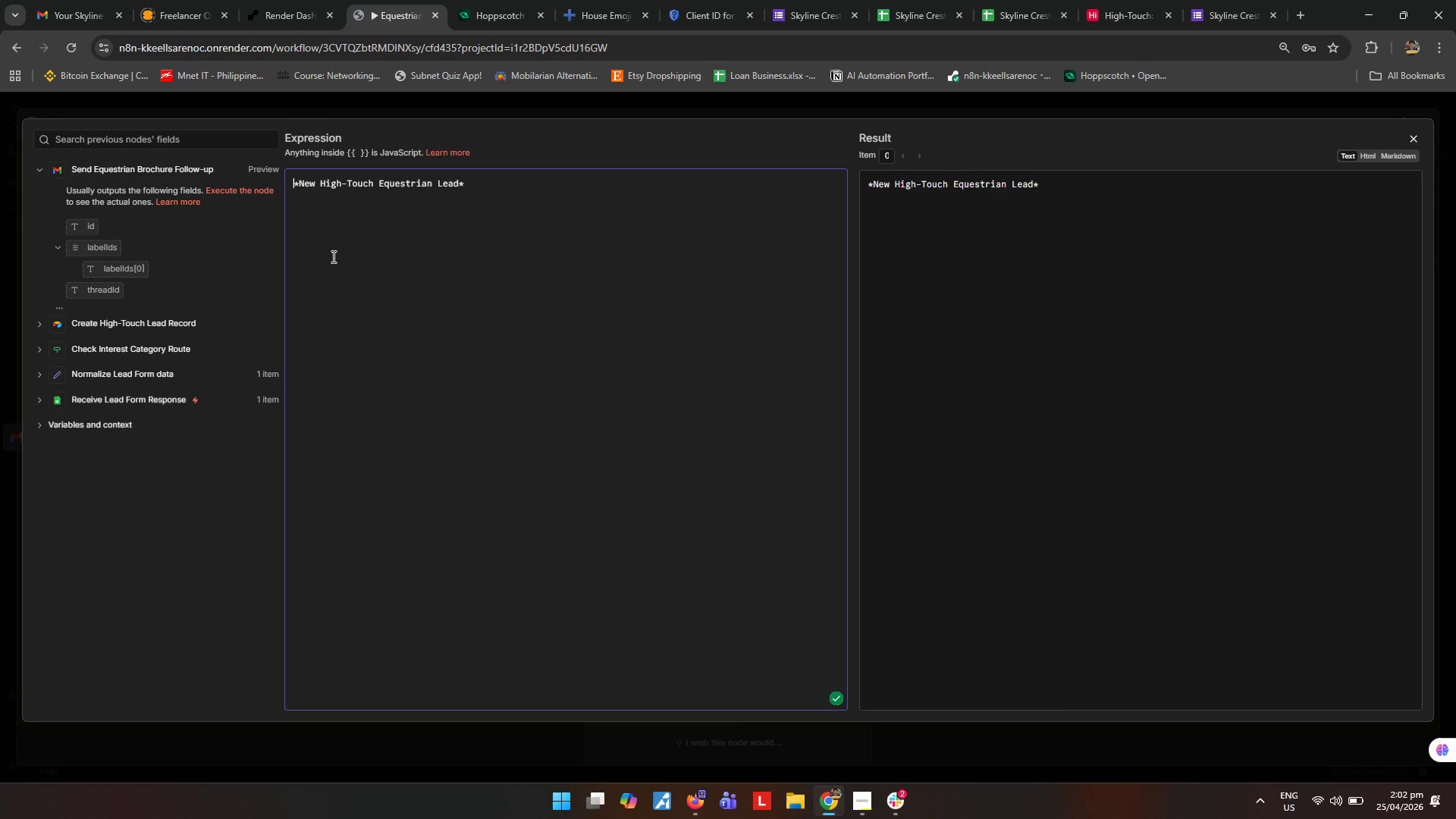 
key(Control+ControlLeft)
 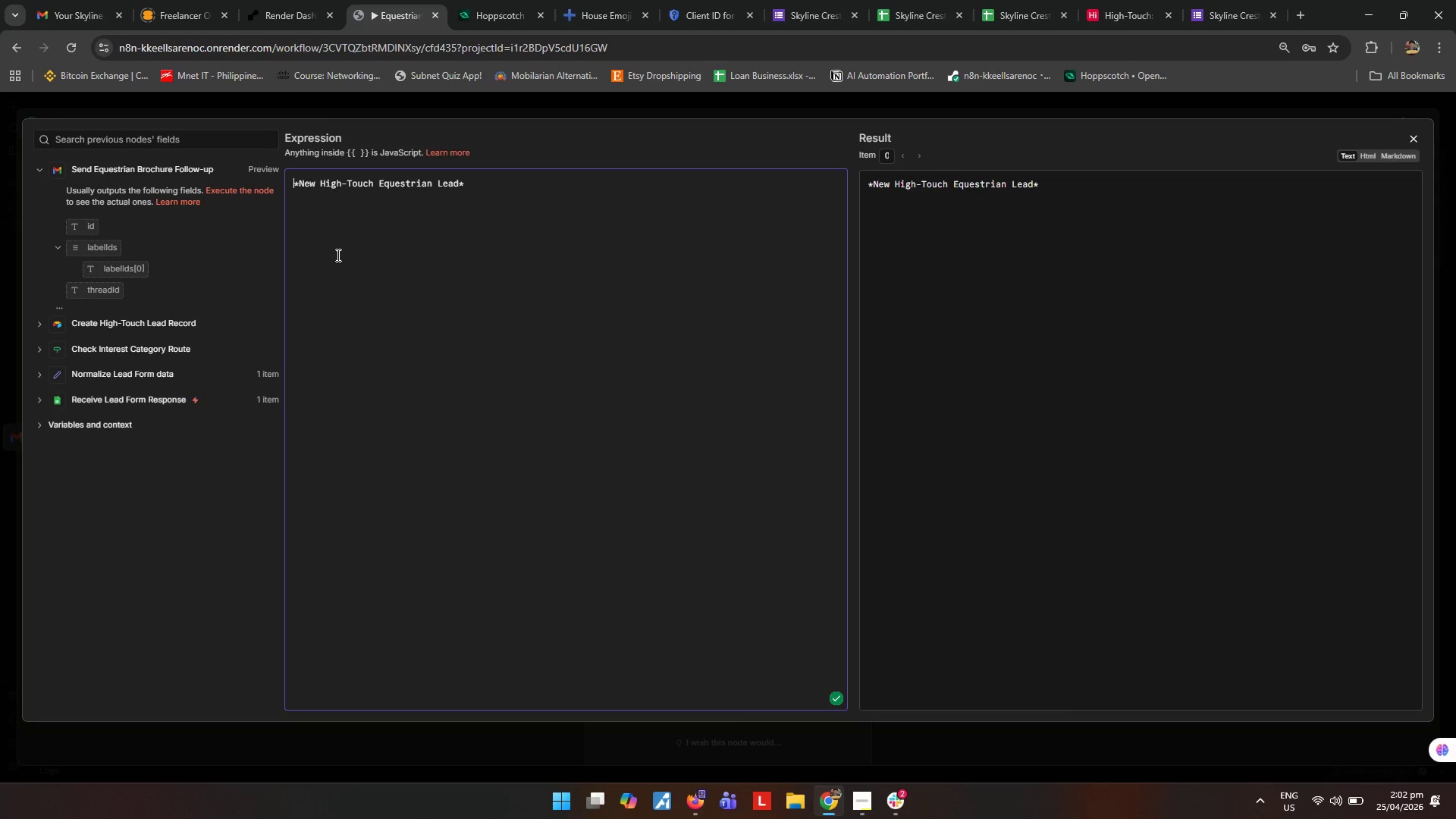 
key(Control+V)
 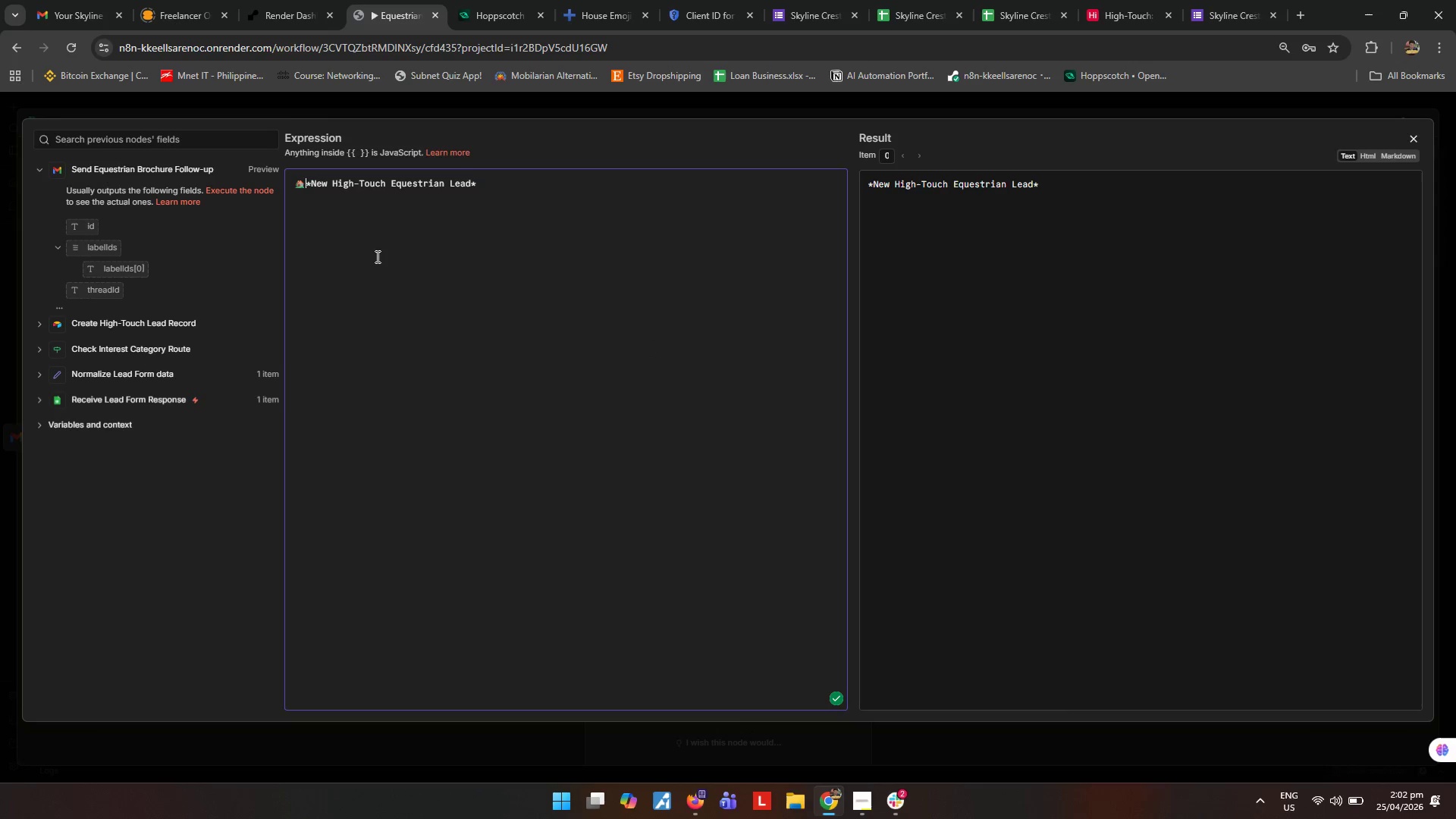 
key(Space)
 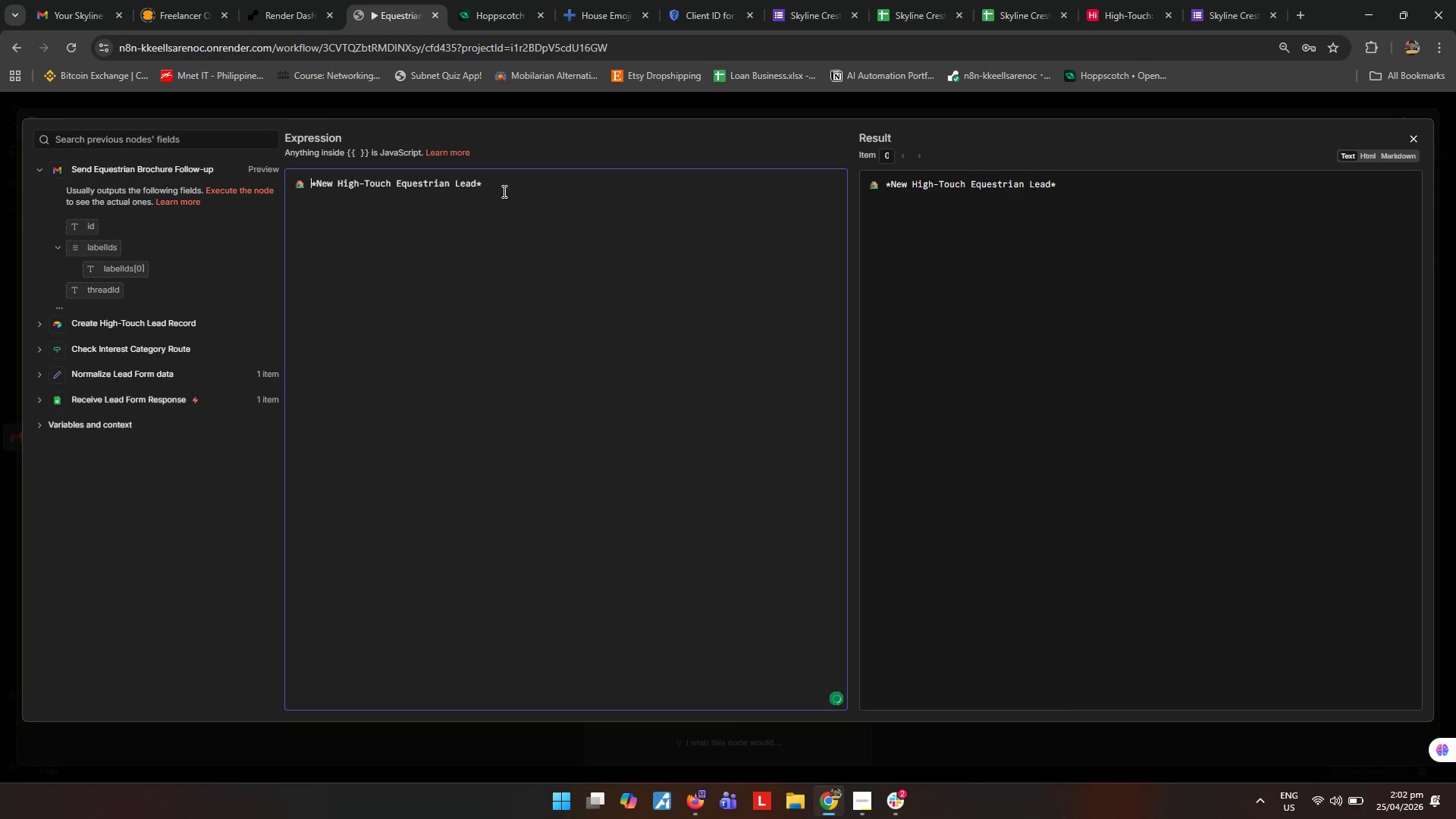 
left_click([509, 188])
 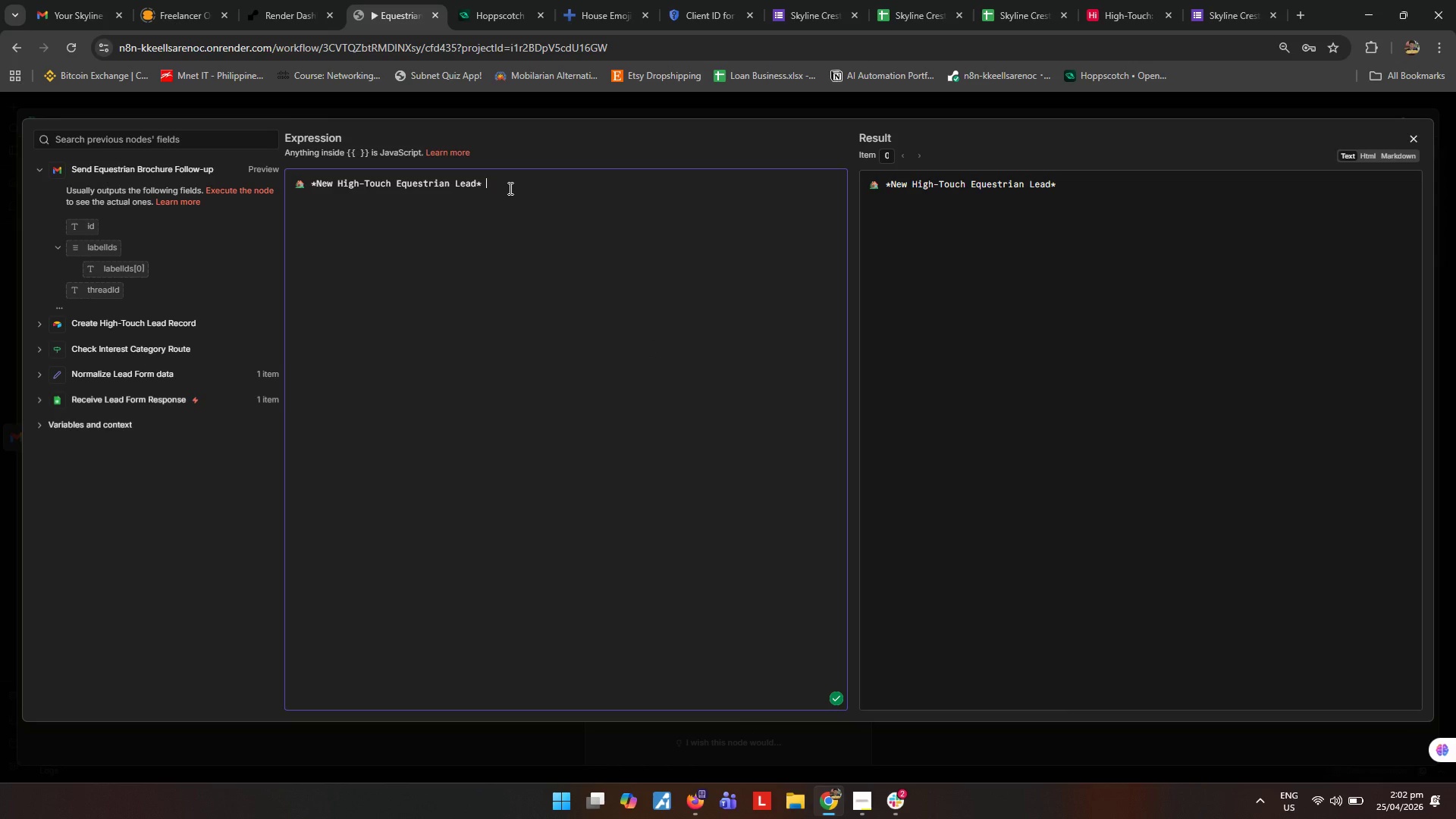 
key(Enter)
 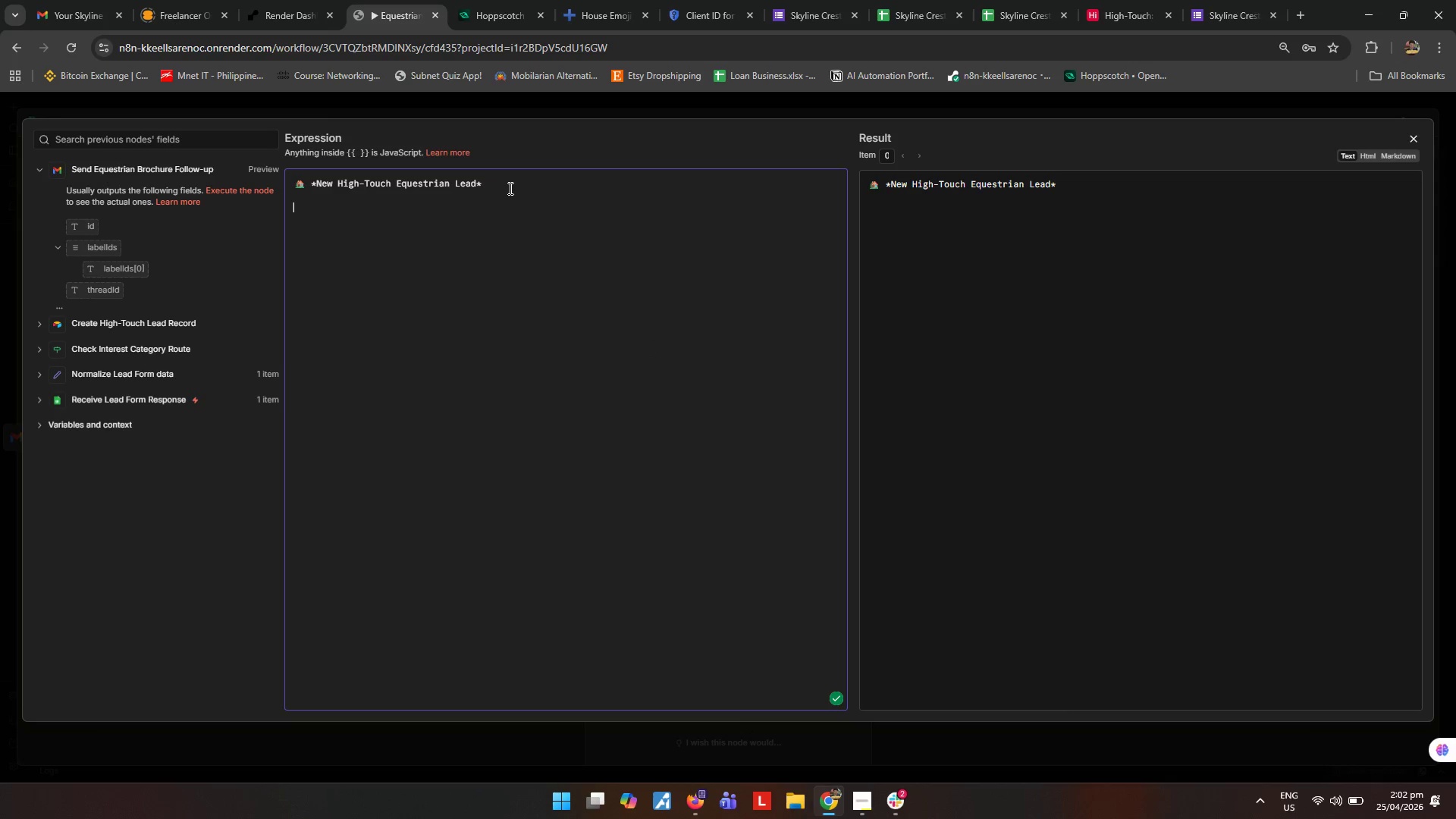 
key(Enter)
 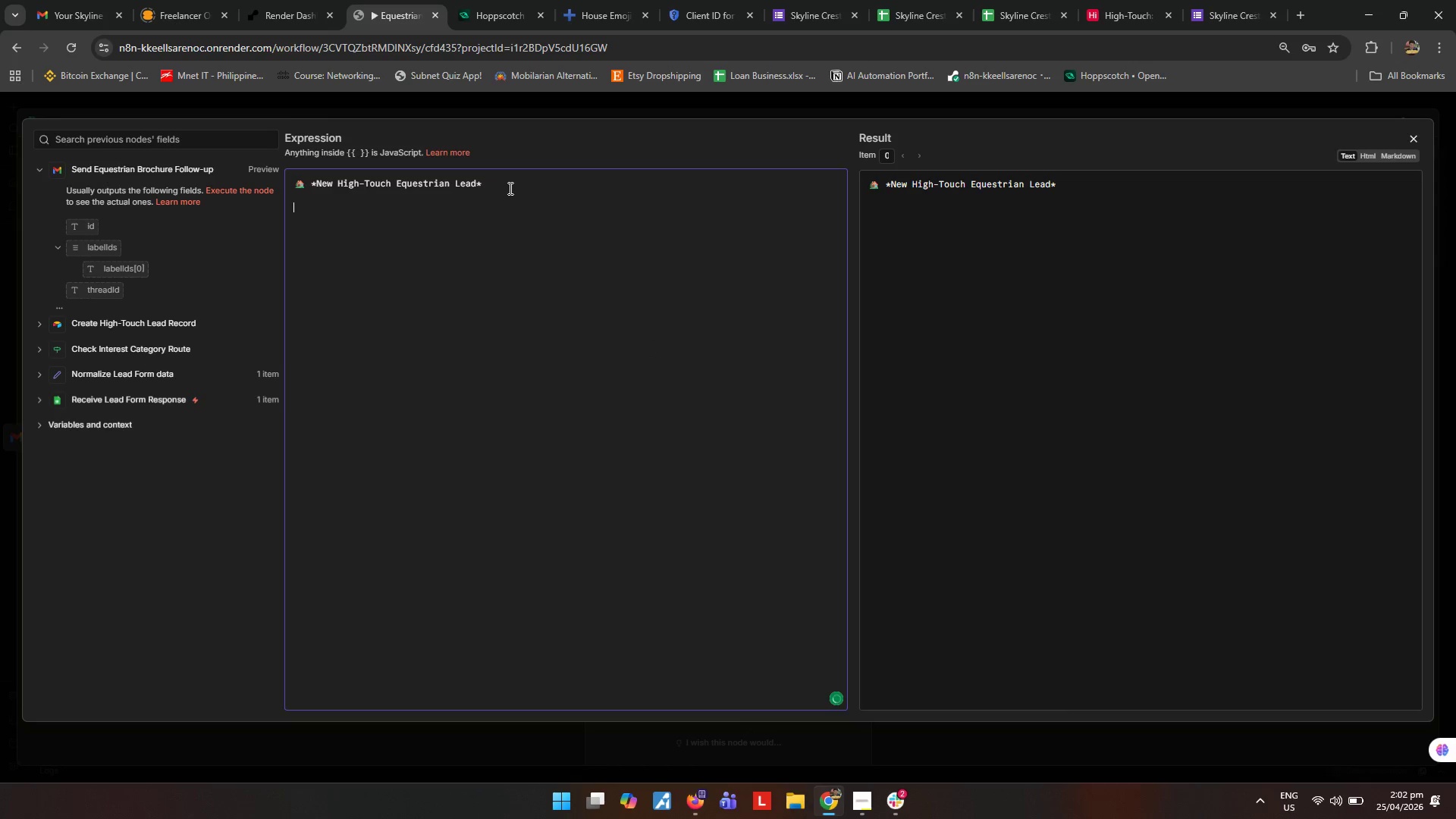 
type(*Lead ID:* )
 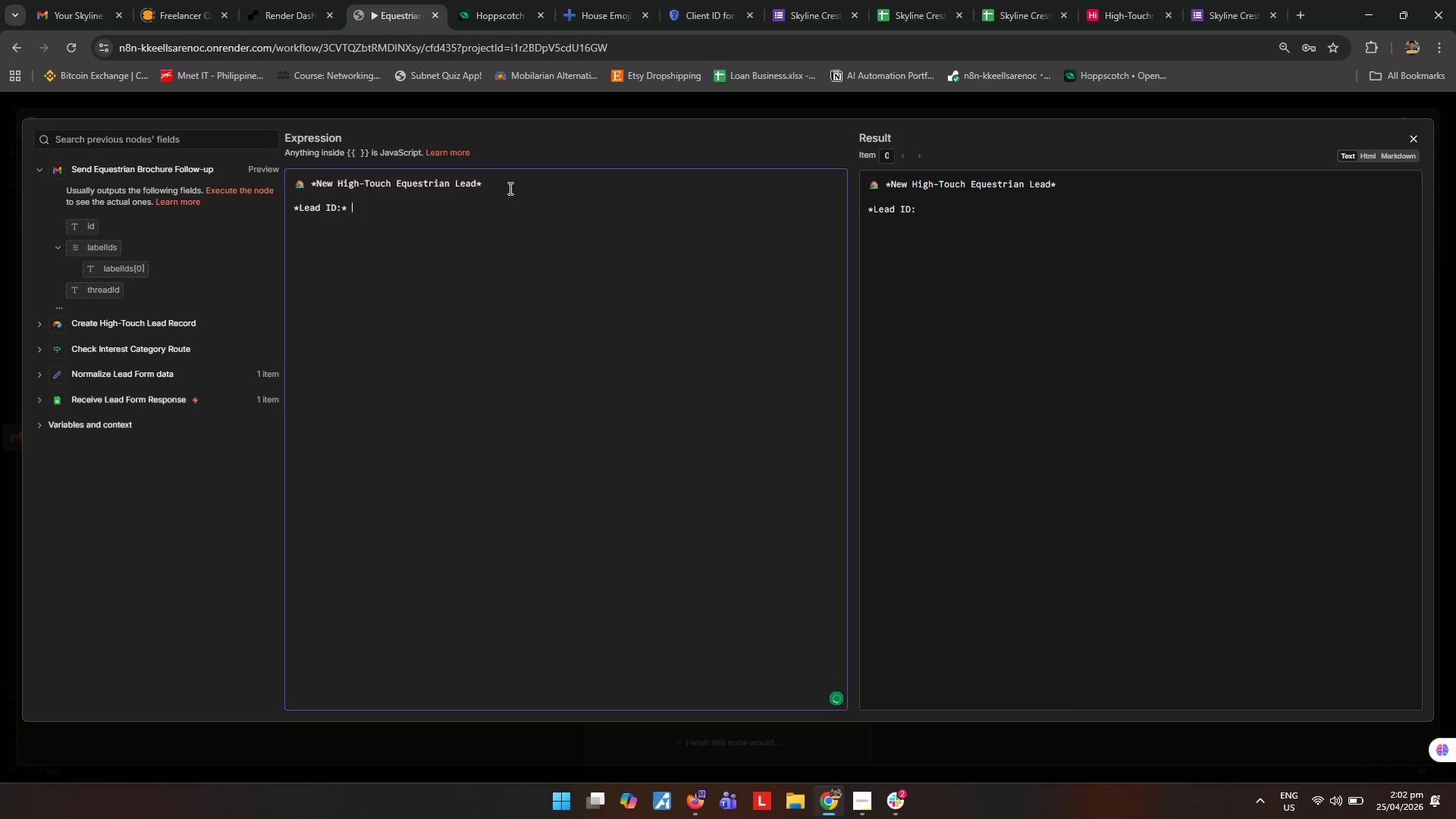 
key(Enter)
 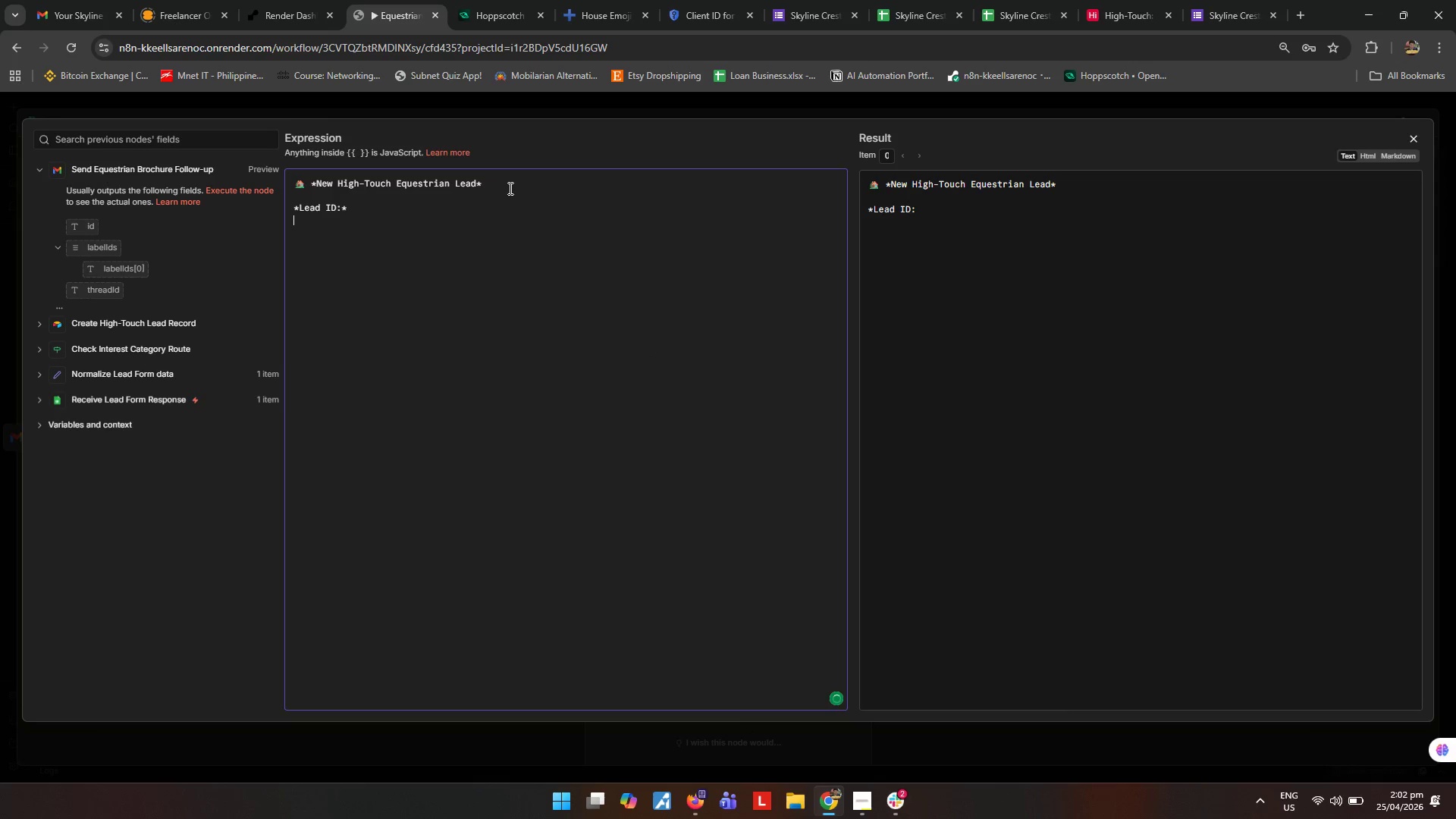 
type(*Name:* )
 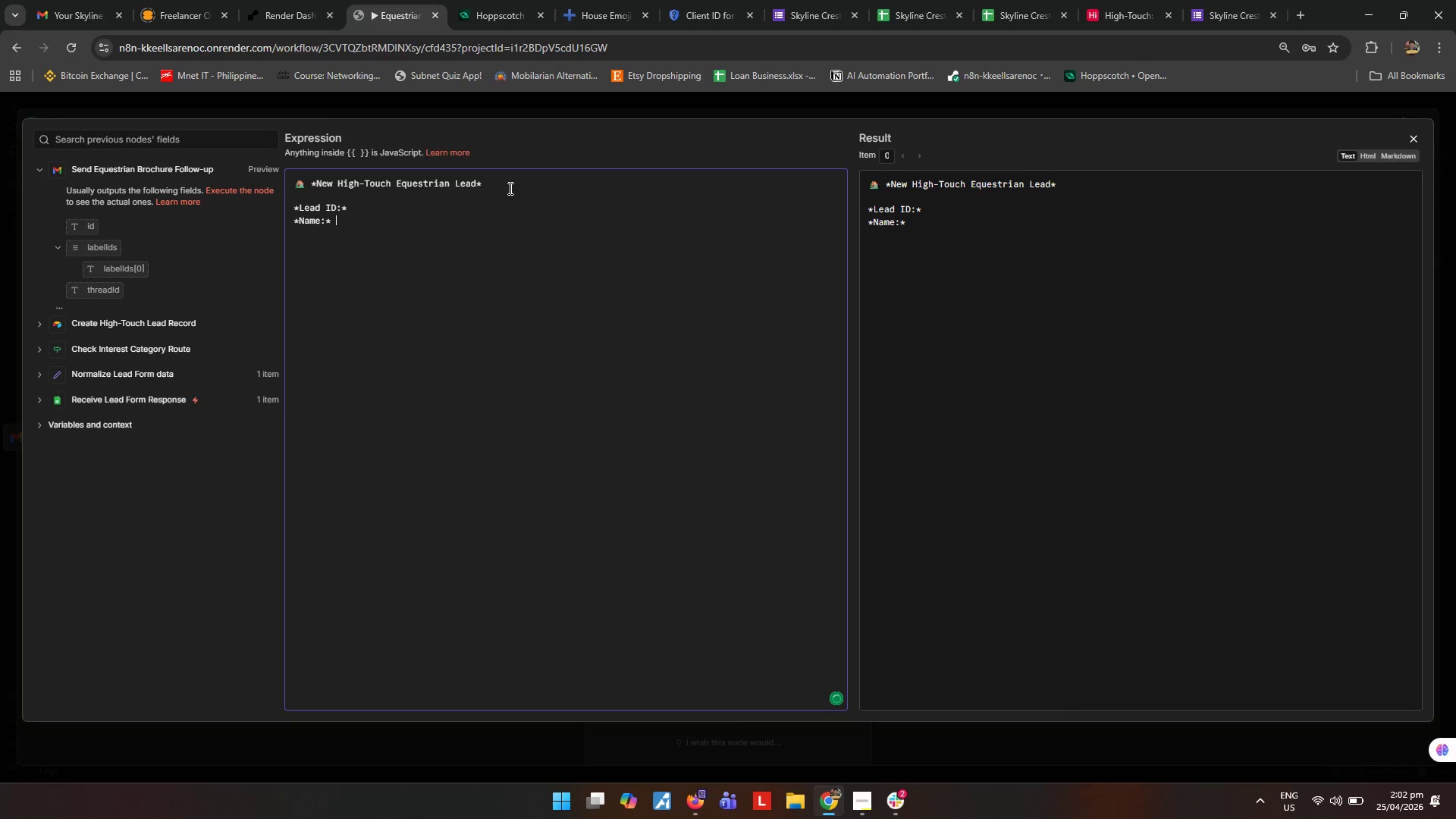 
key(Enter)
 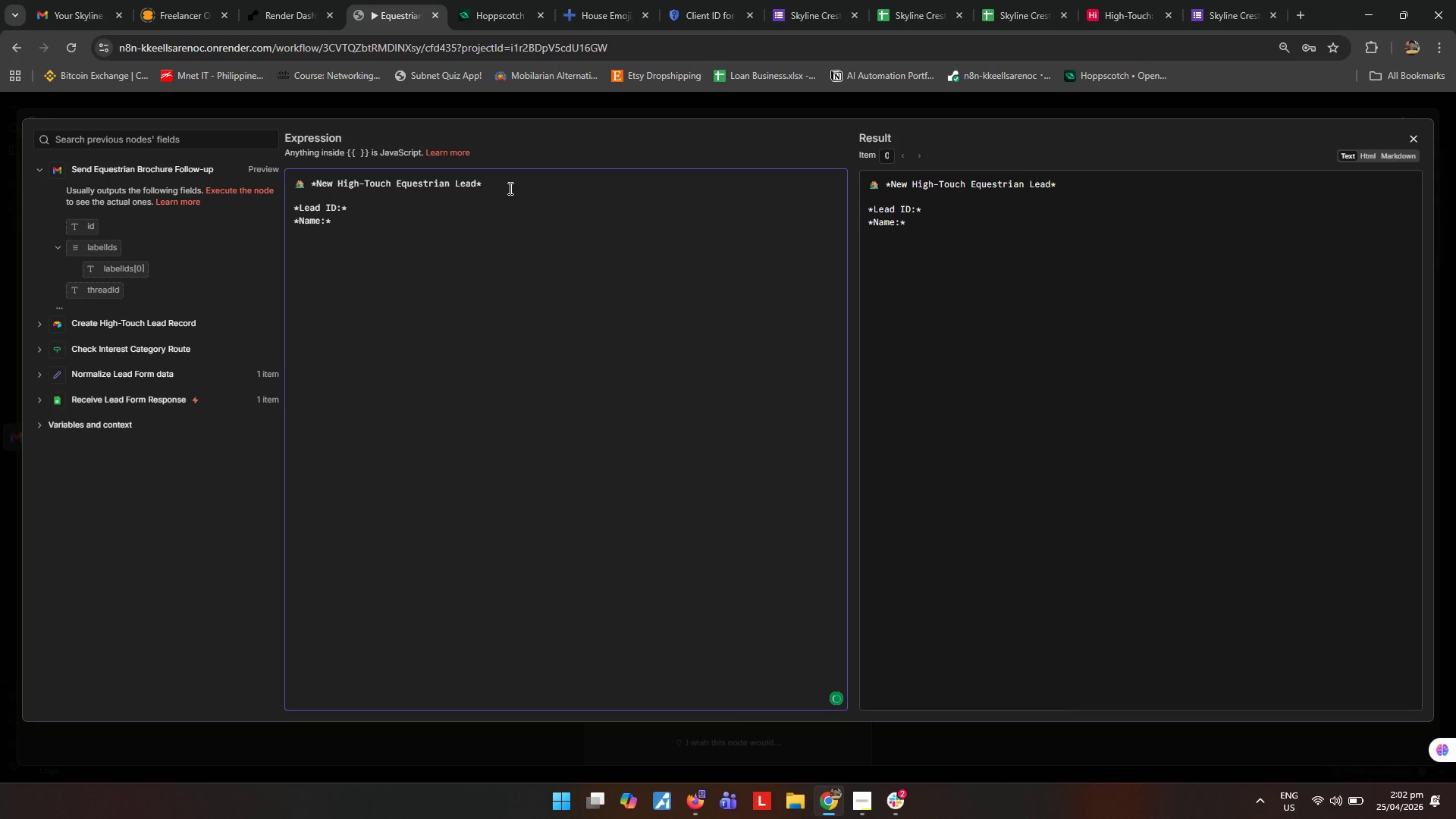 
type(*Email:* )
 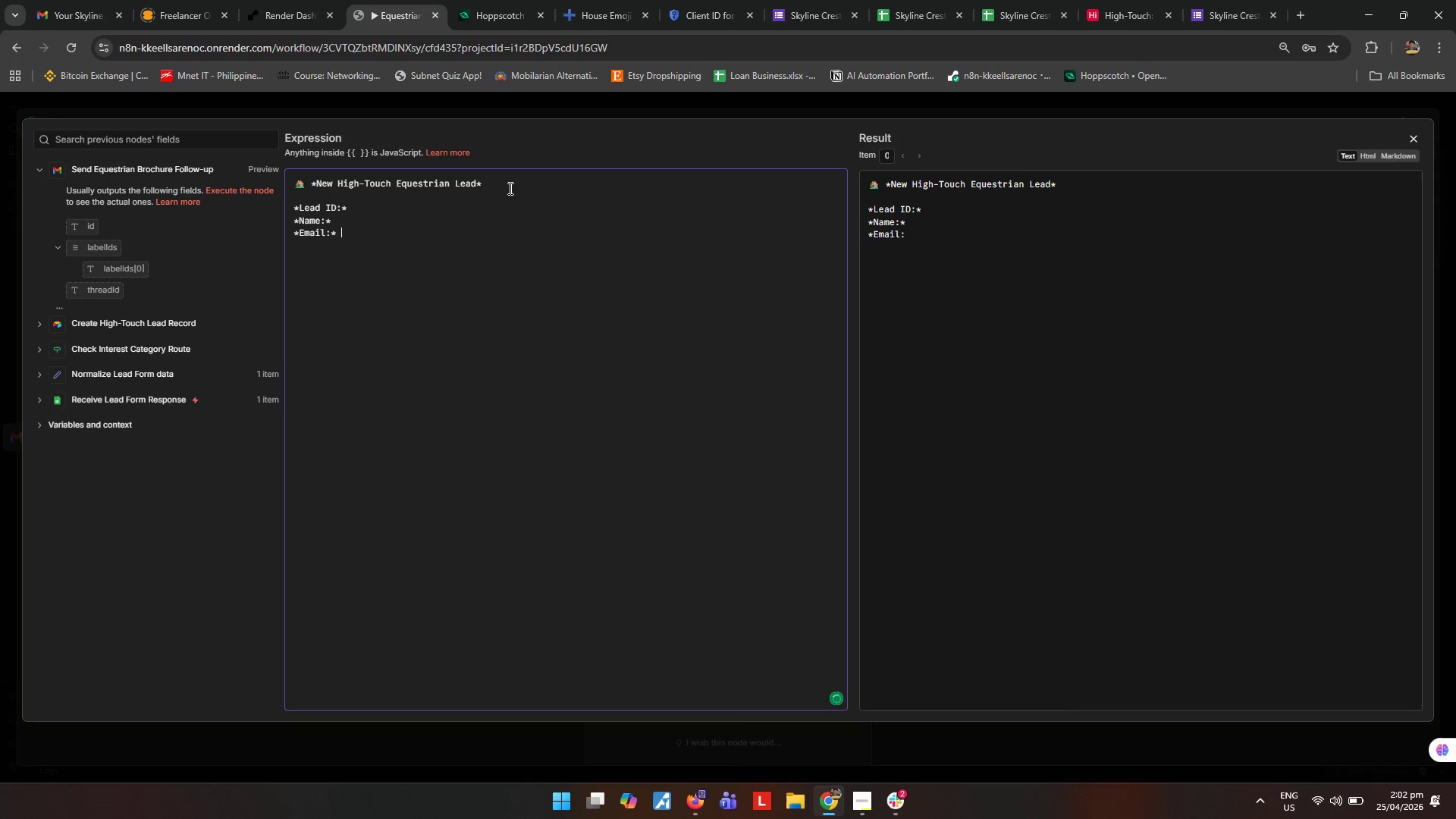 
key(Enter)
 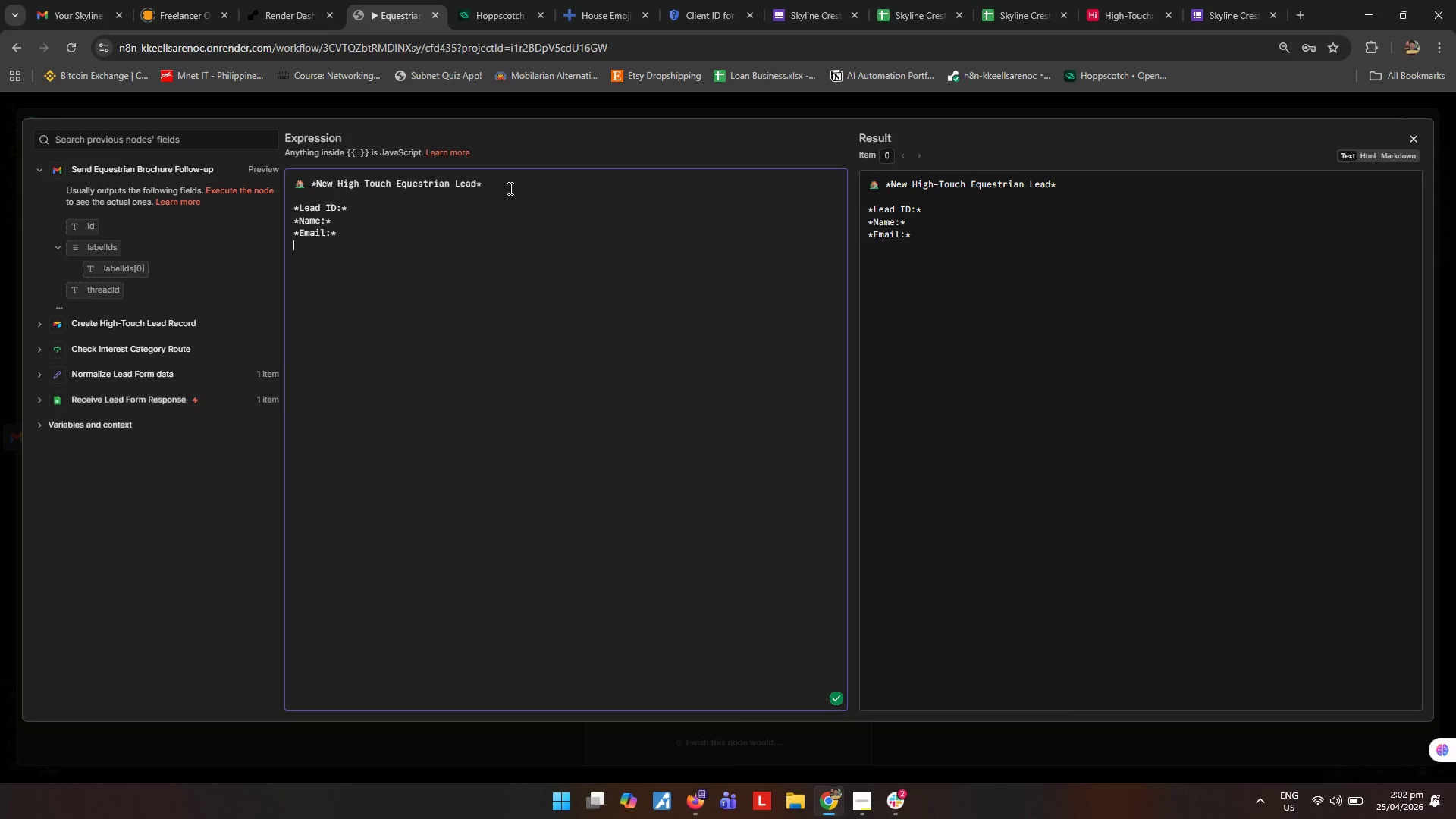 
type(*Phone:* )
 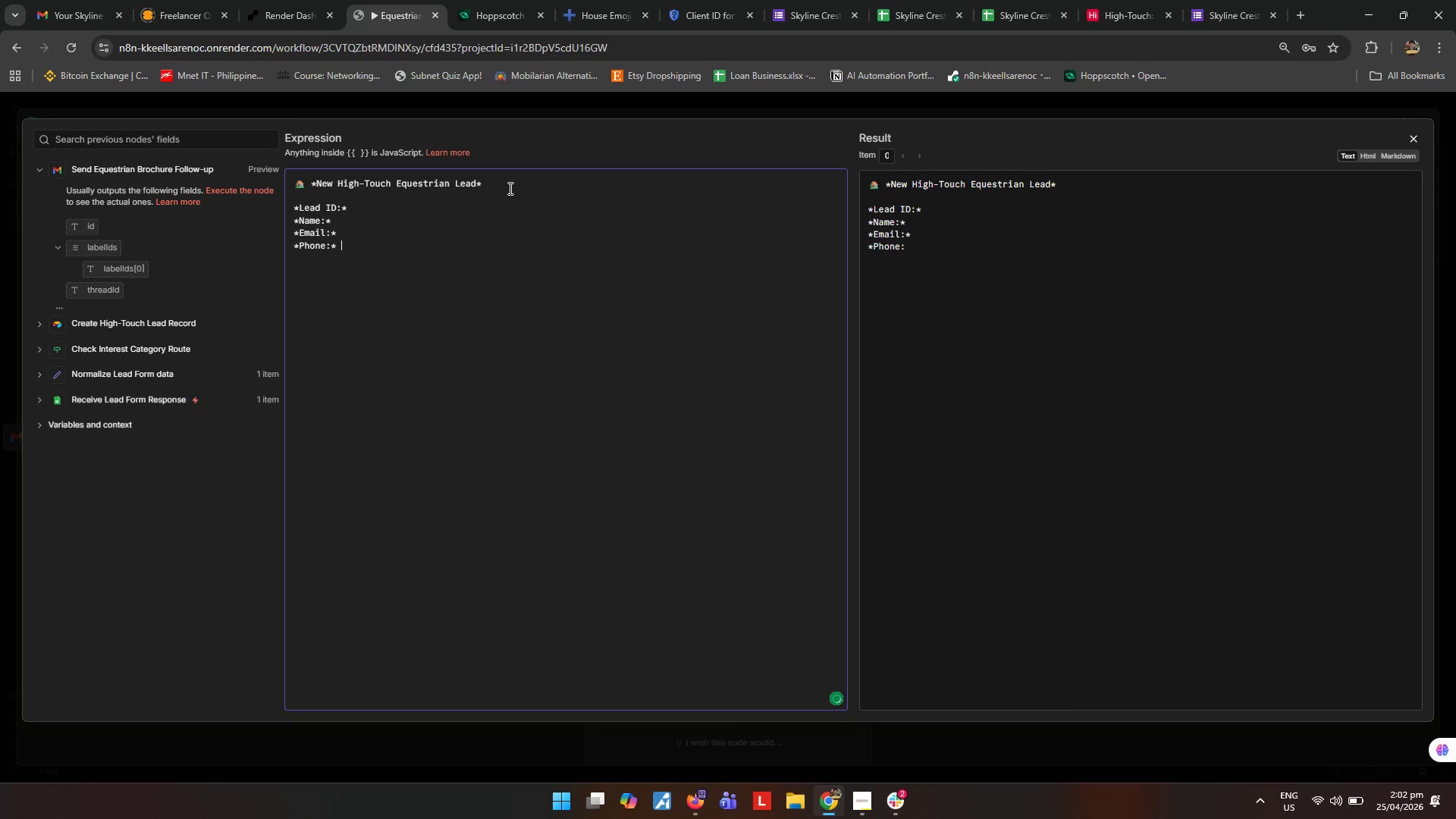 
key(Enter)
 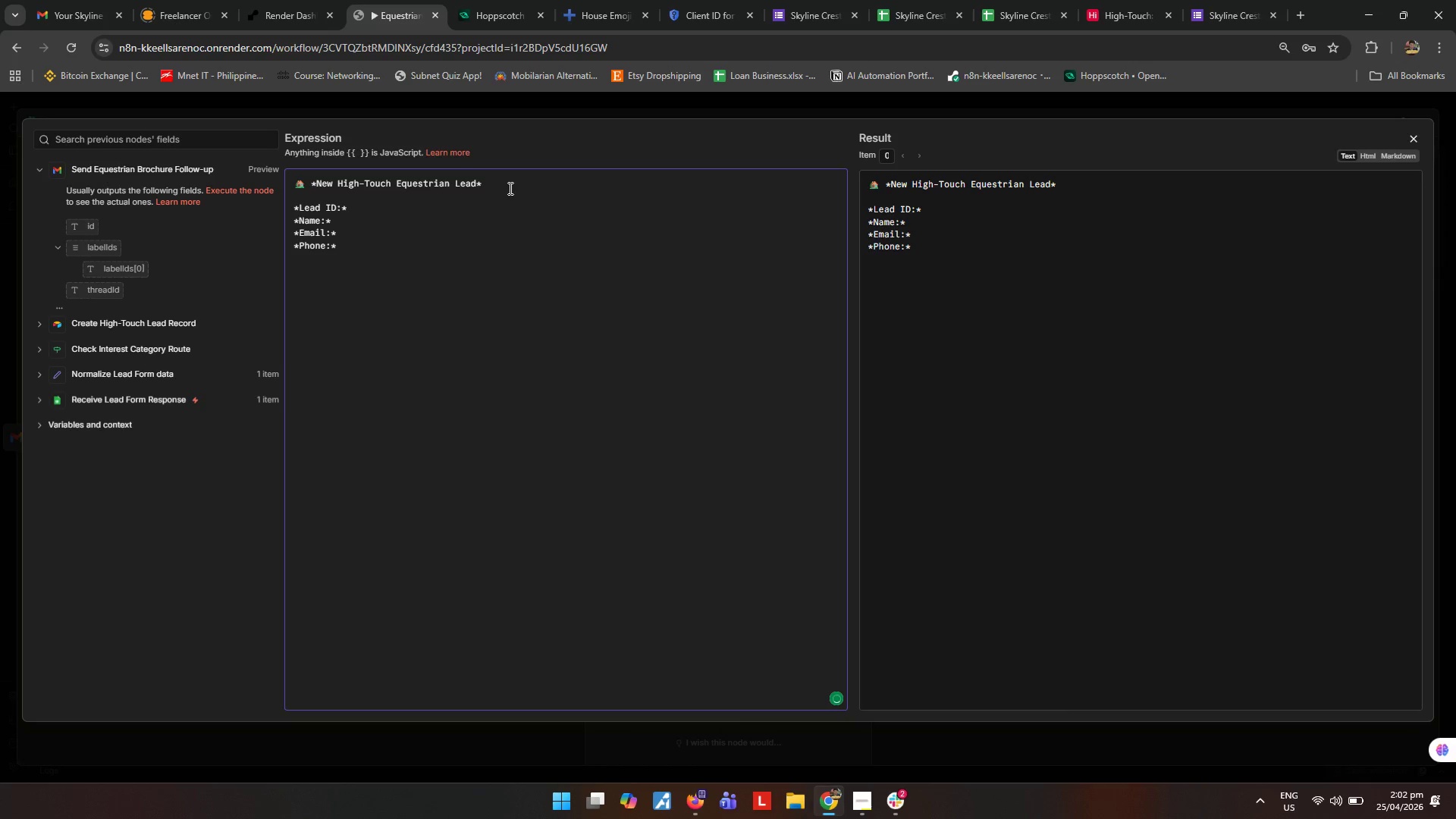 
hold_key(key=ShiftLeft, duration=0.31)
 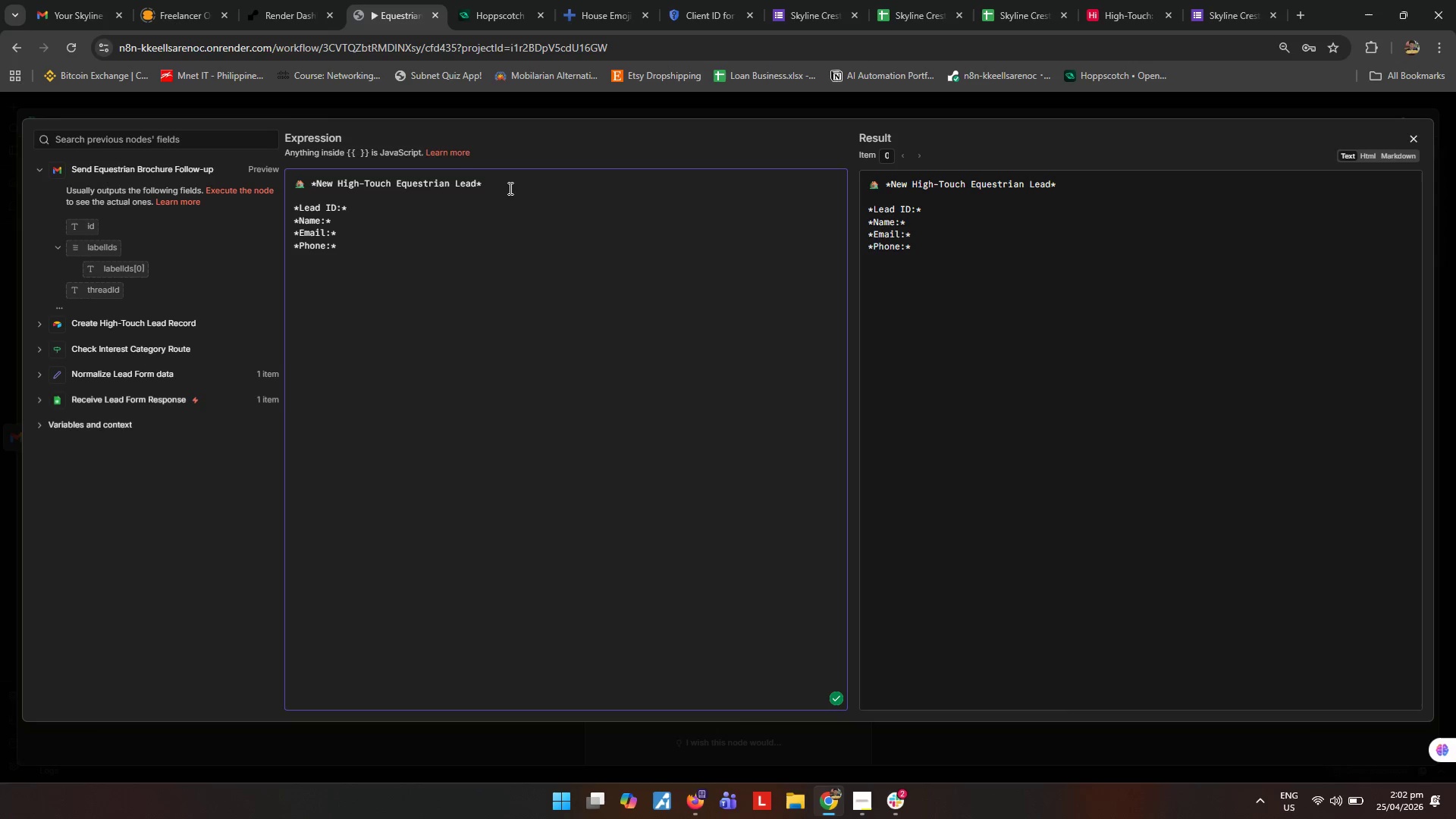 
type(*Budget:* )
 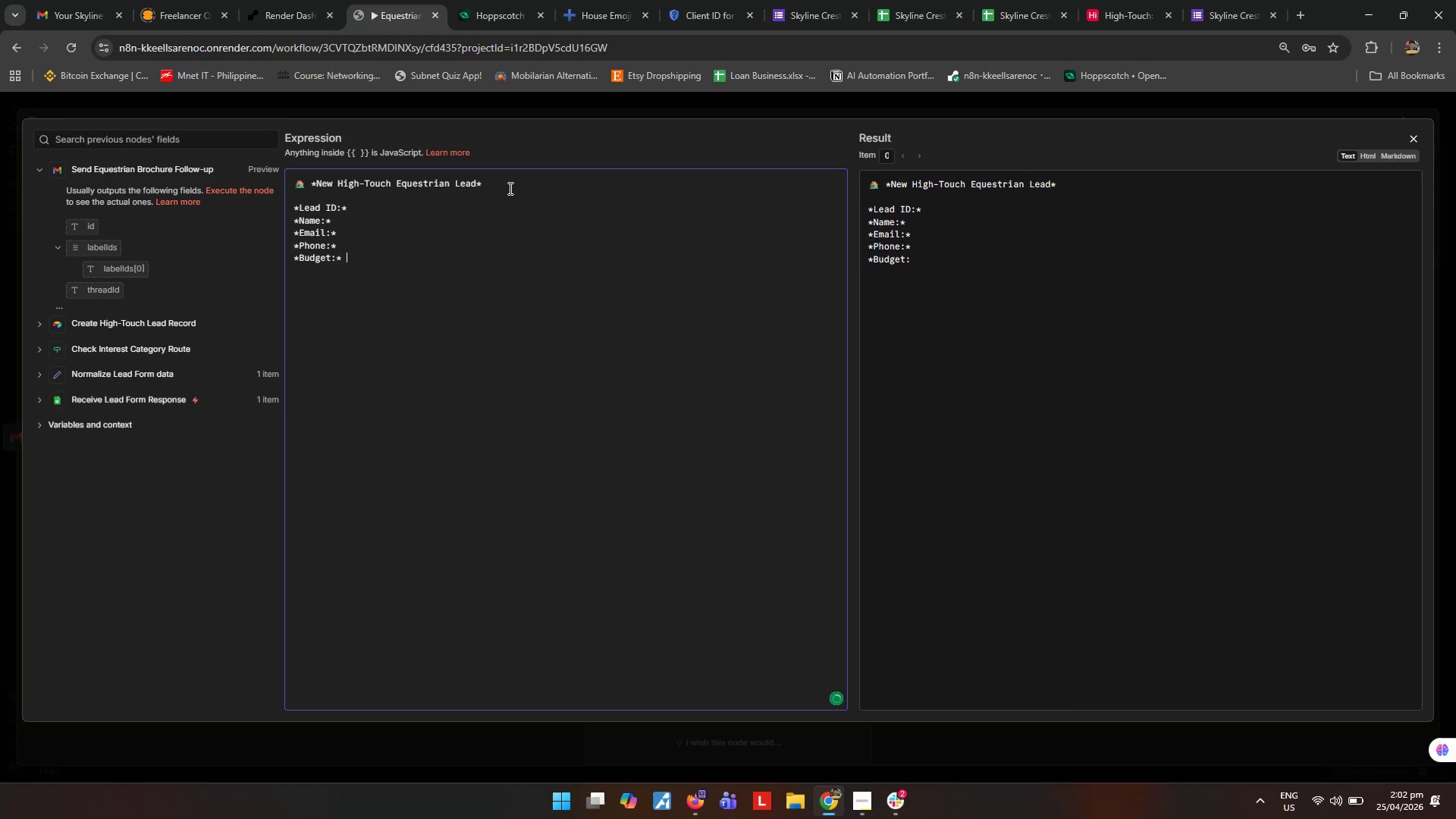 
key(Enter)
 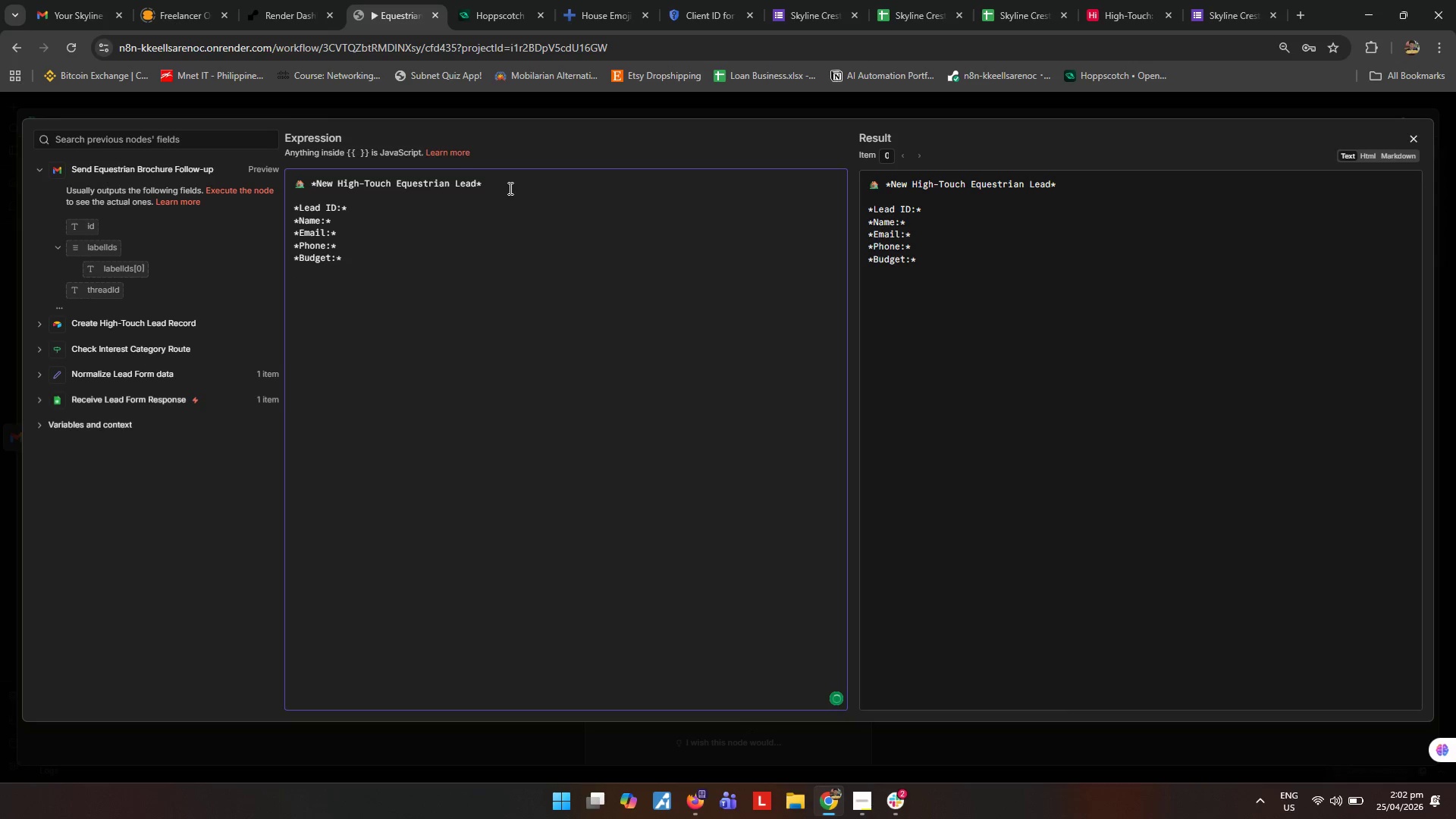 
type(*Interest Category:* )
 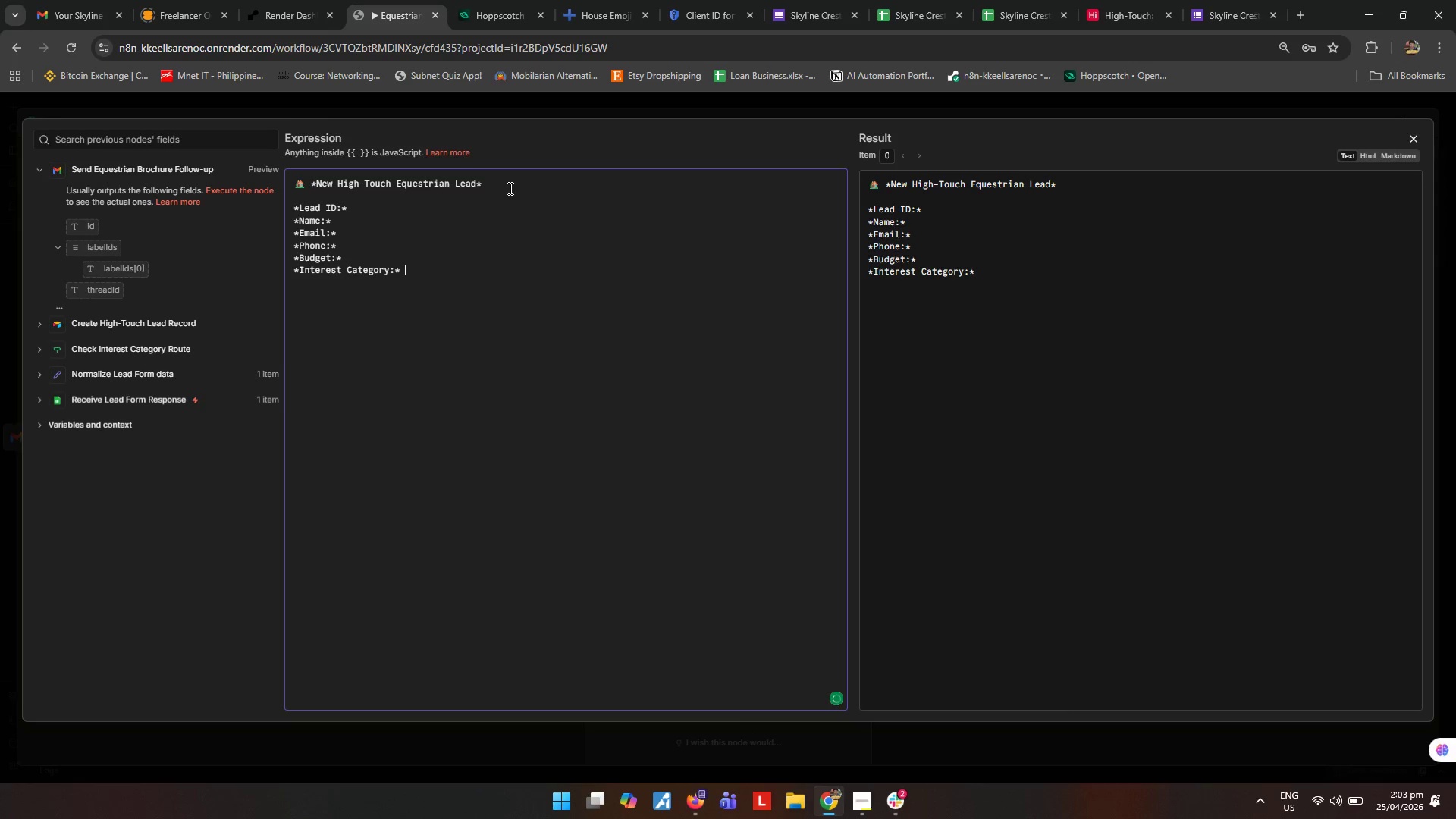 
key(Enter)
 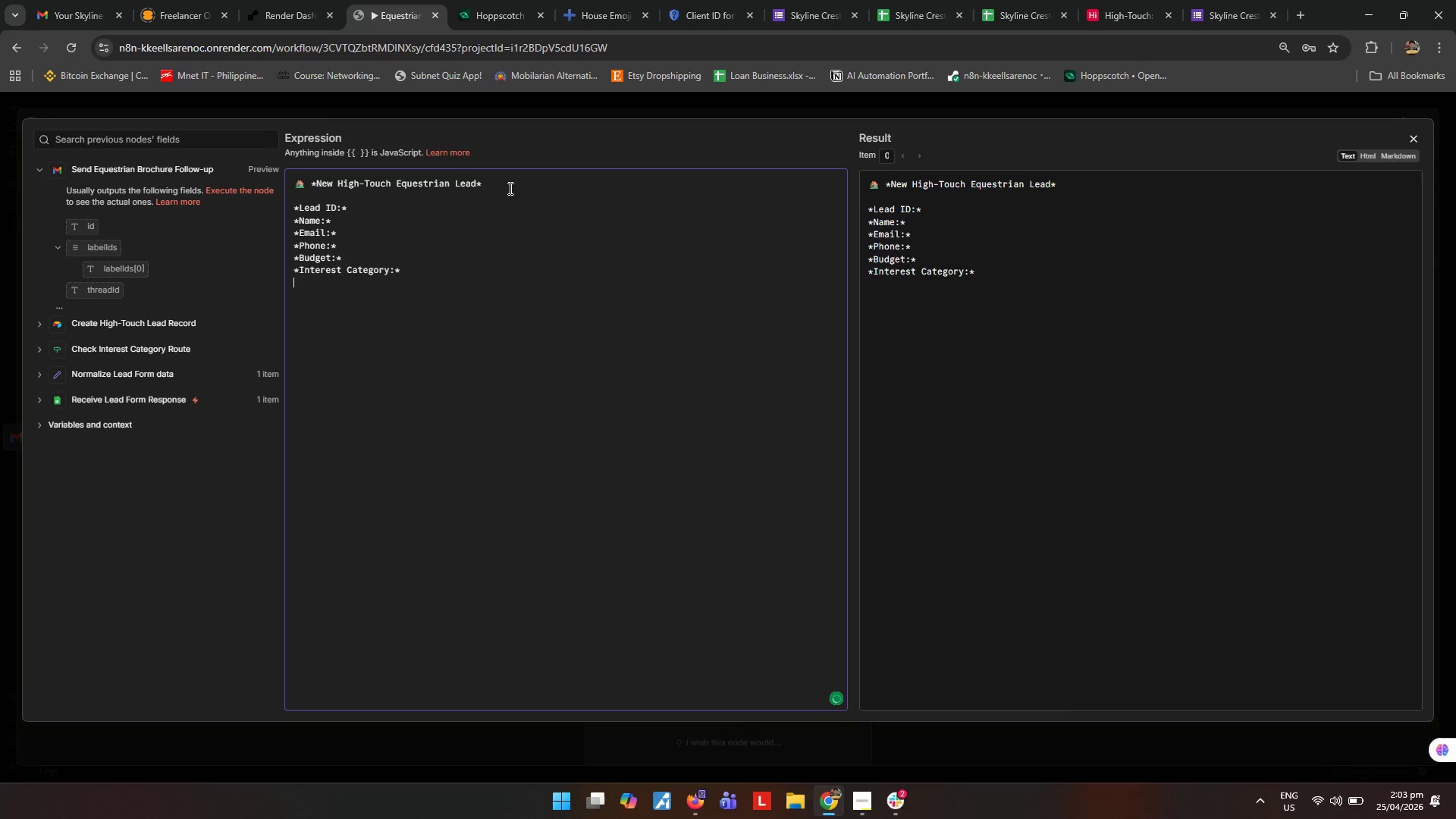 
key(Enter)
 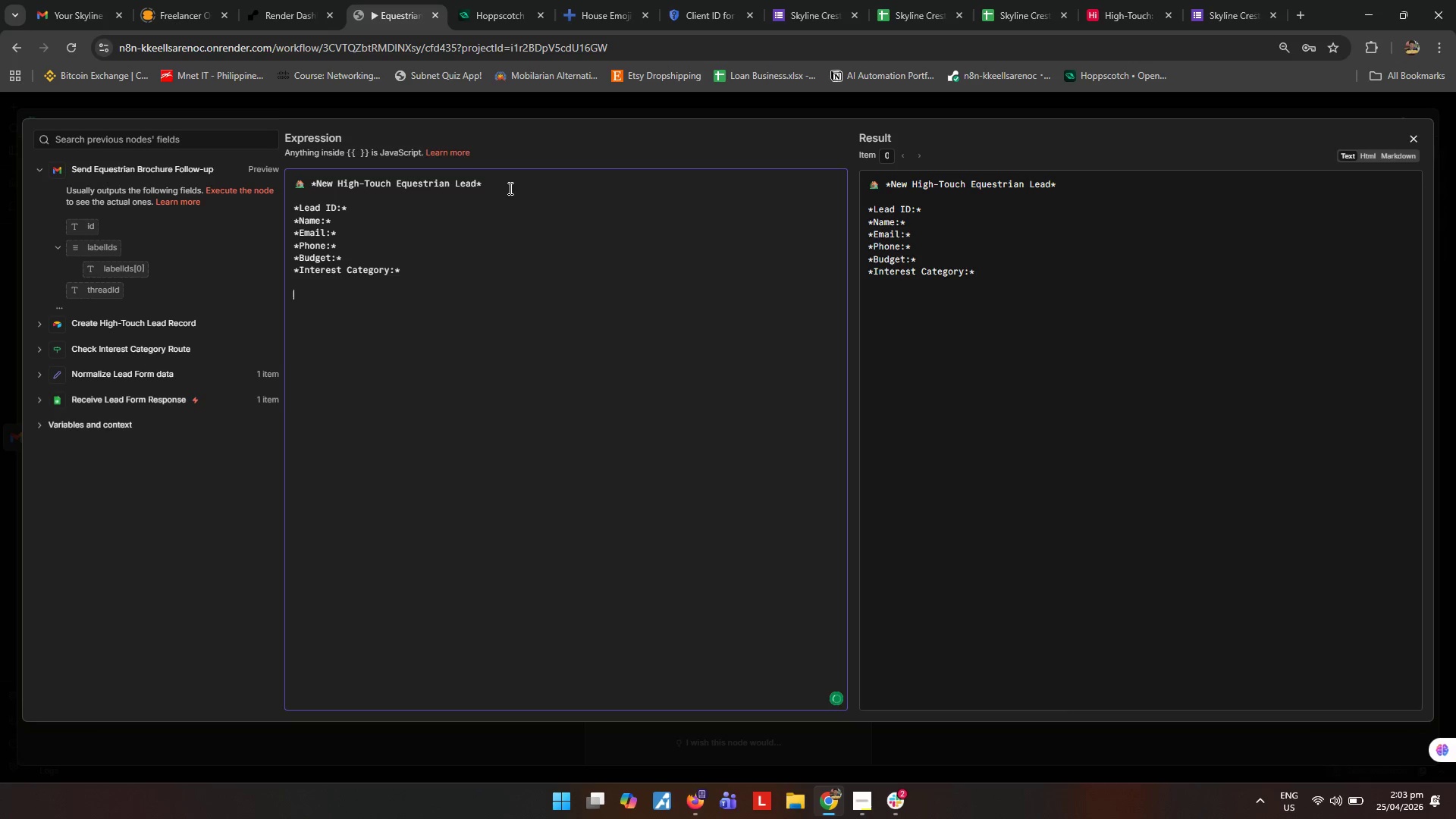 
type(Routed to: Airtable High-Touch l)
key(Backspace)
type(Leads)
 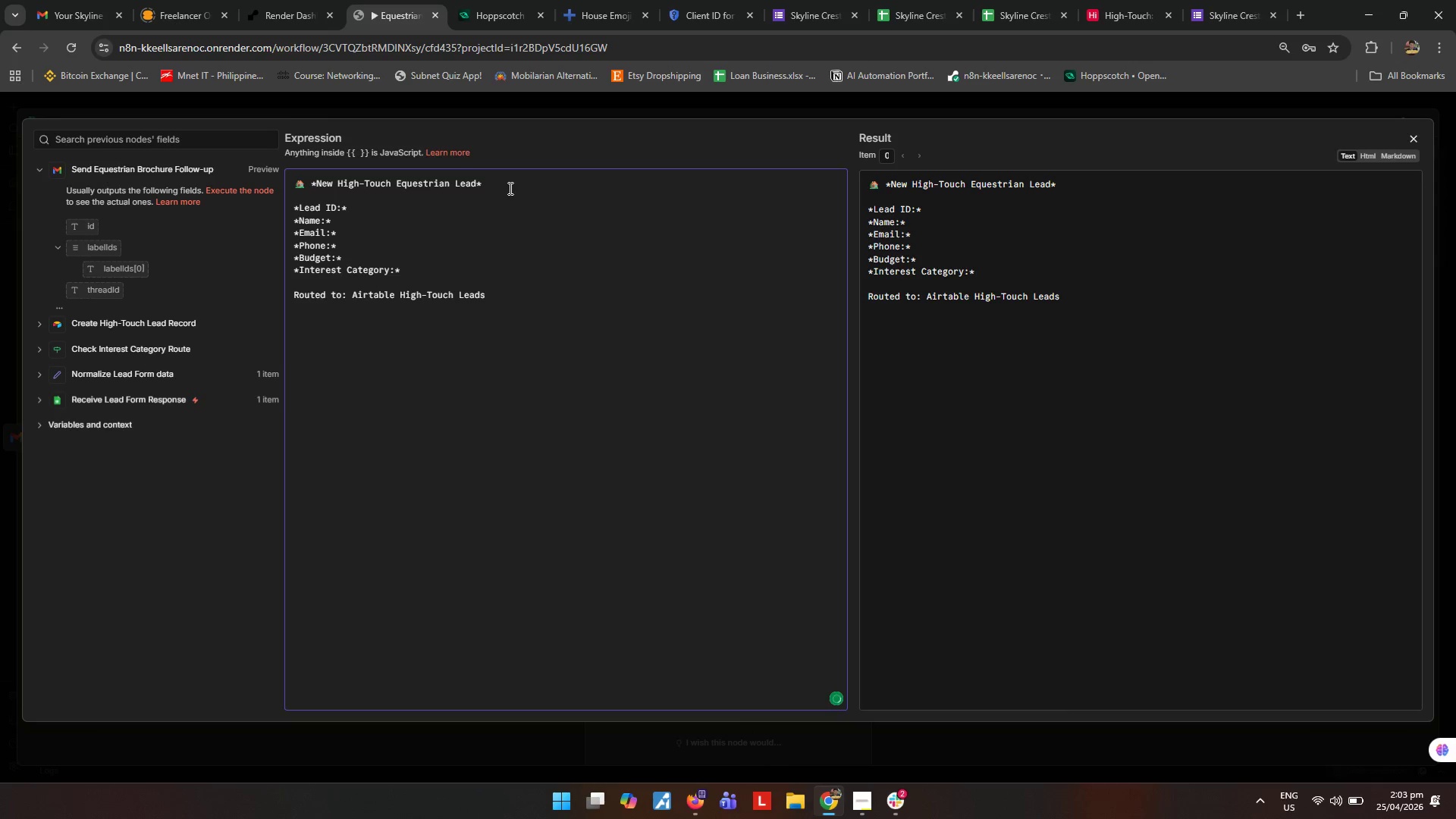 
key(Enter)
 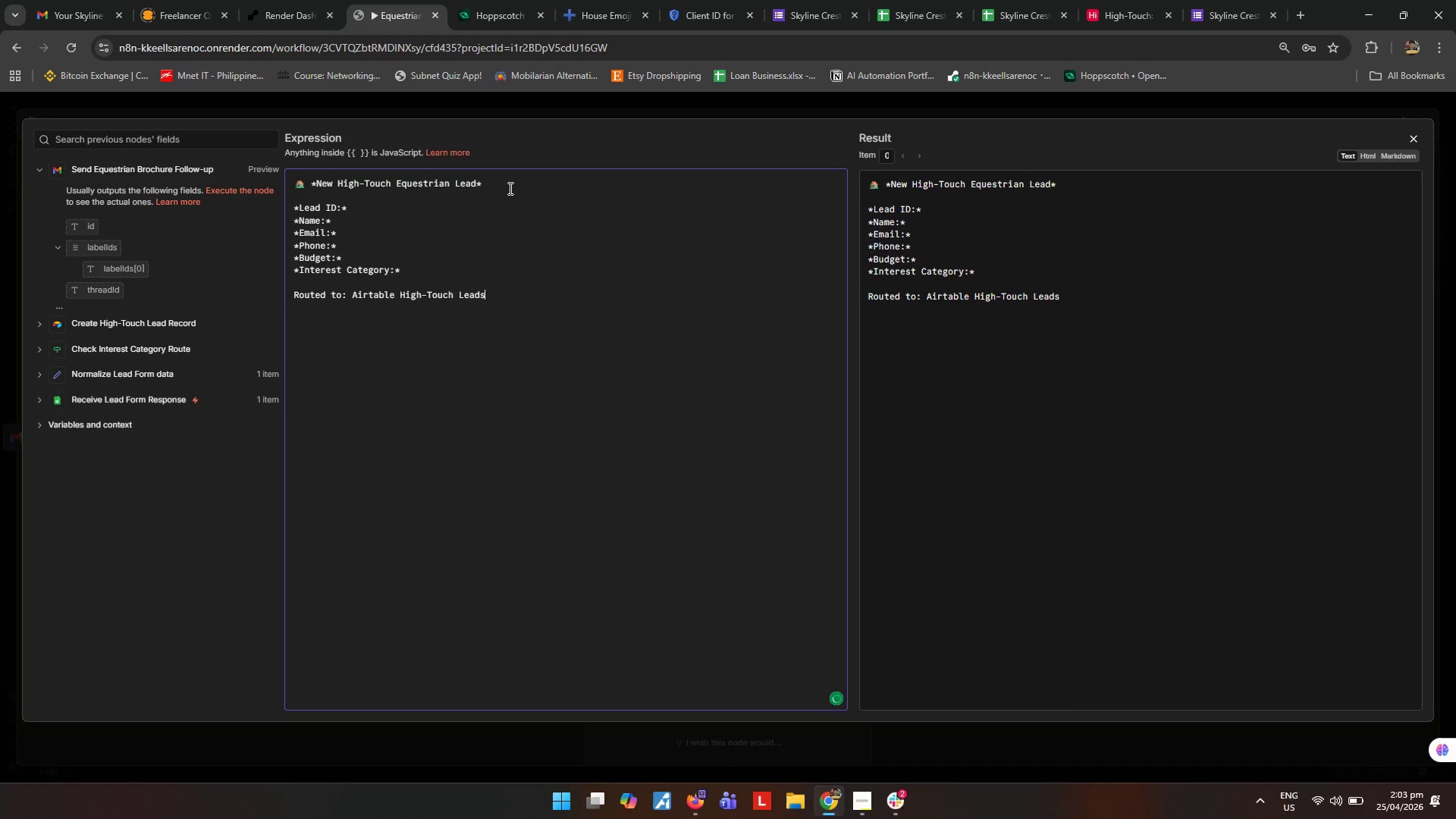 
type(Brochure Sent: )
 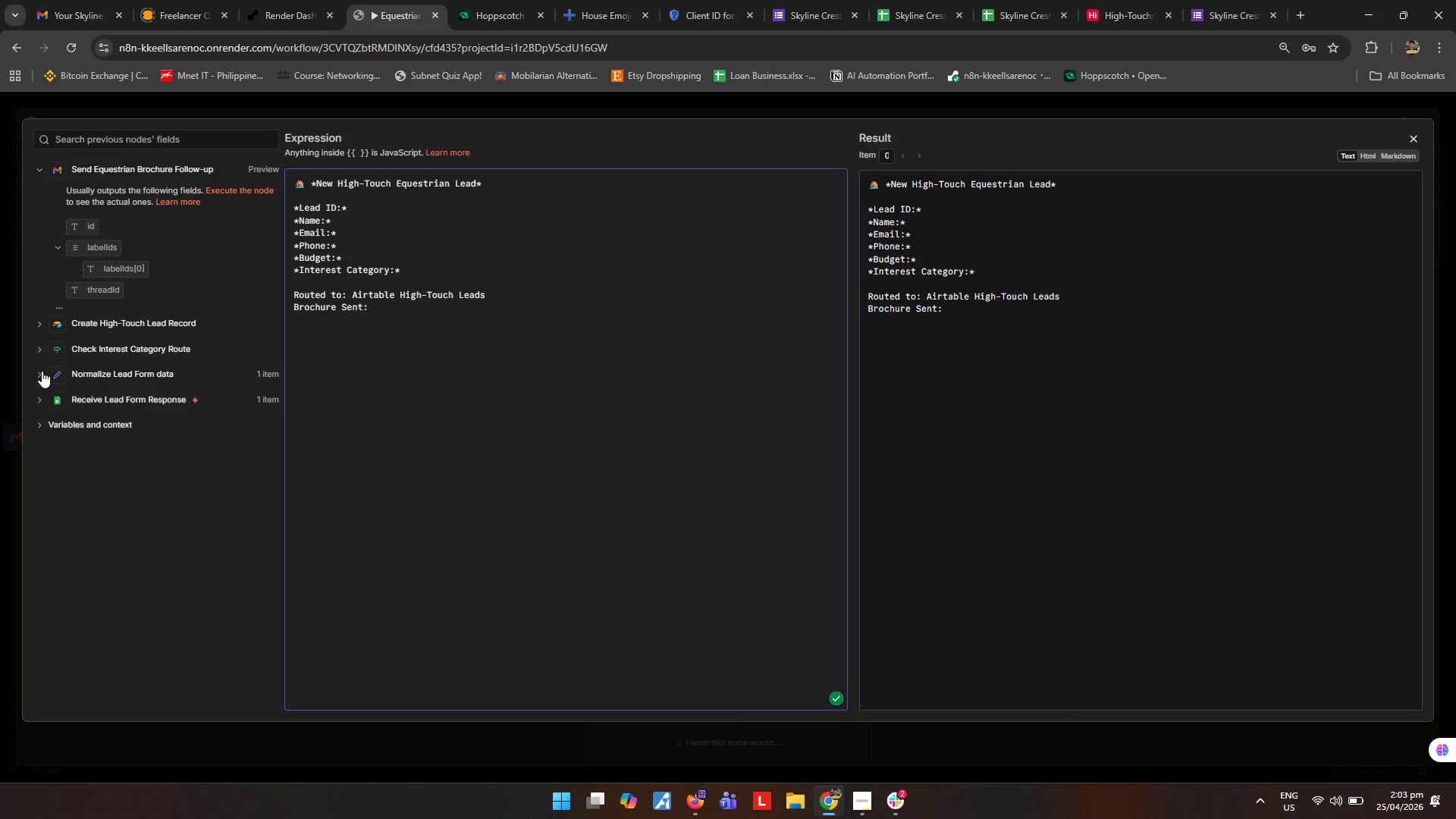 
left_click([38, 350])
 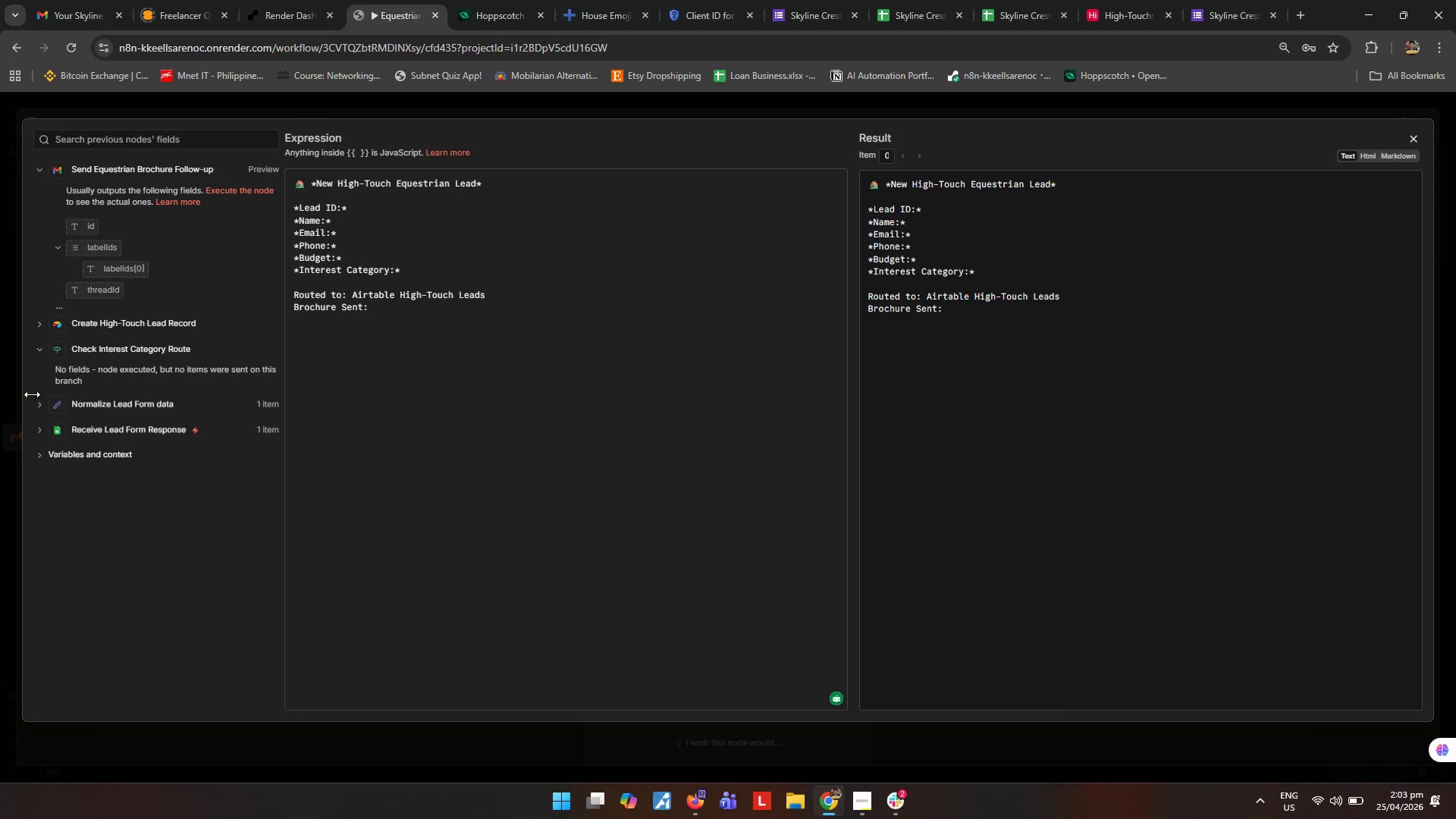 
left_click([39, 404])
 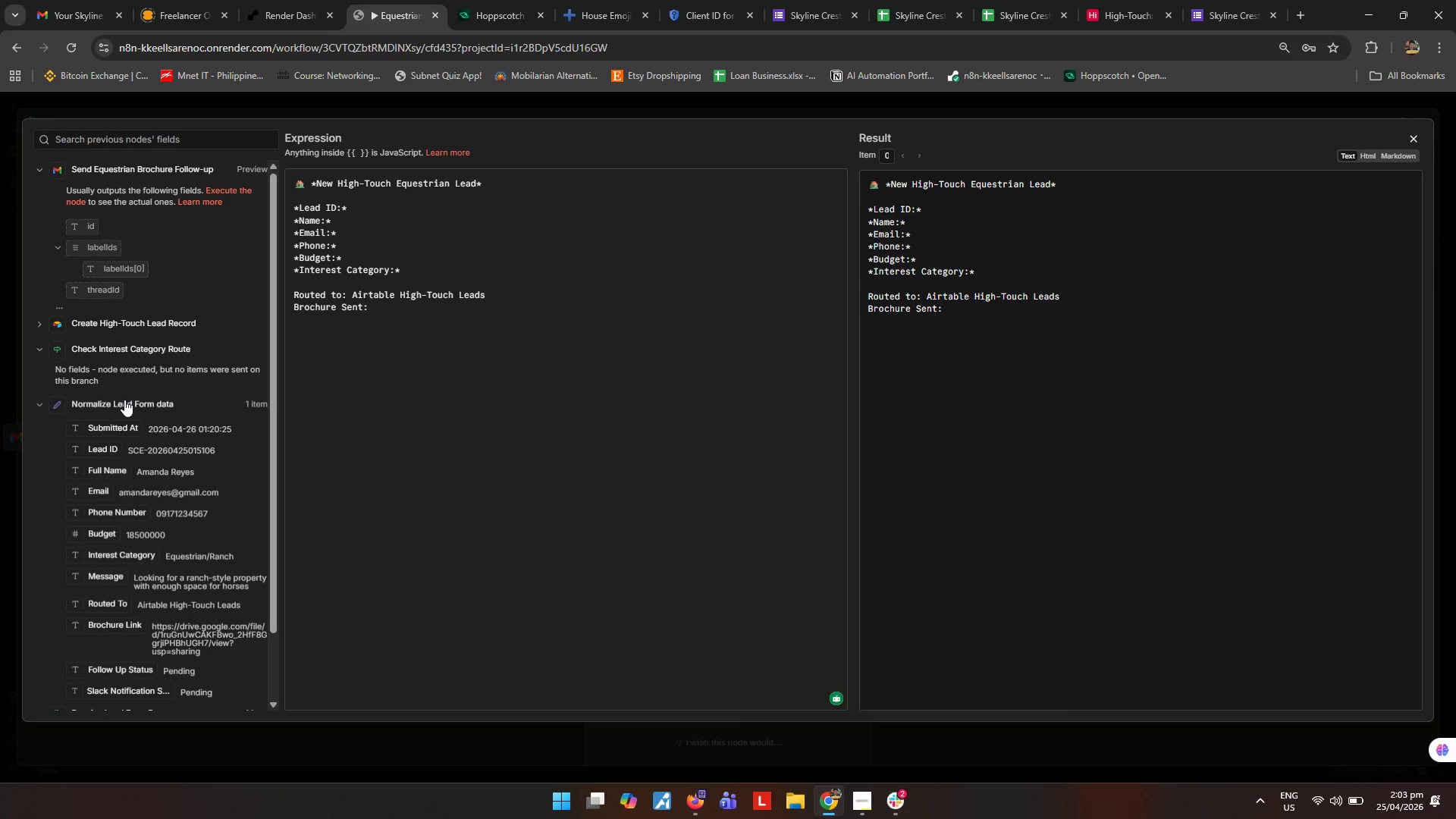 
scroll: coordinate [130, 405], scroll_direction: down, amount: 3.0
 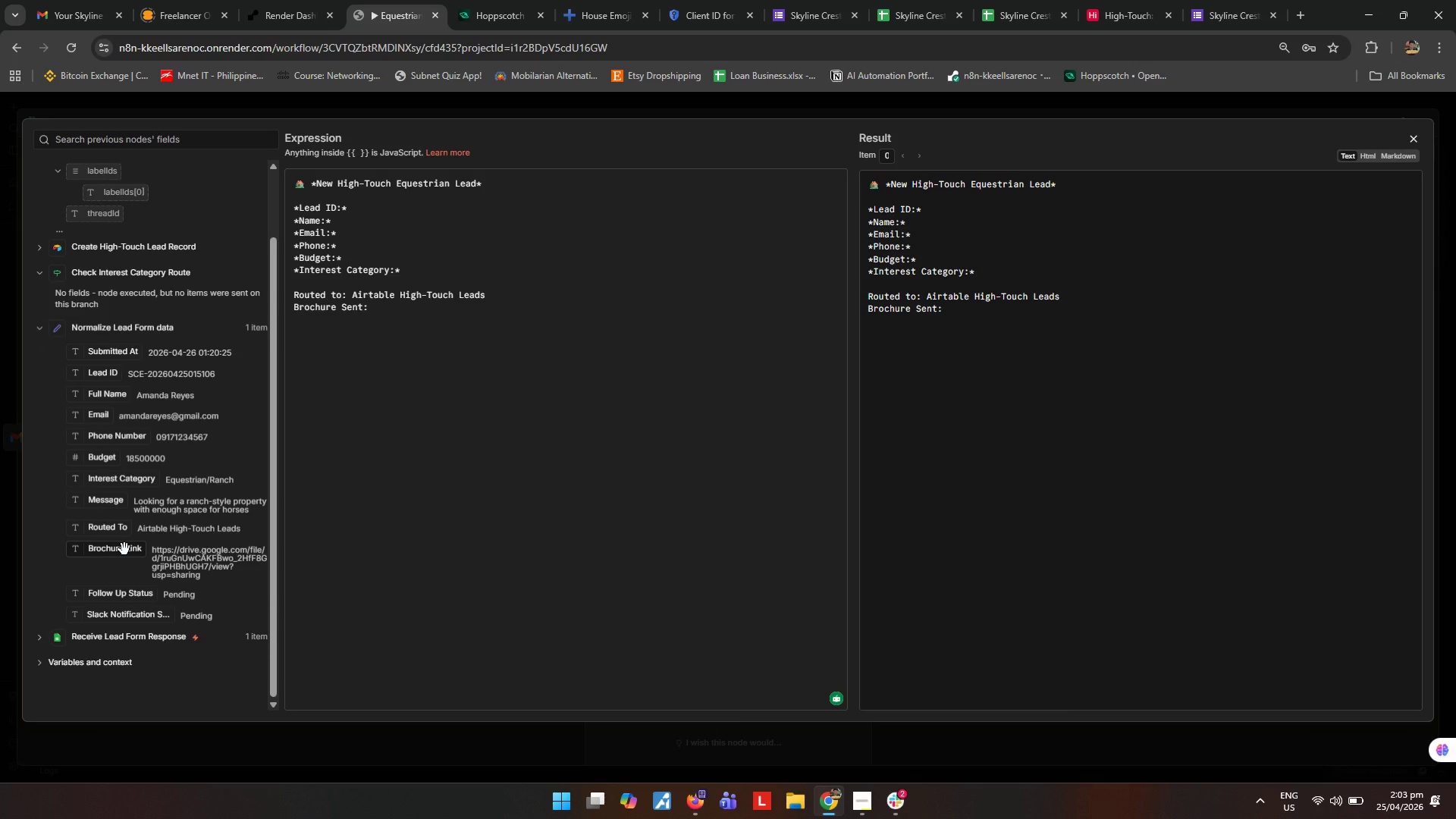 
scroll: coordinate [127, 548], scroll_direction: up, amount: 3.0
 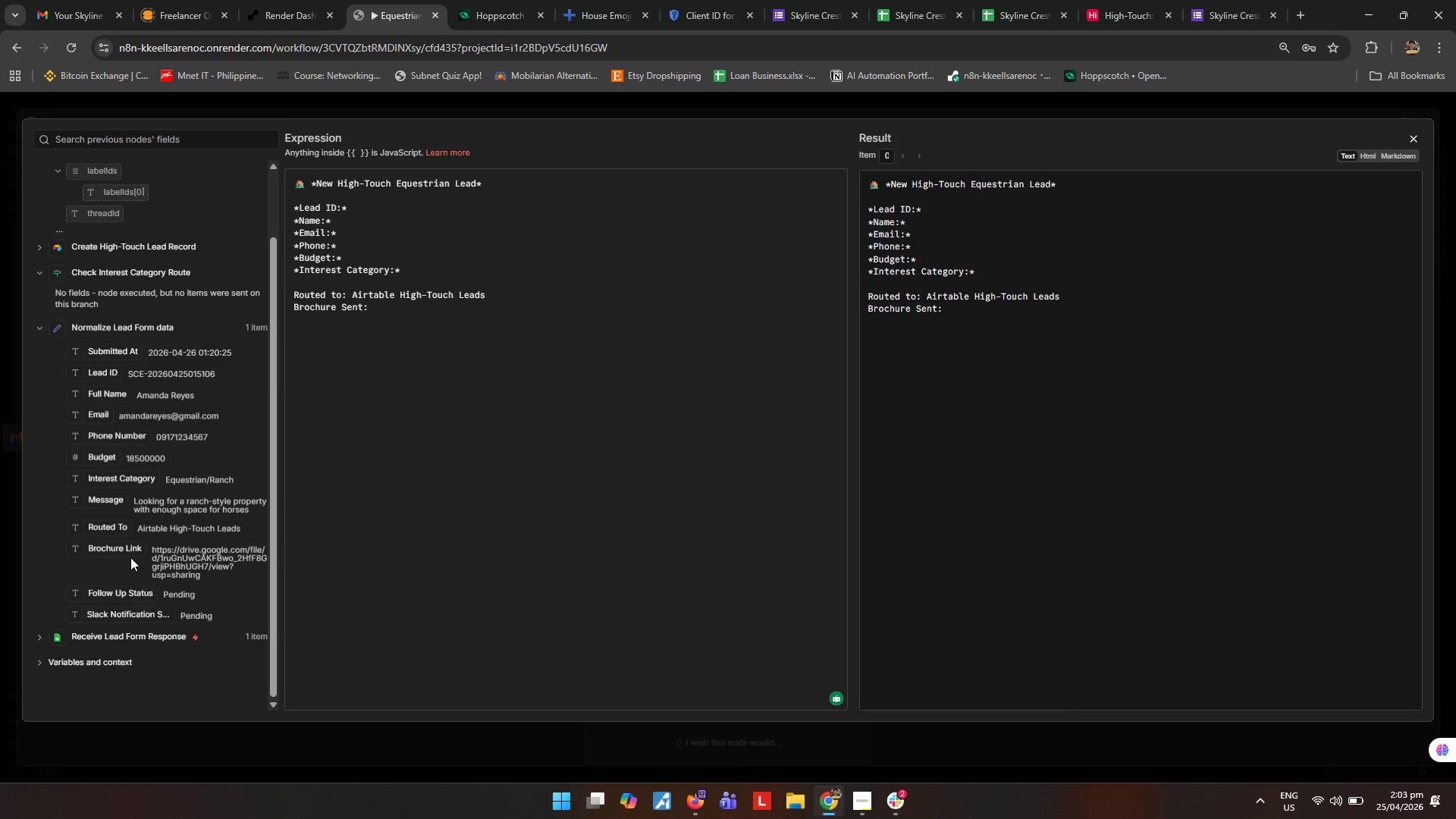 
left_click_drag(start_coordinate=[124, 554], to_coordinate=[436, 312])
 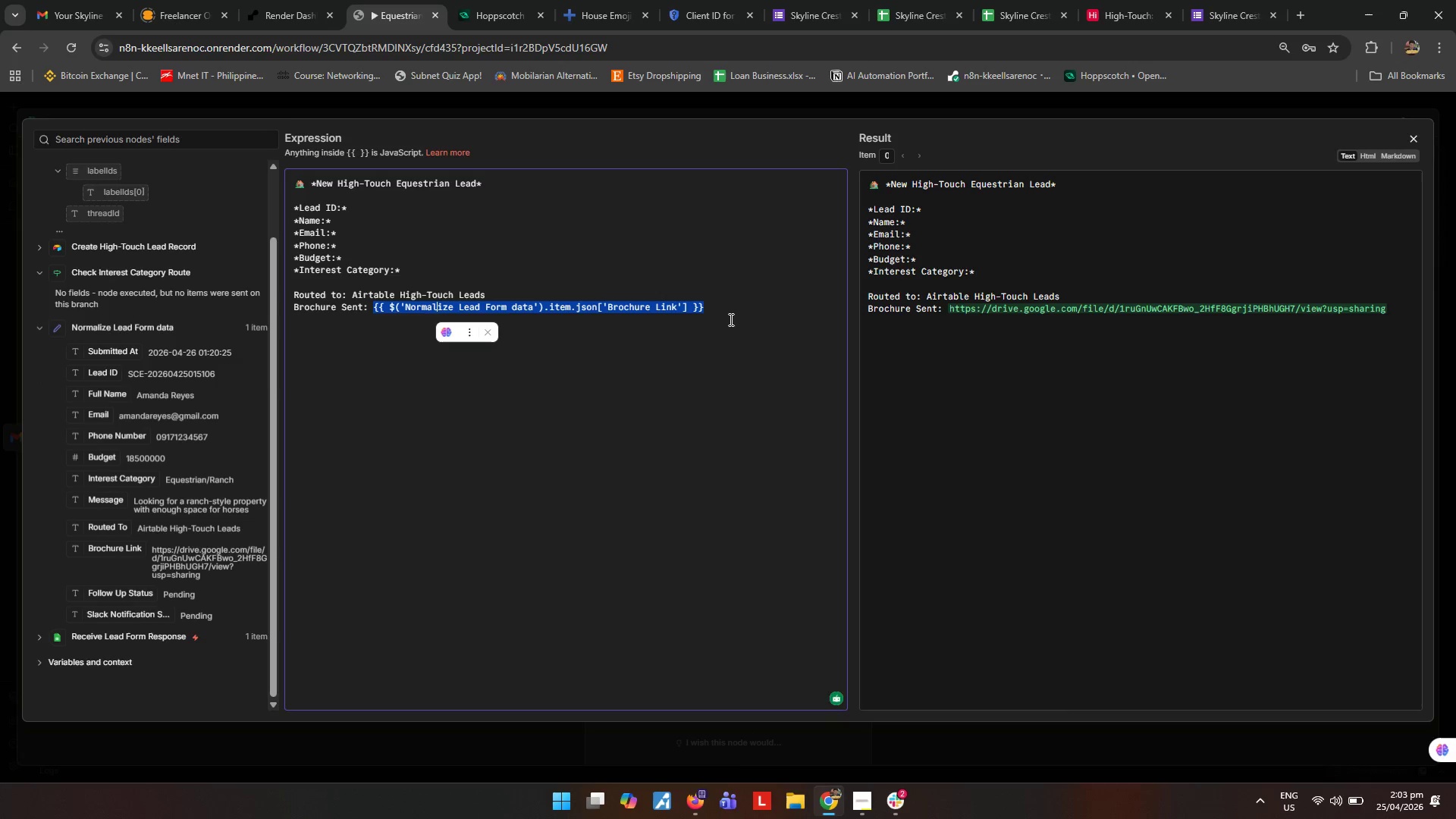 
left_click([746, 311])
 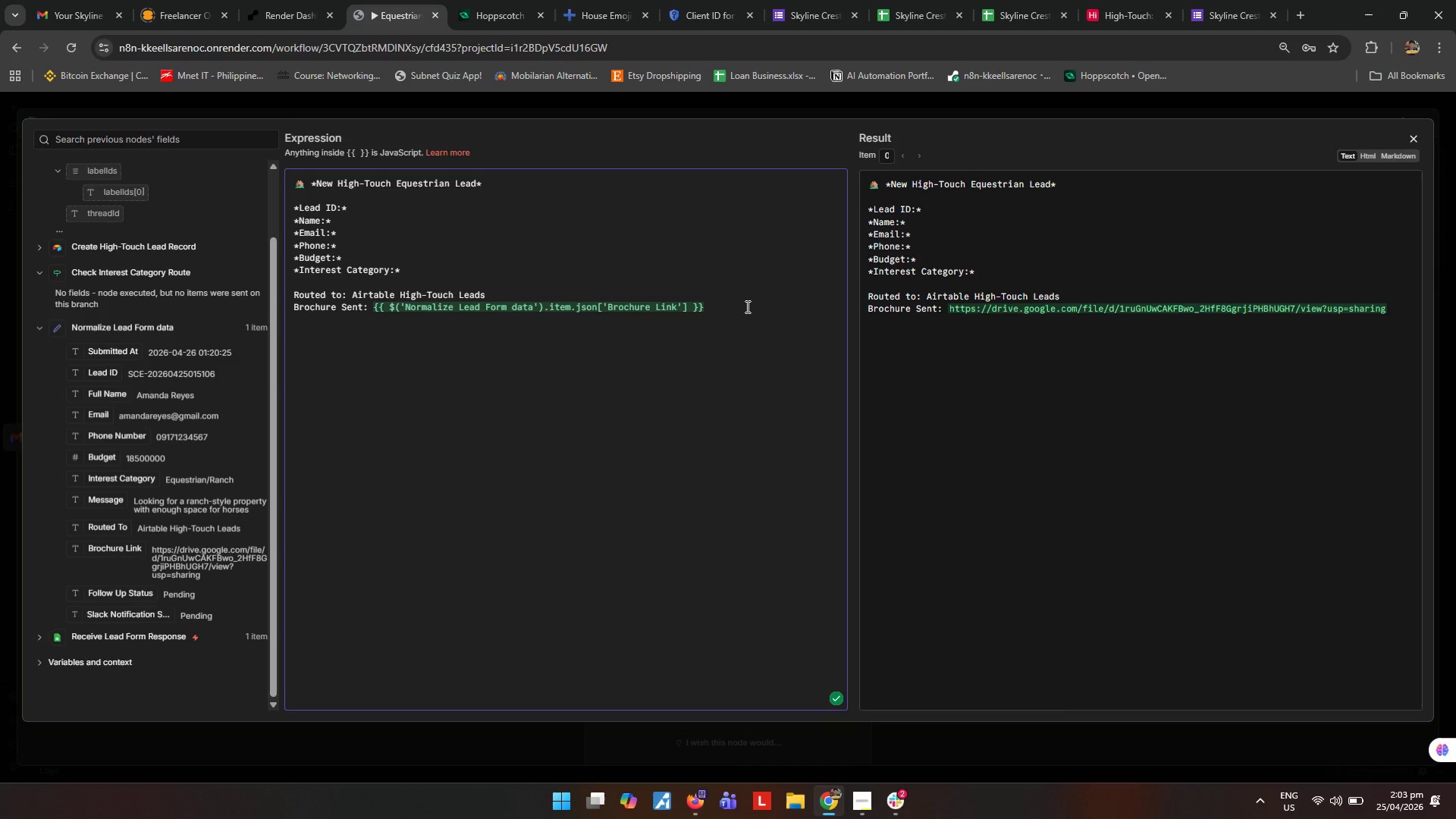 
key(Enter)
 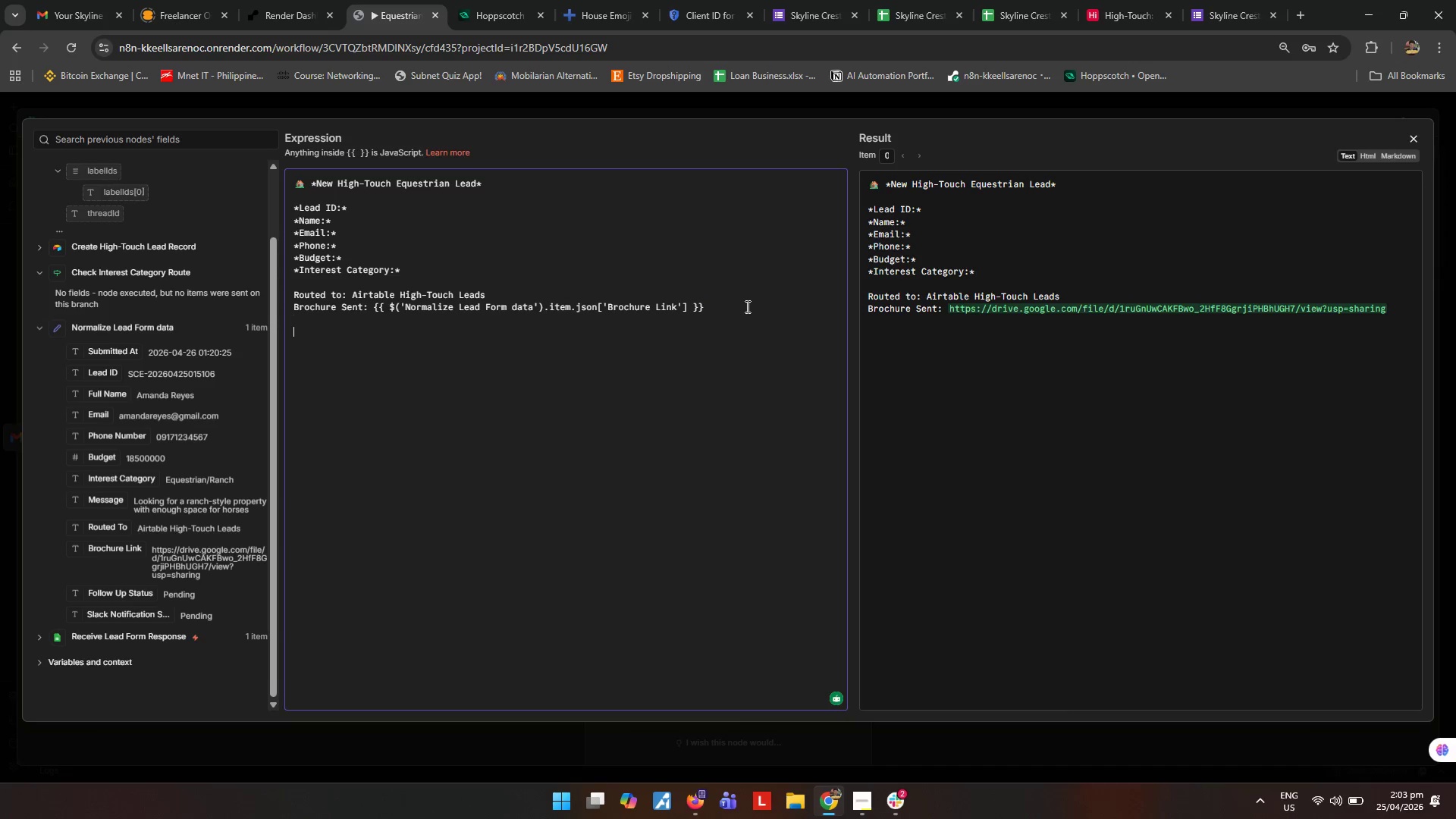 
key(Enter)
 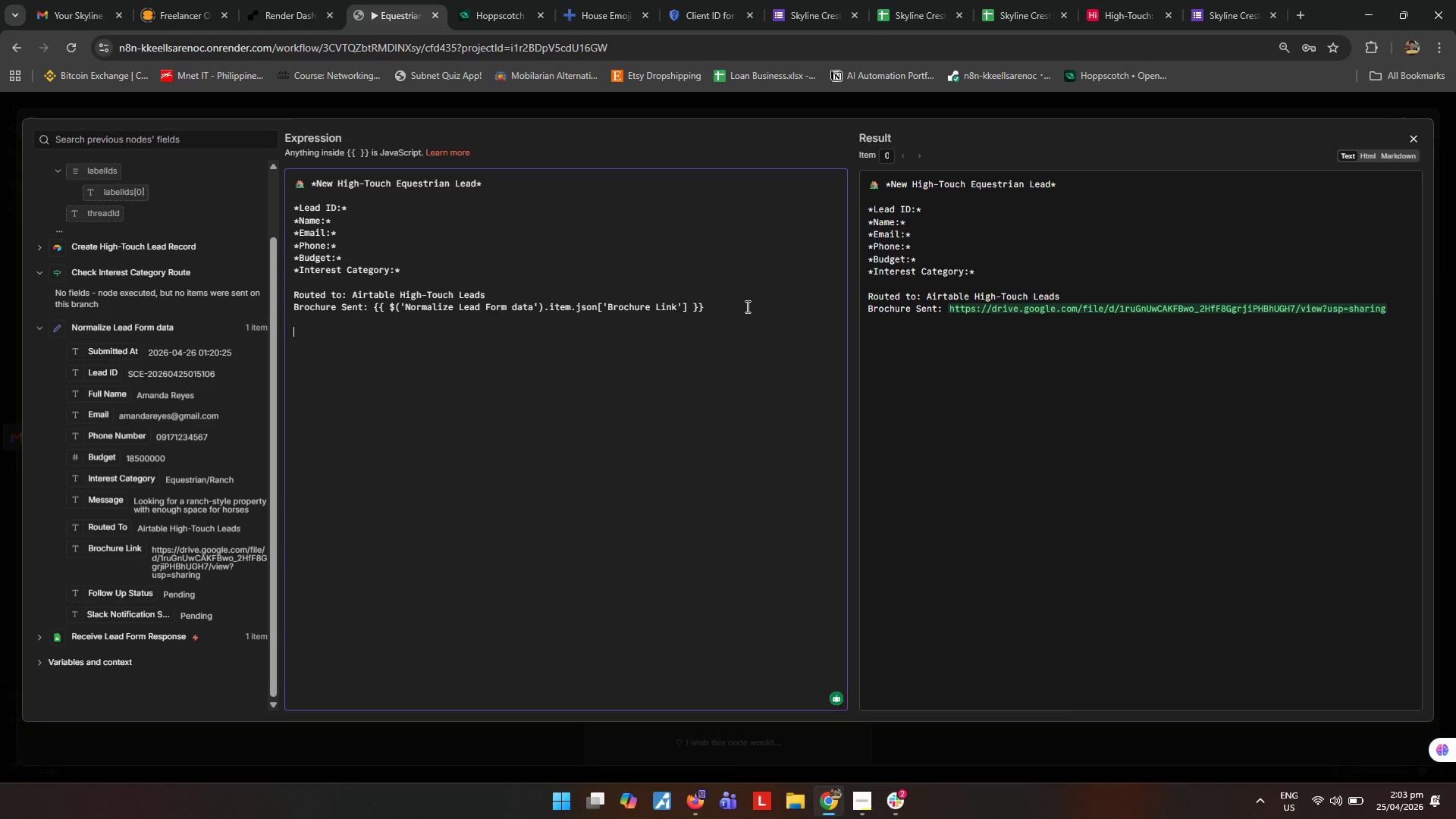 
type(Message:)
 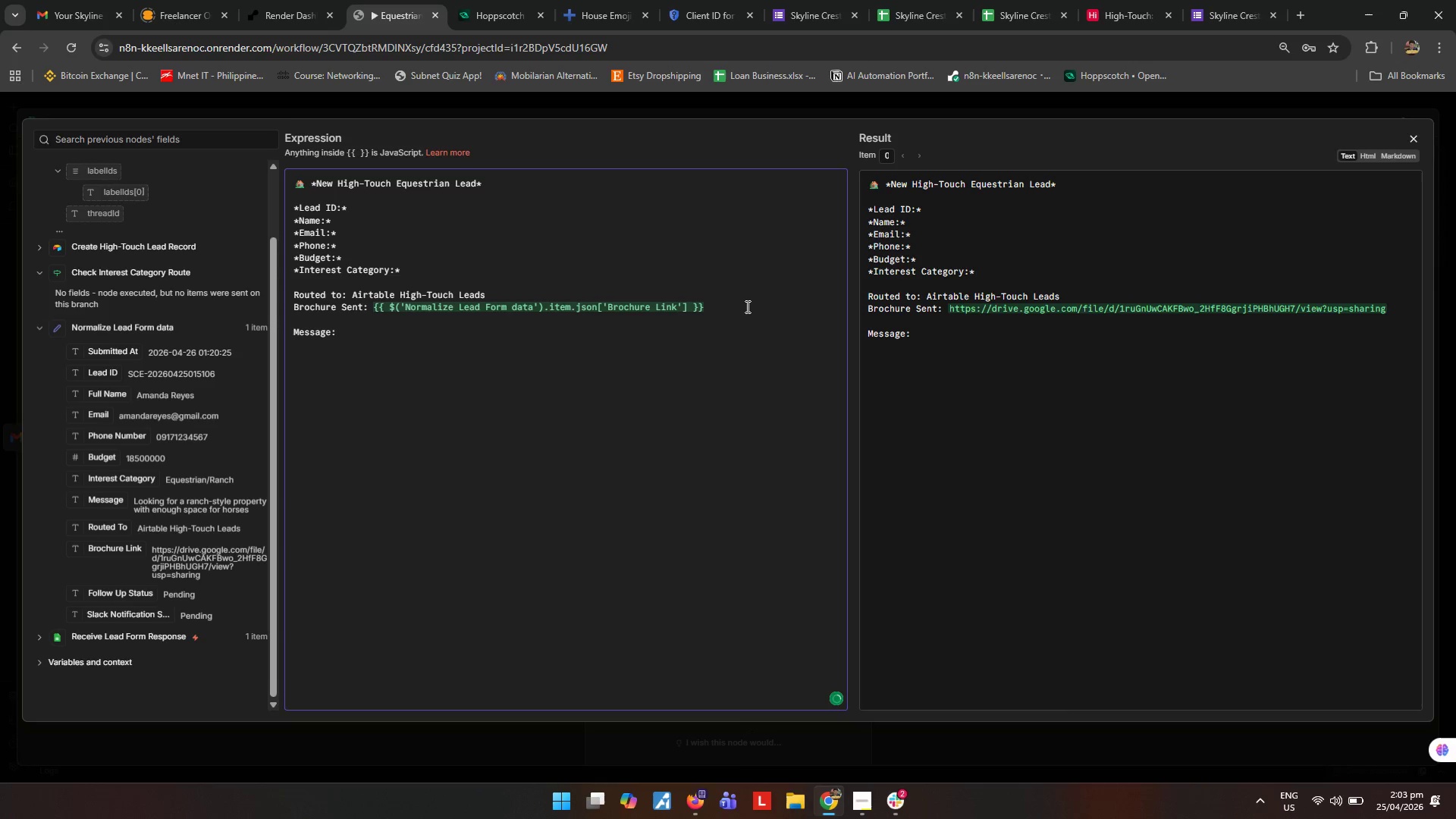 
key(ArrowLeft)
 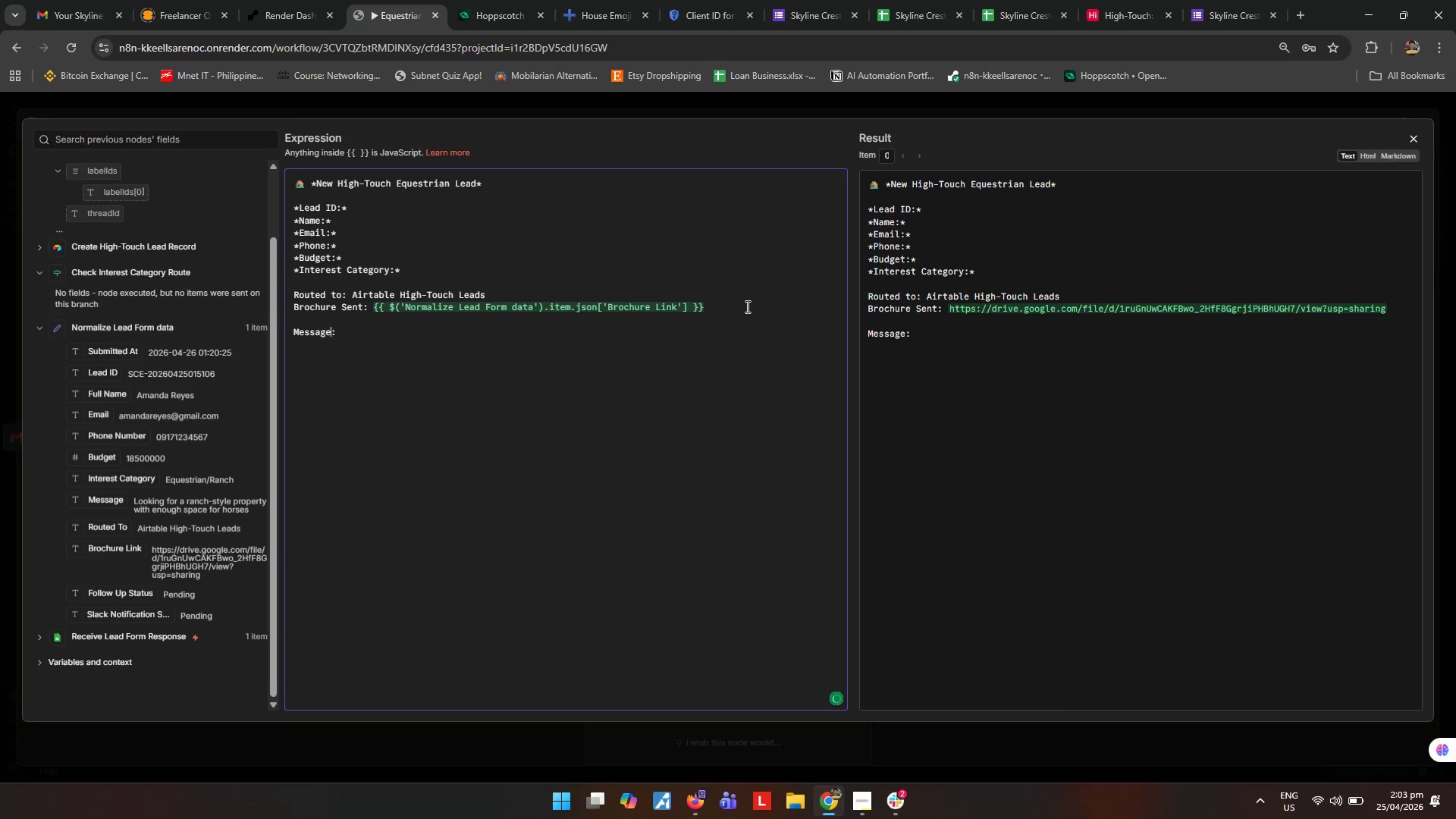 
key(ArrowLeft)
 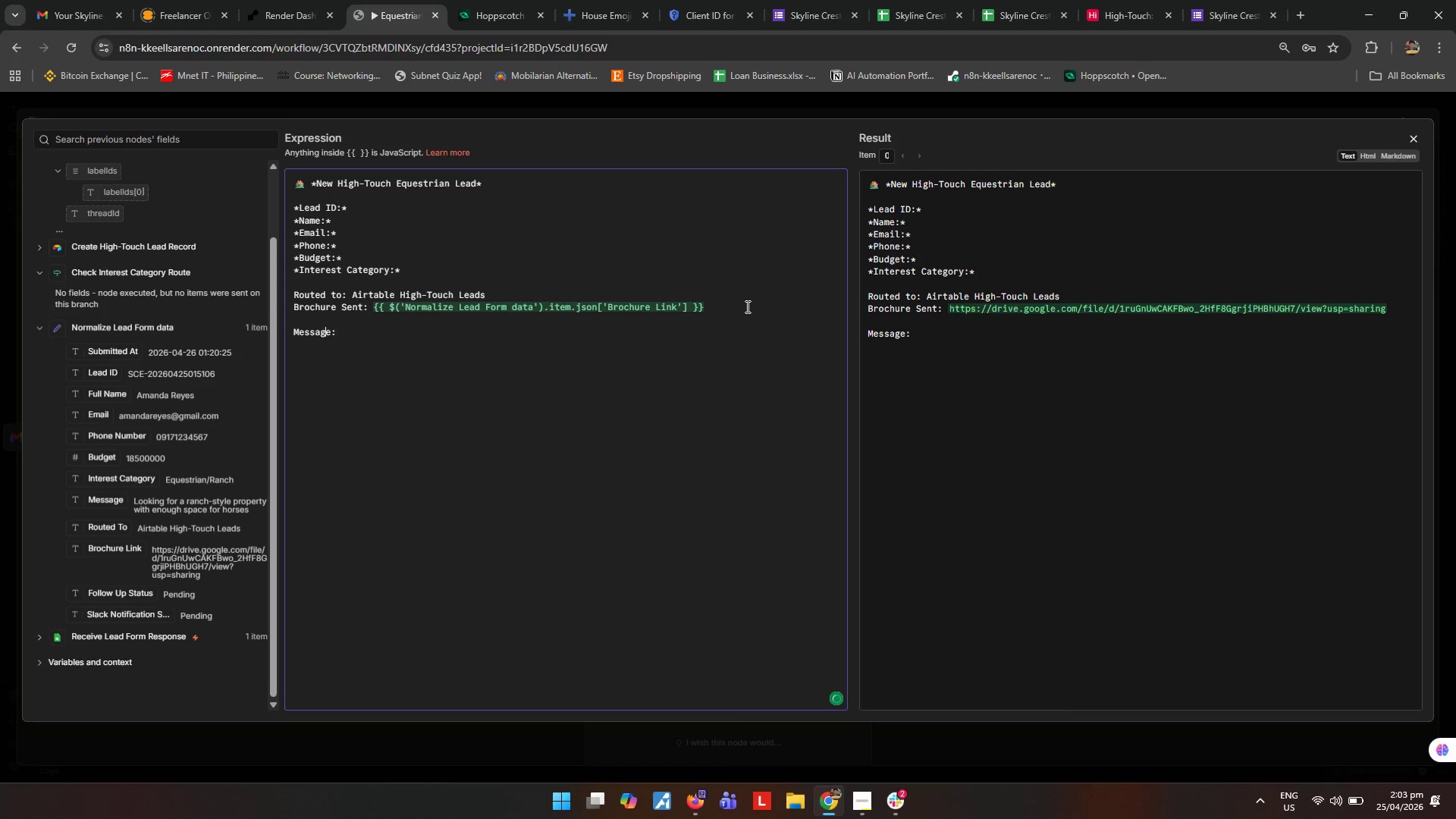 
key(ArrowLeft)
 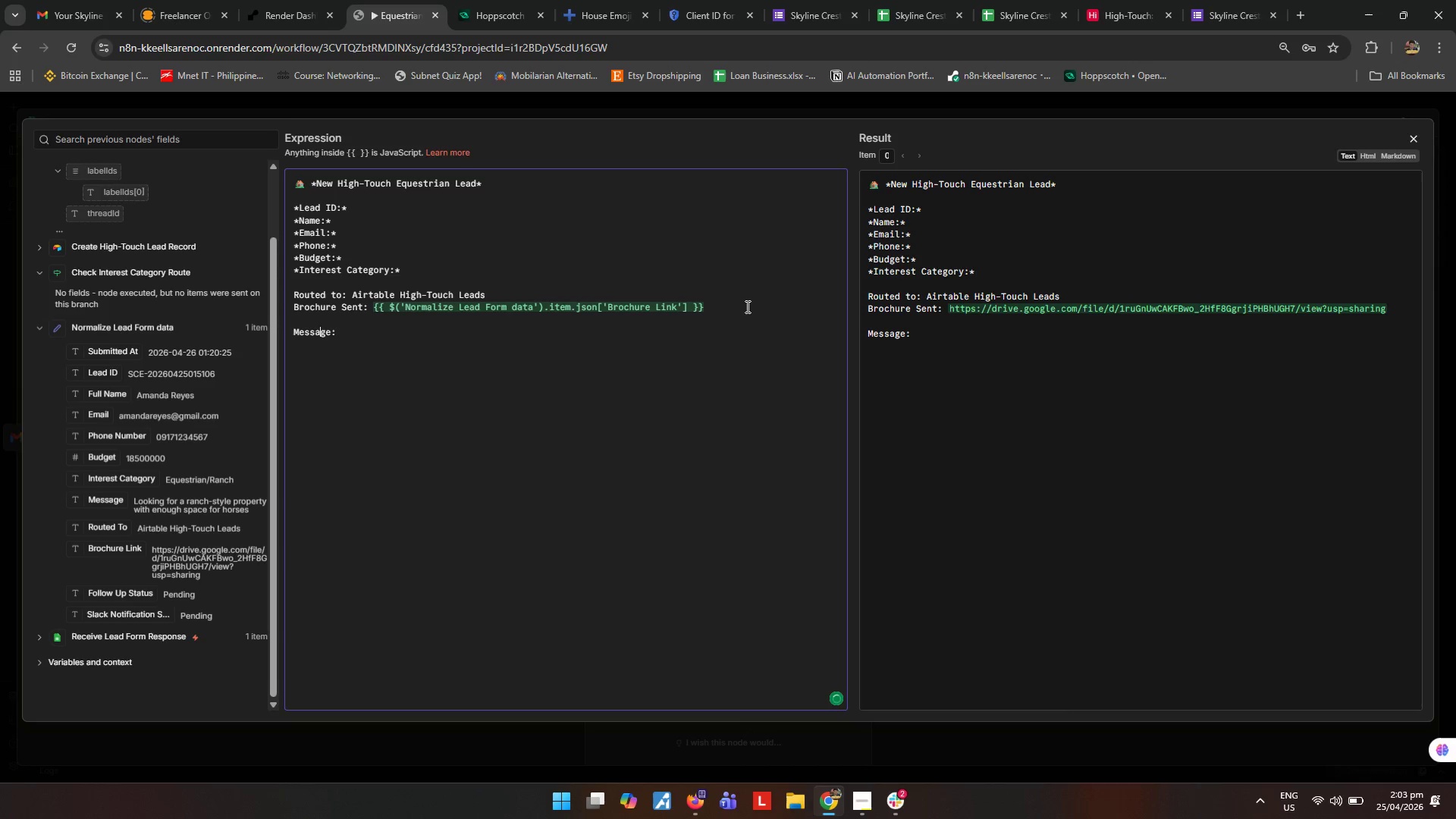 
key(ArrowUp)
 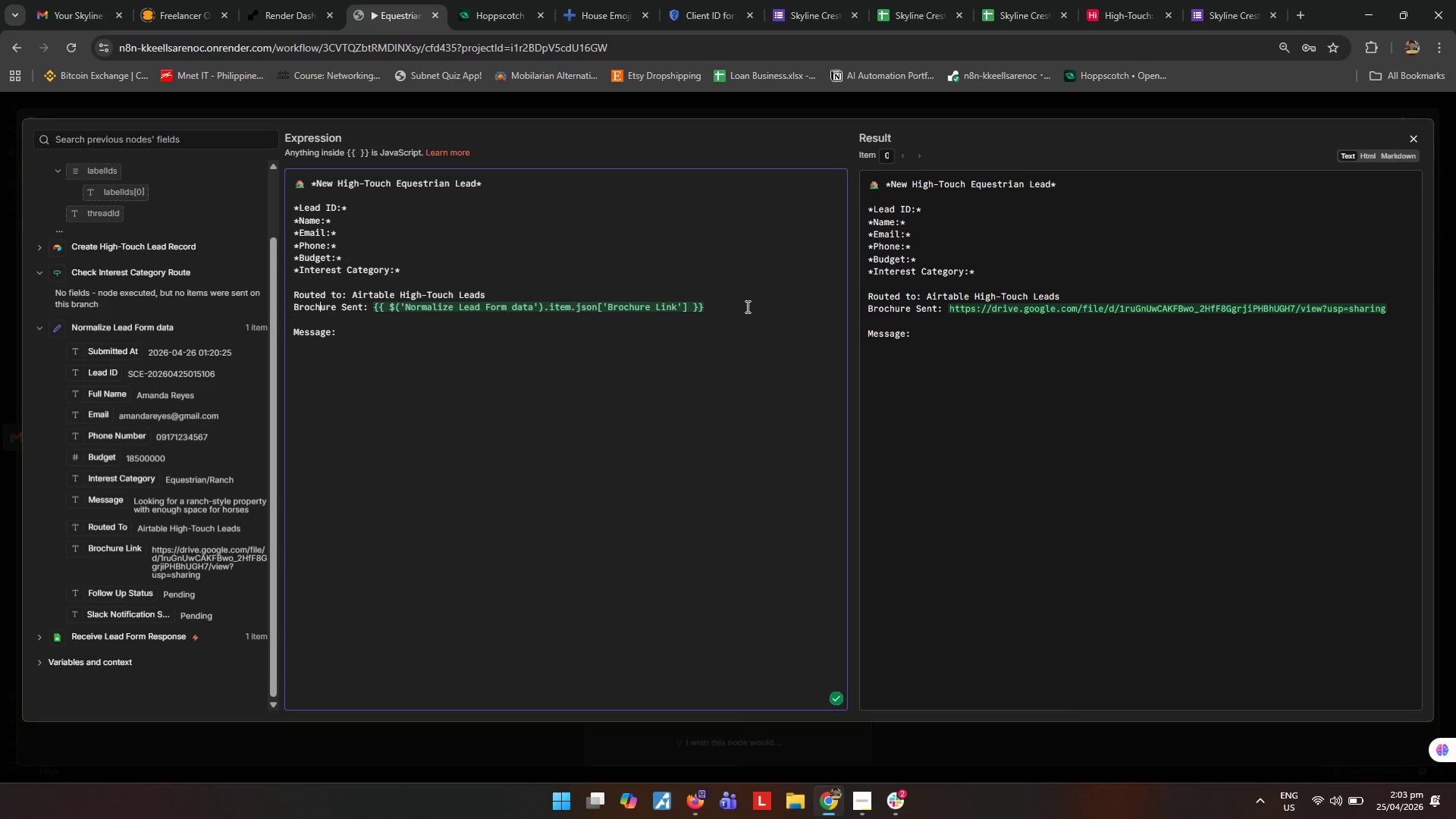 
key(ArrowUp)
 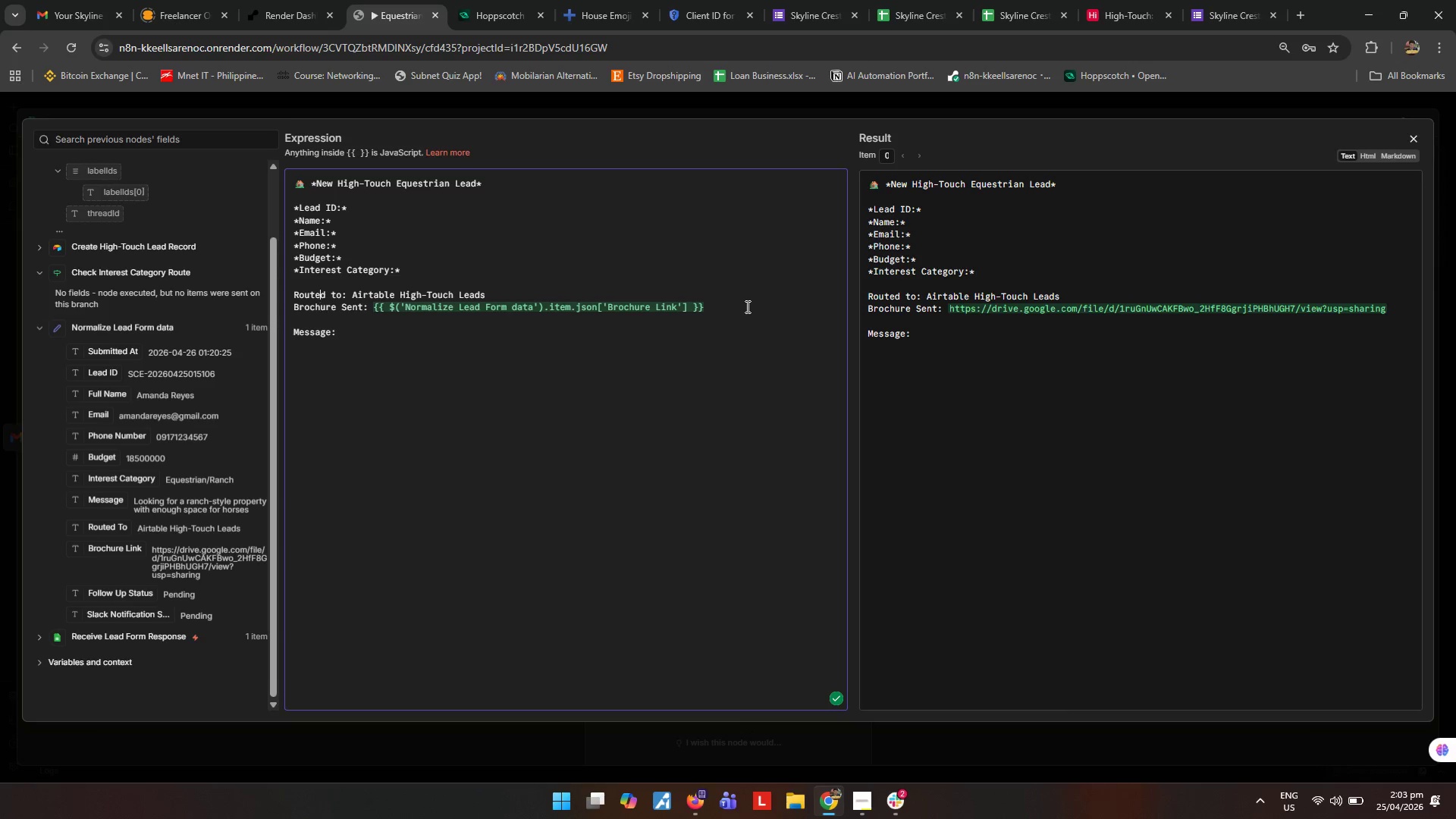 
key(ArrowUp)
 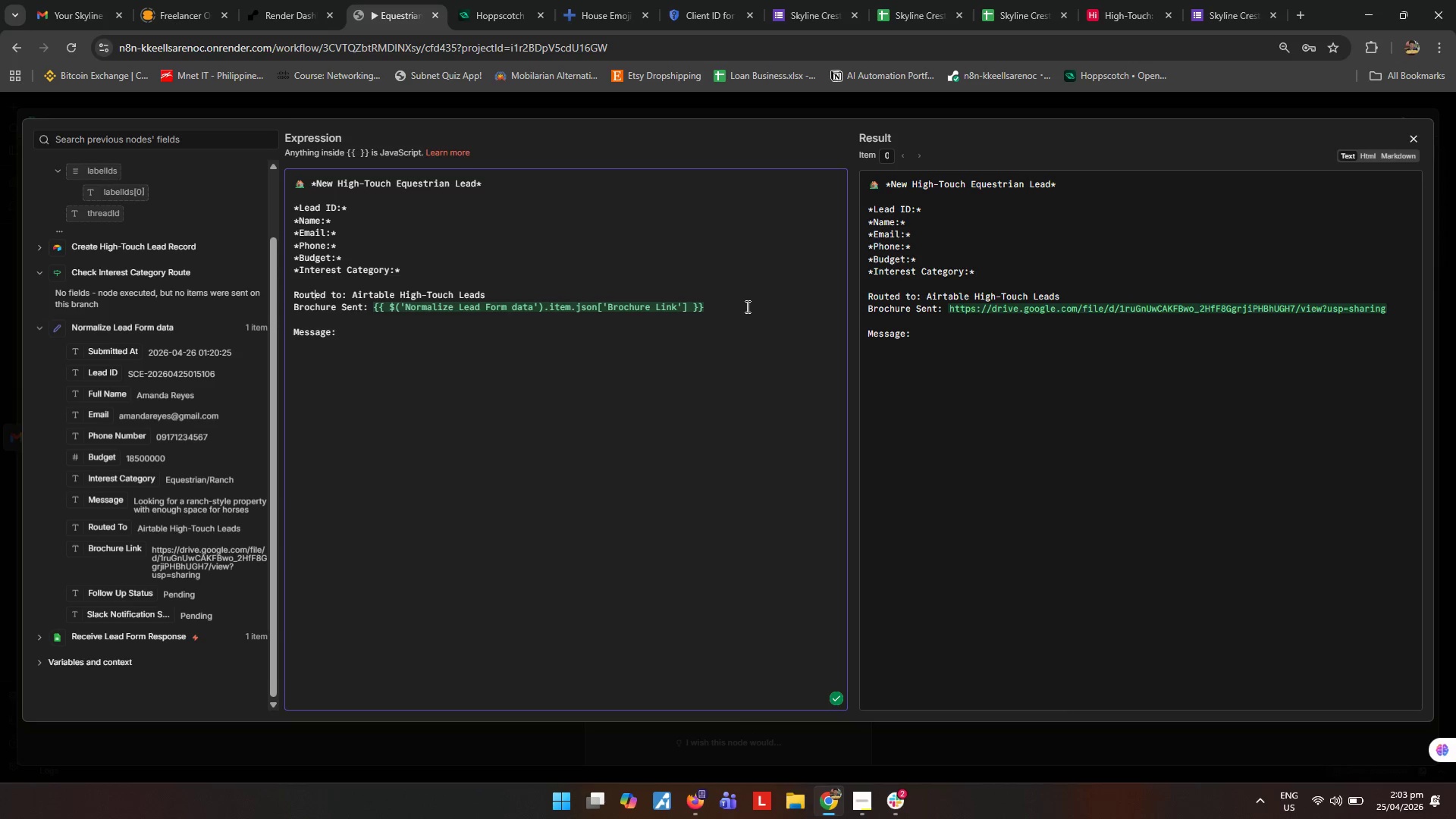 
key(ArrowLeft)
 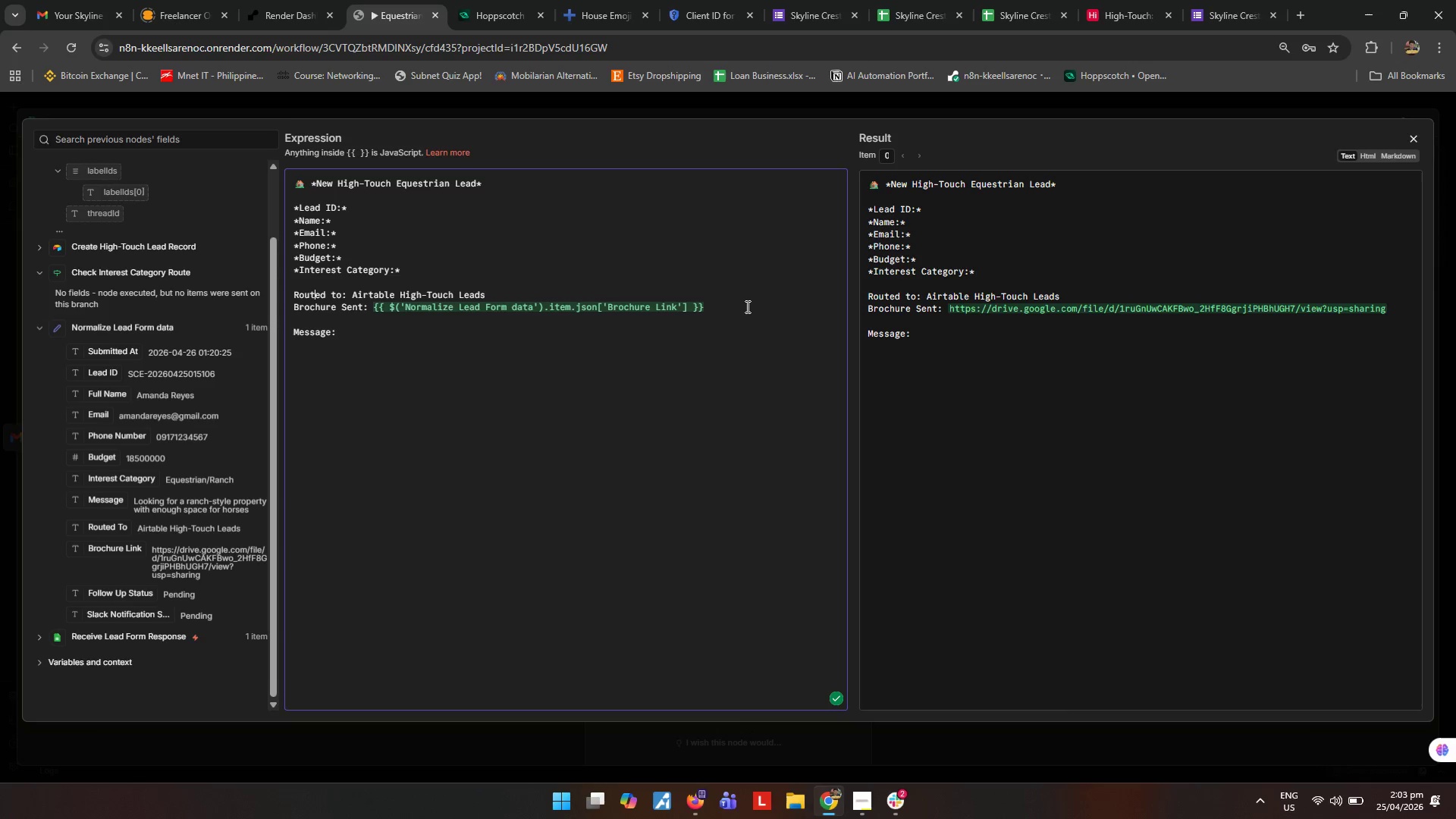 
key(ArrowLeft)
 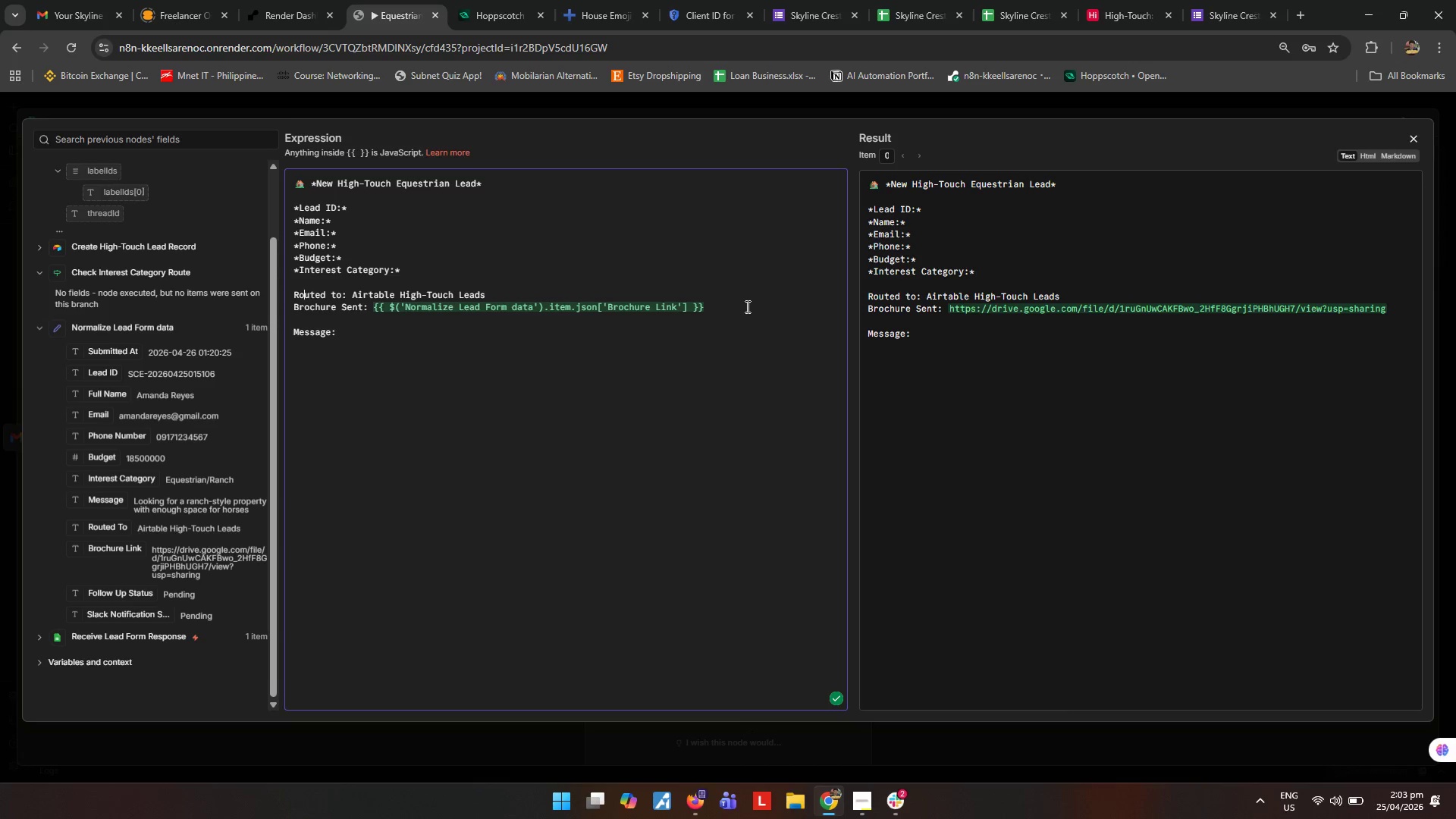 
key(ArrowLeft)
 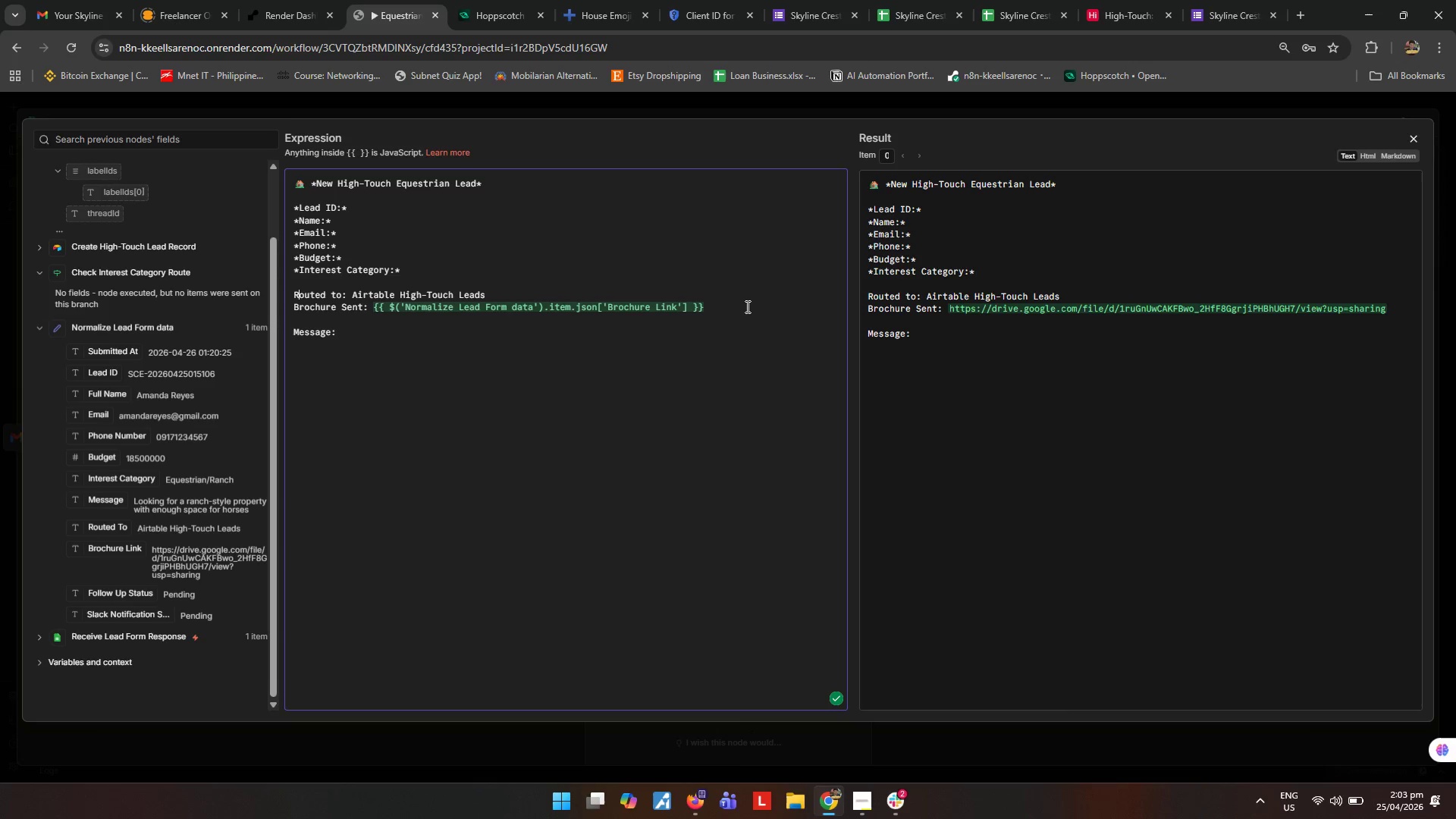 
key(ArrowLeft)
 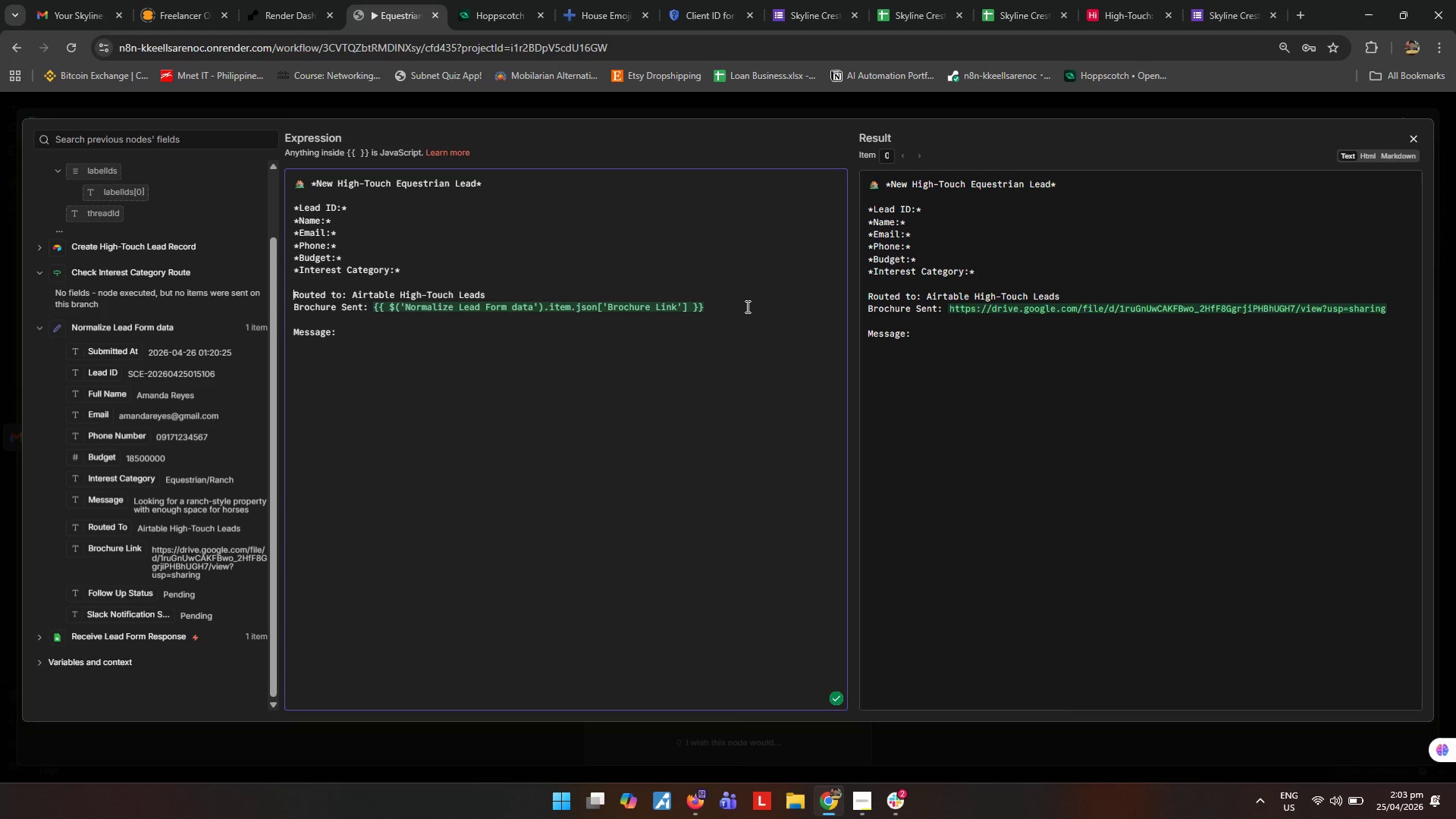 
key(ArrowLeft)
 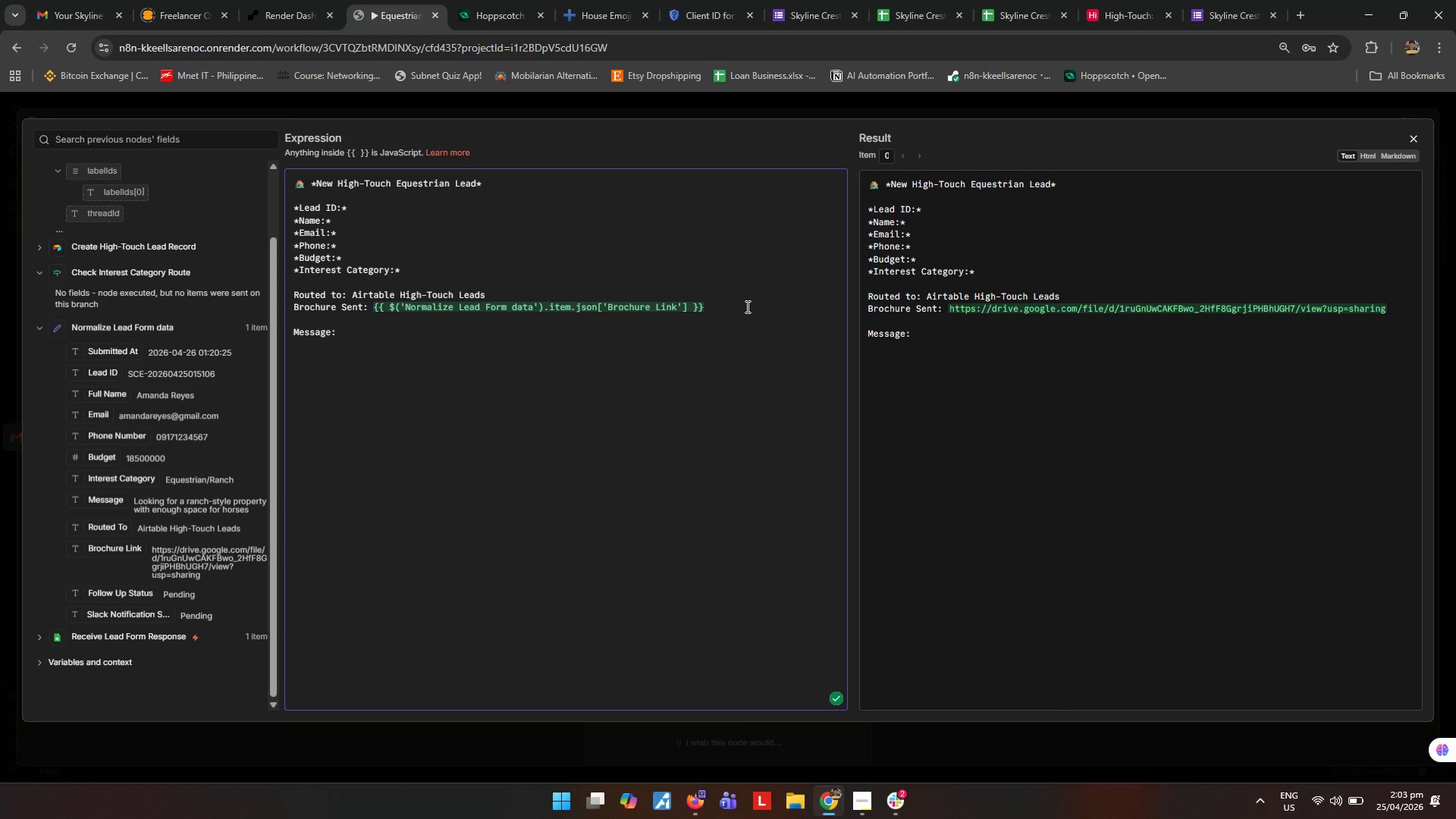 
key(Shift+8)
 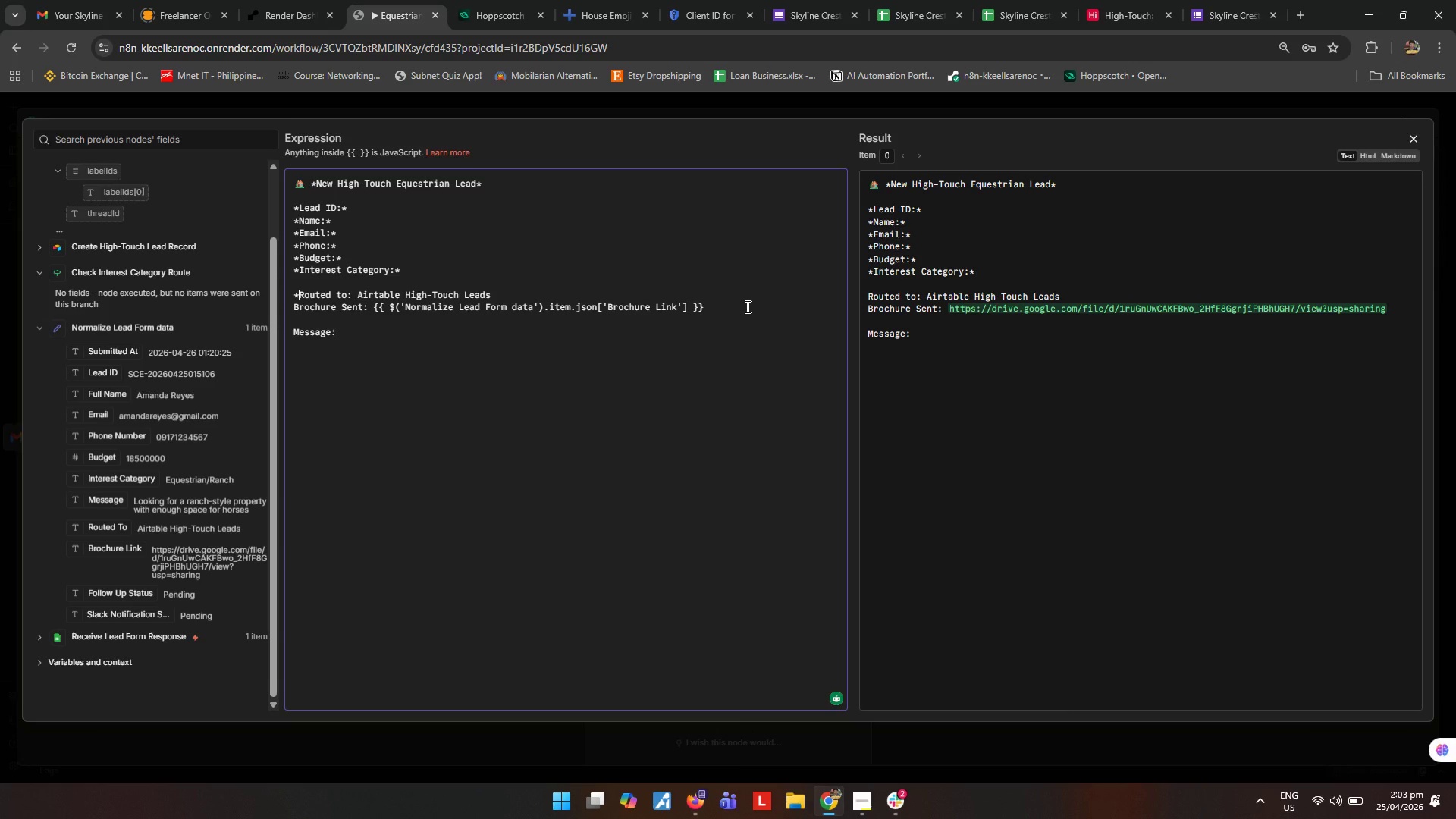 
key(ArrowRight)
 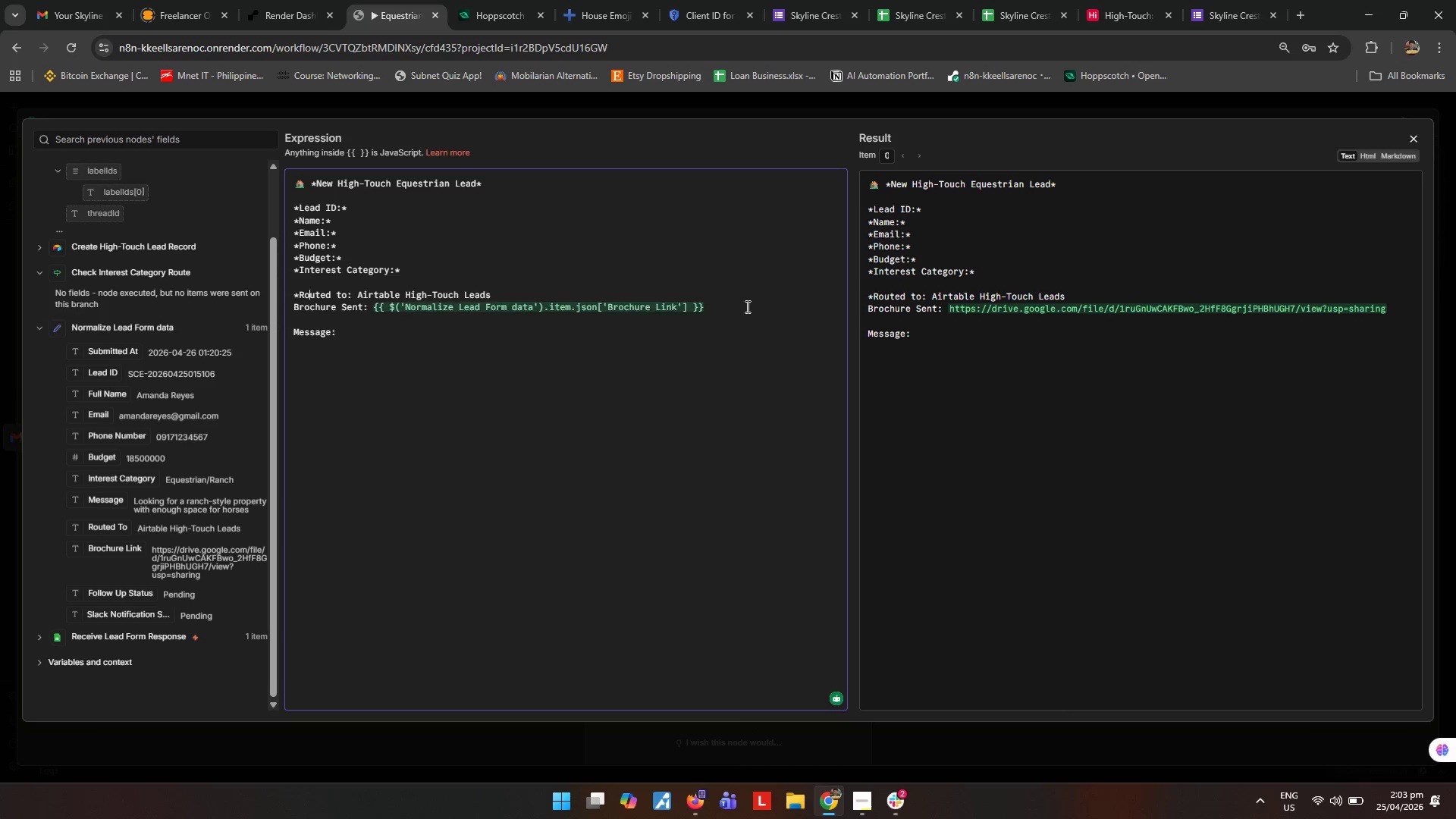 
key(ArrowRight)
 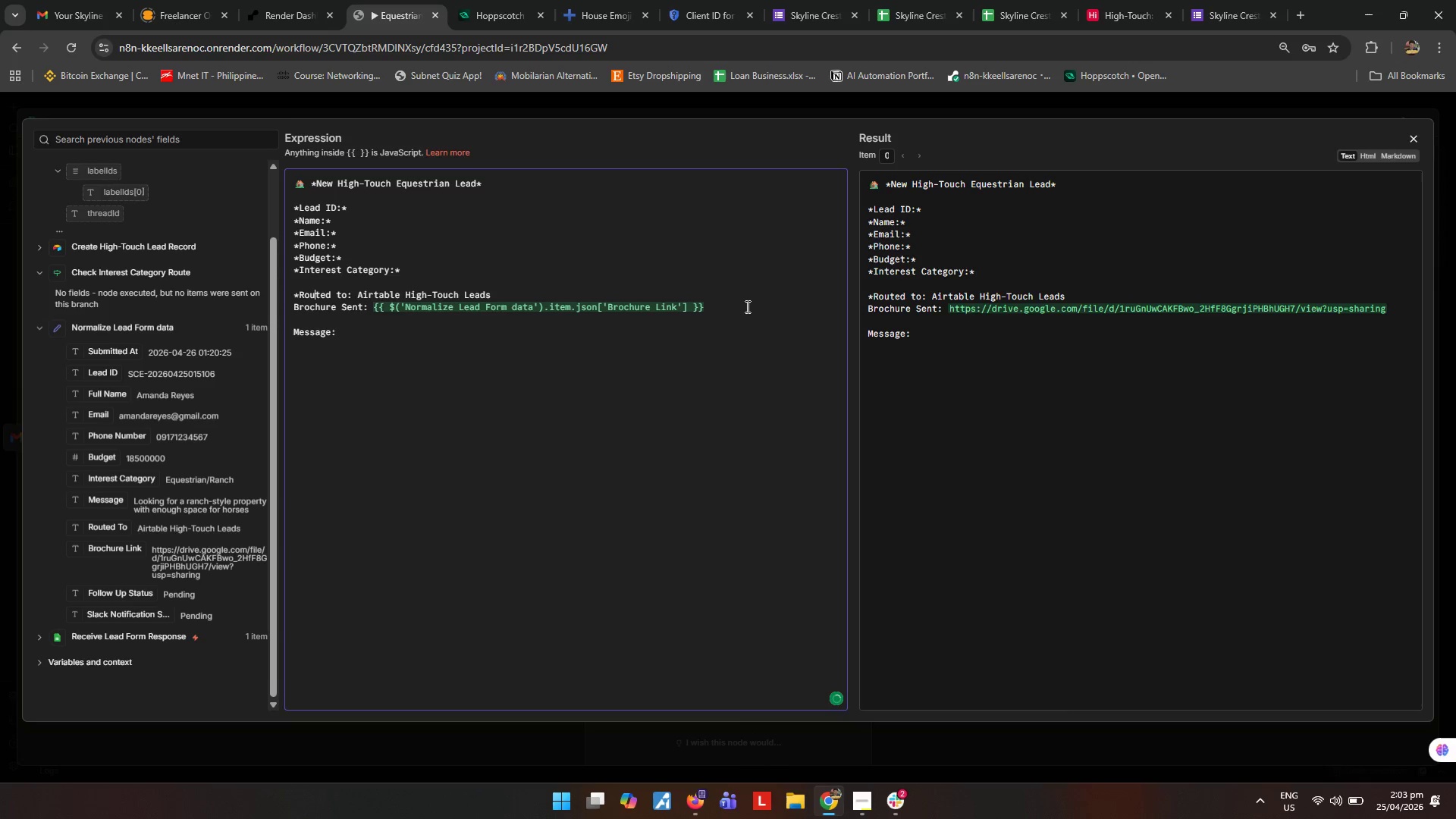 
key(ArrowRight)
 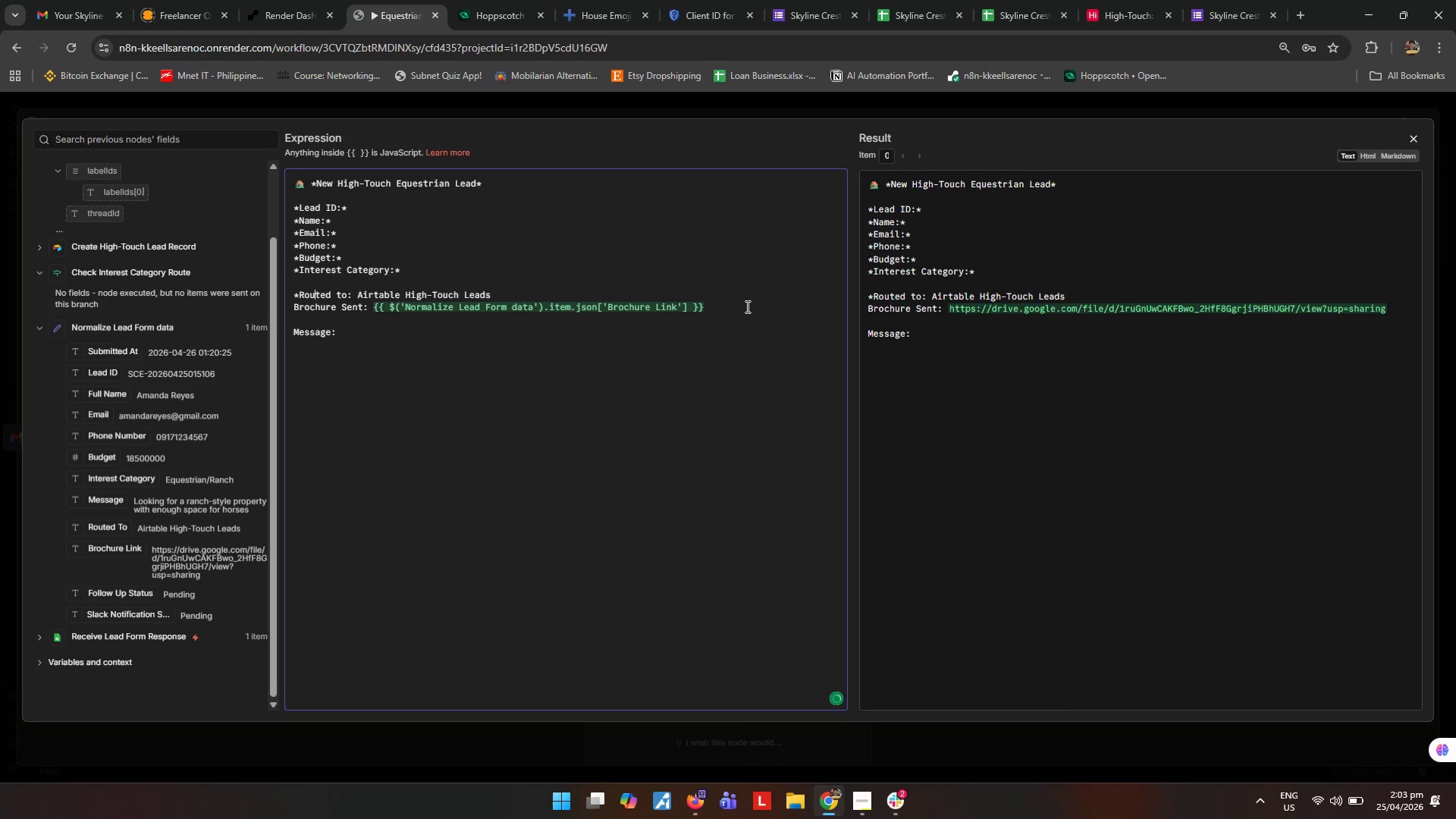 
key(ArrowRight)
 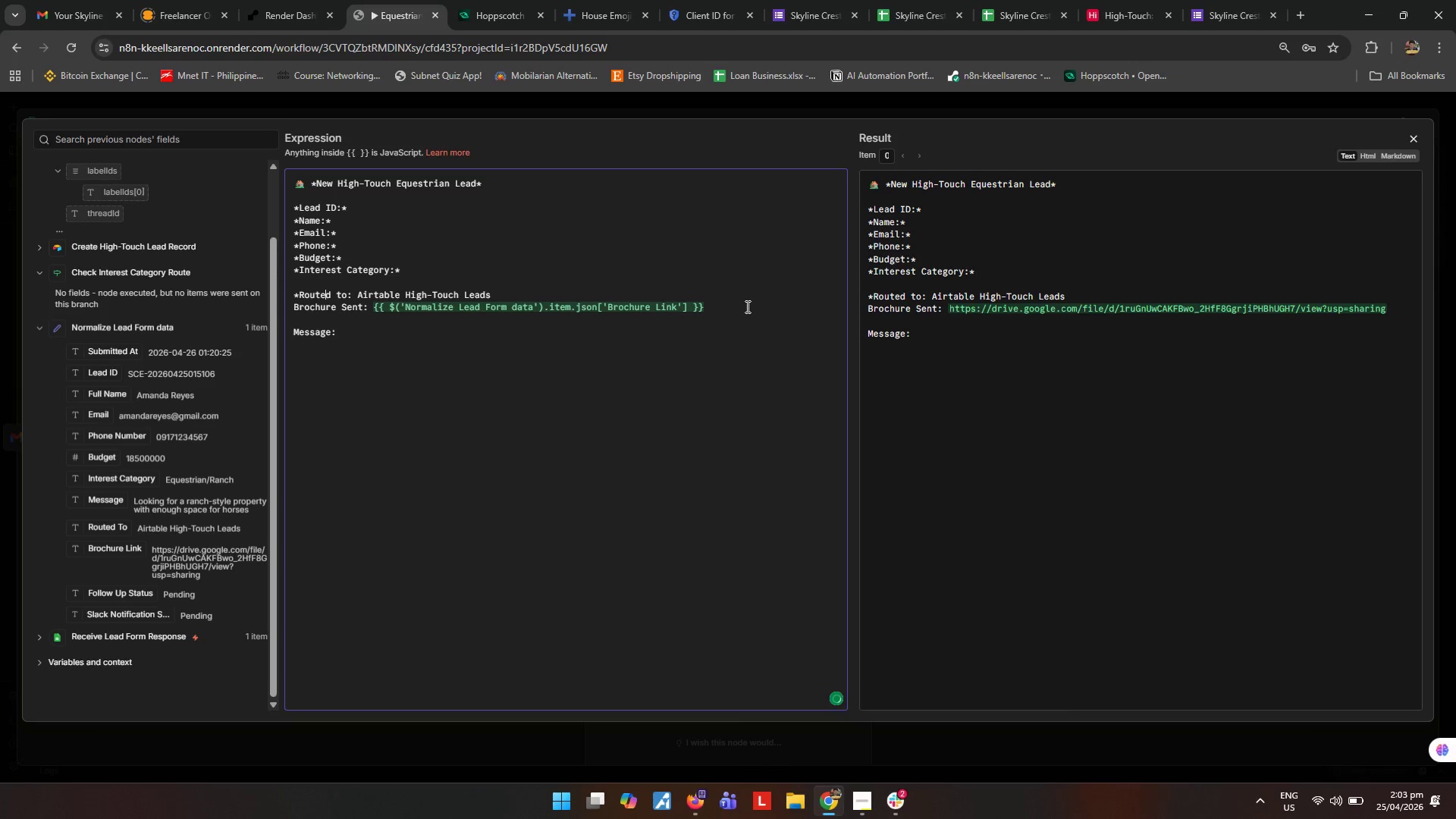 
key(ArrowRight)
 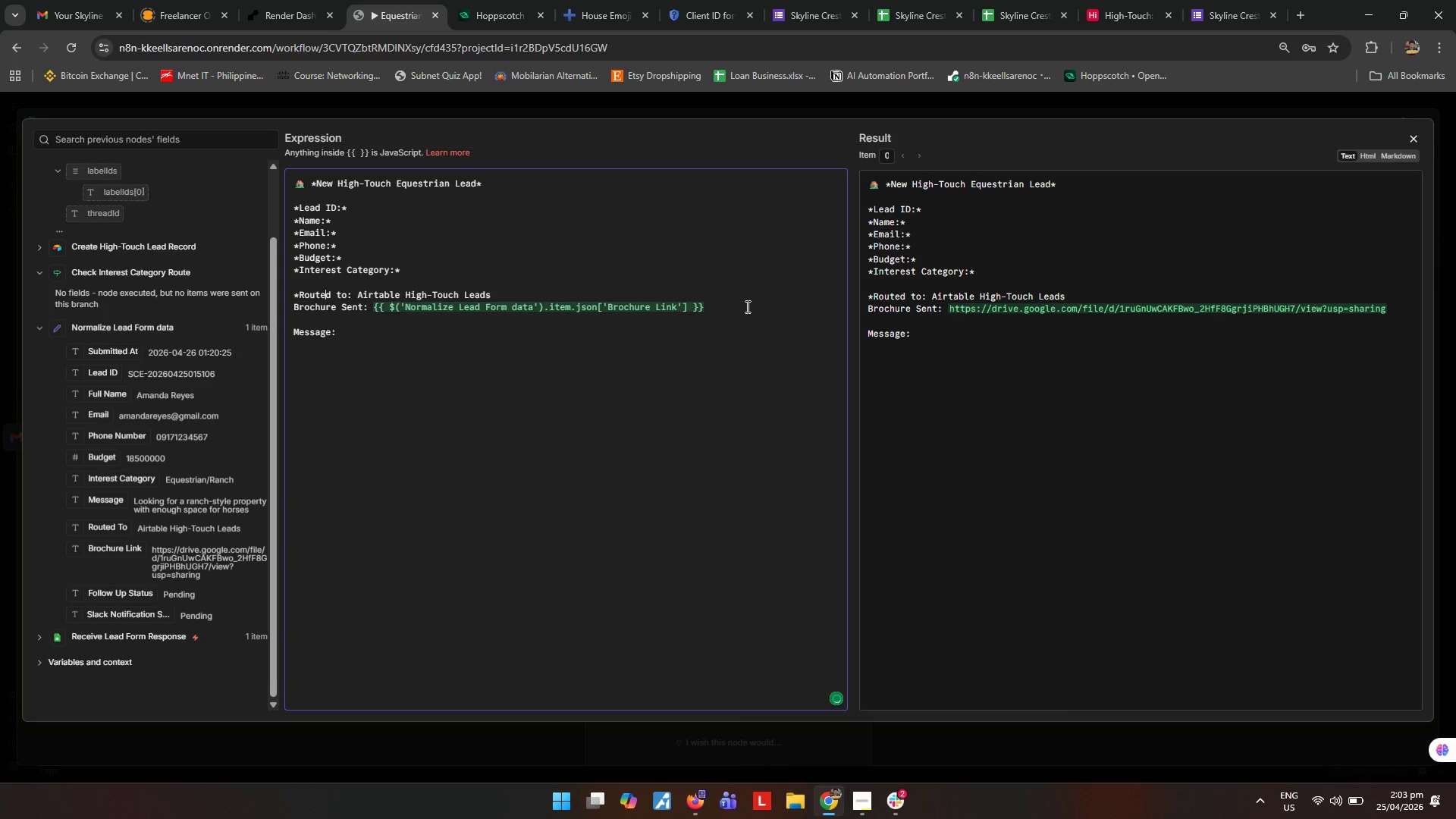 
key(ArrowRight)
 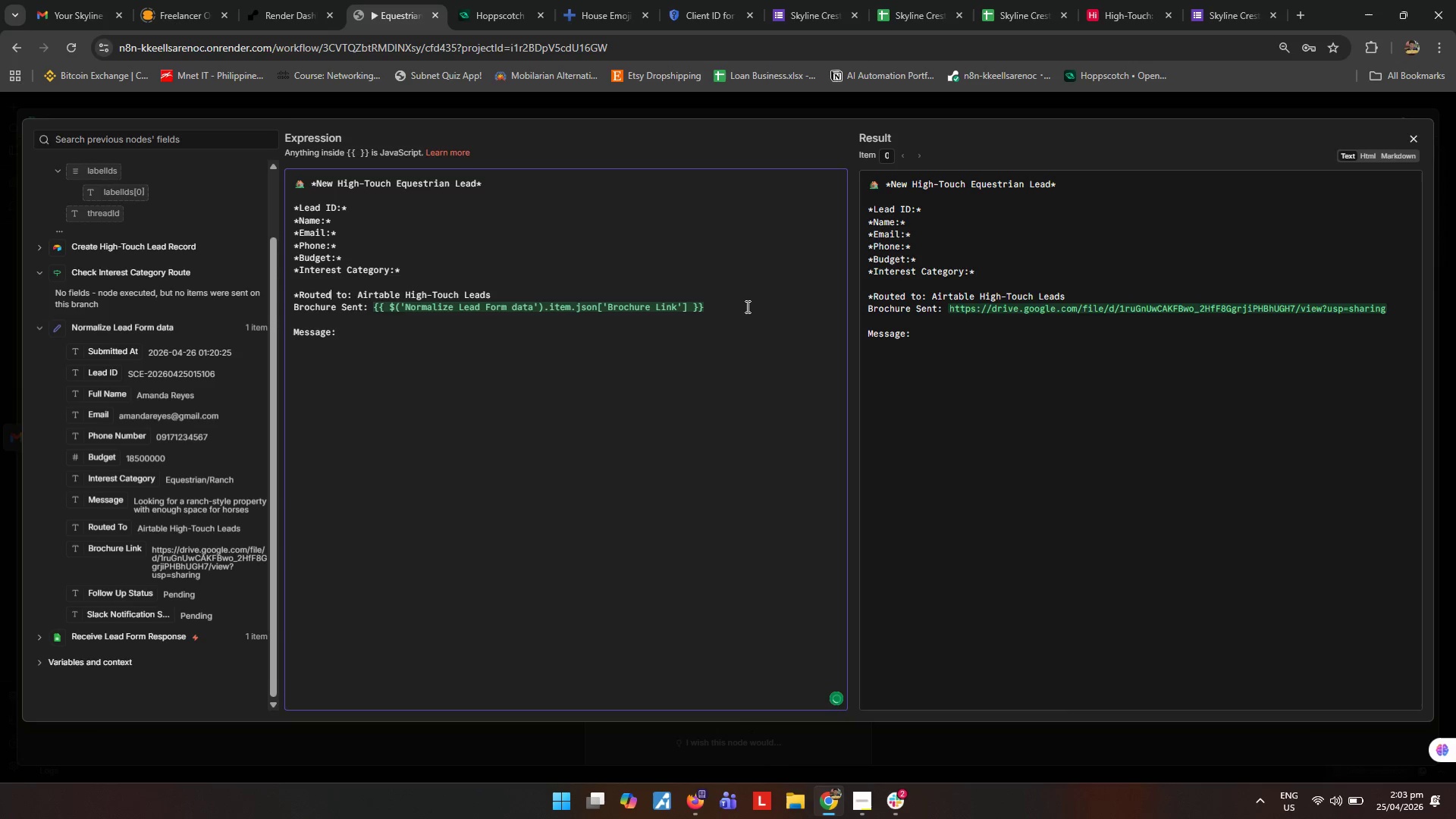 
key(ArrowRight)
 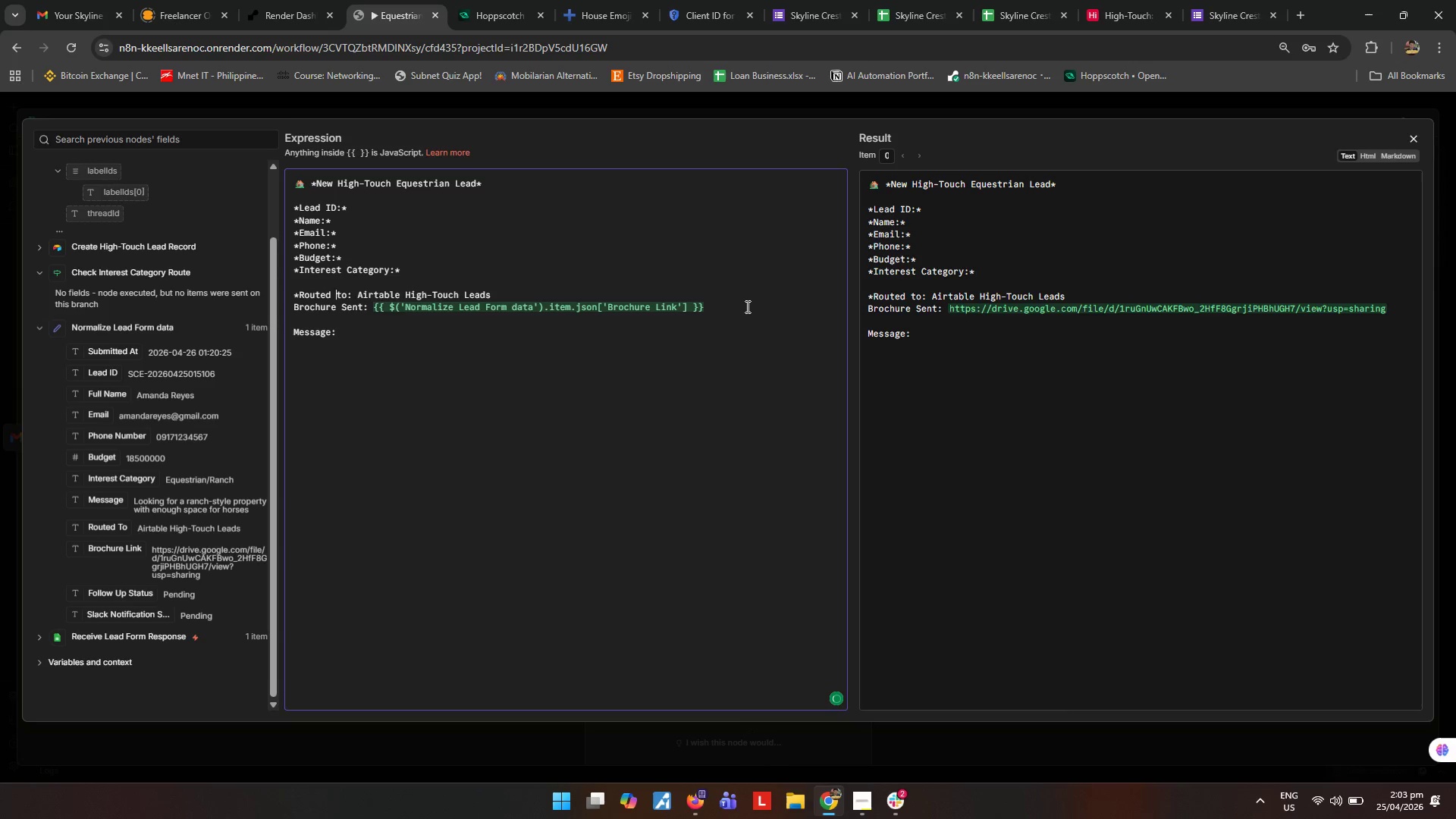 
key(ArrowRight)
 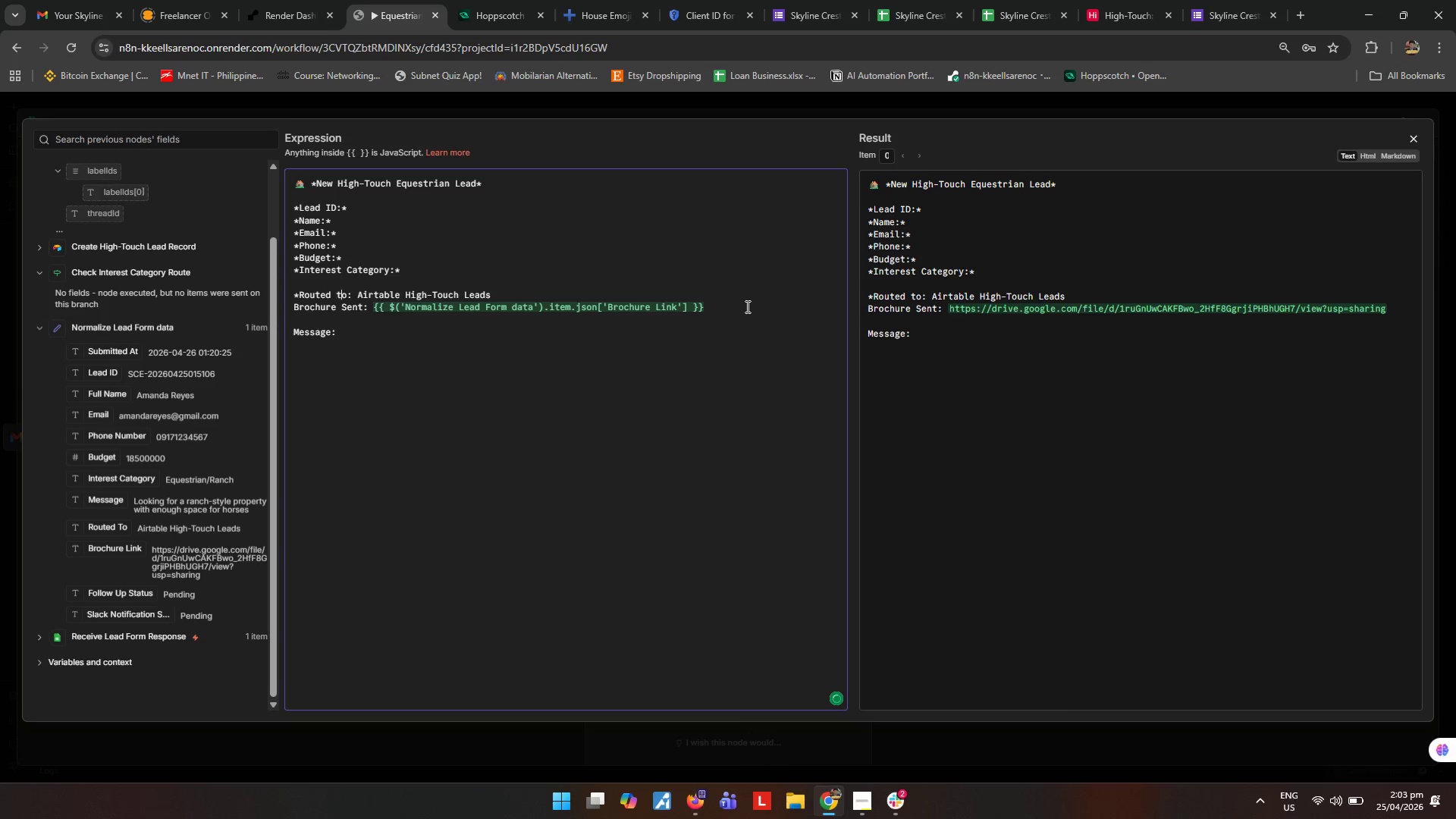 
key(ArrowRight)
 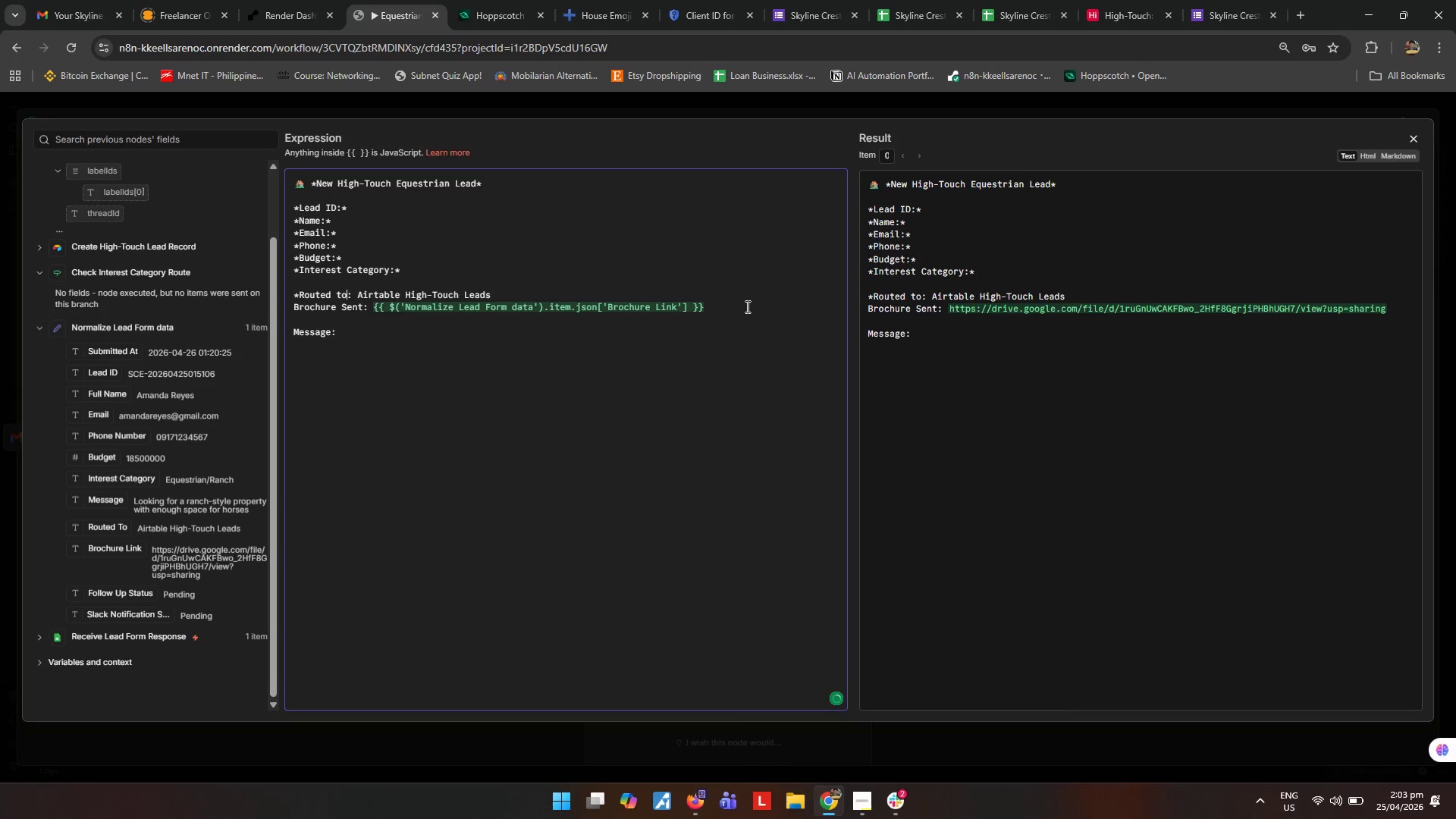 
key(ArrowRight)
 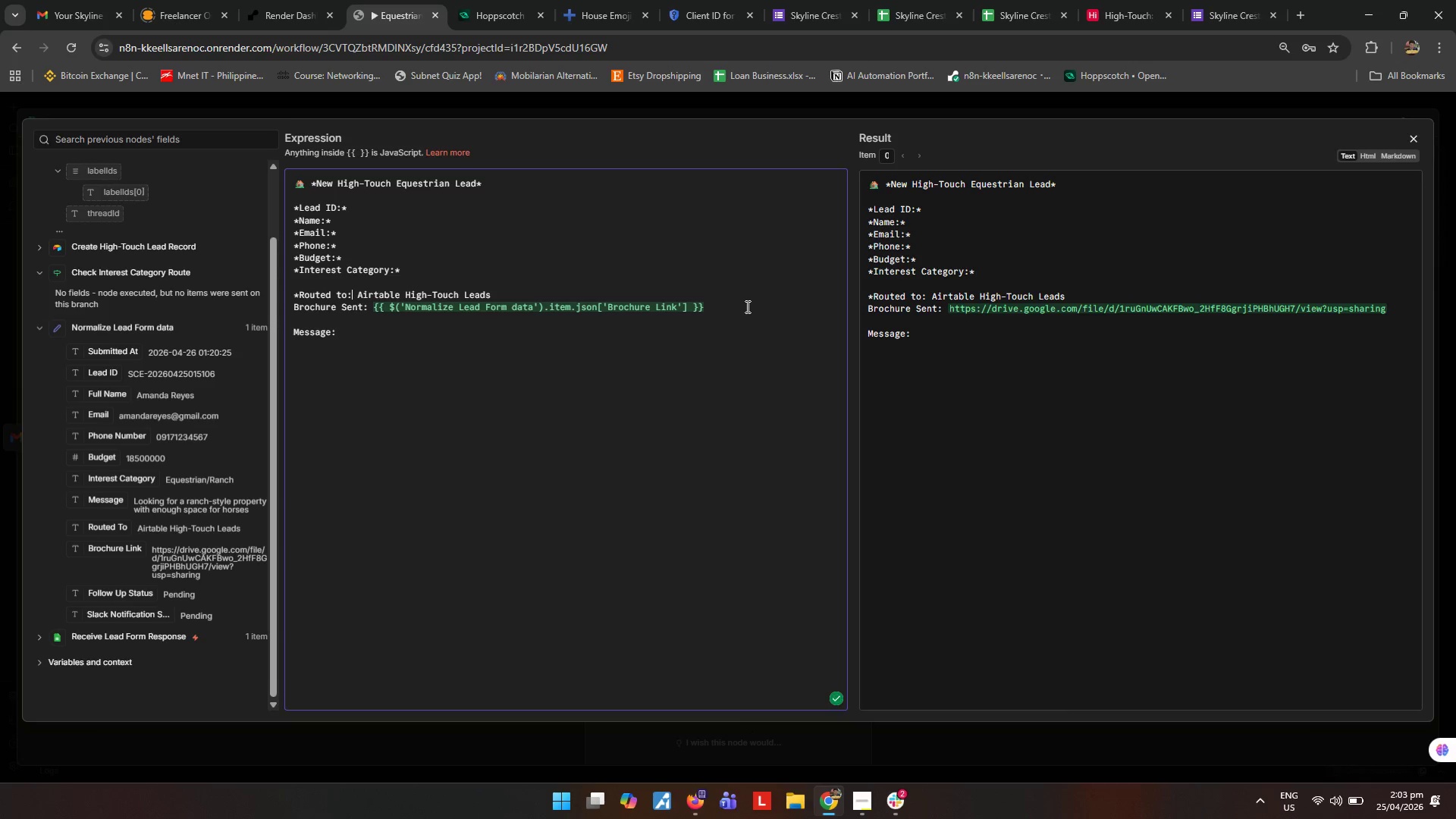 
key(Shift+ShiftLeft)
 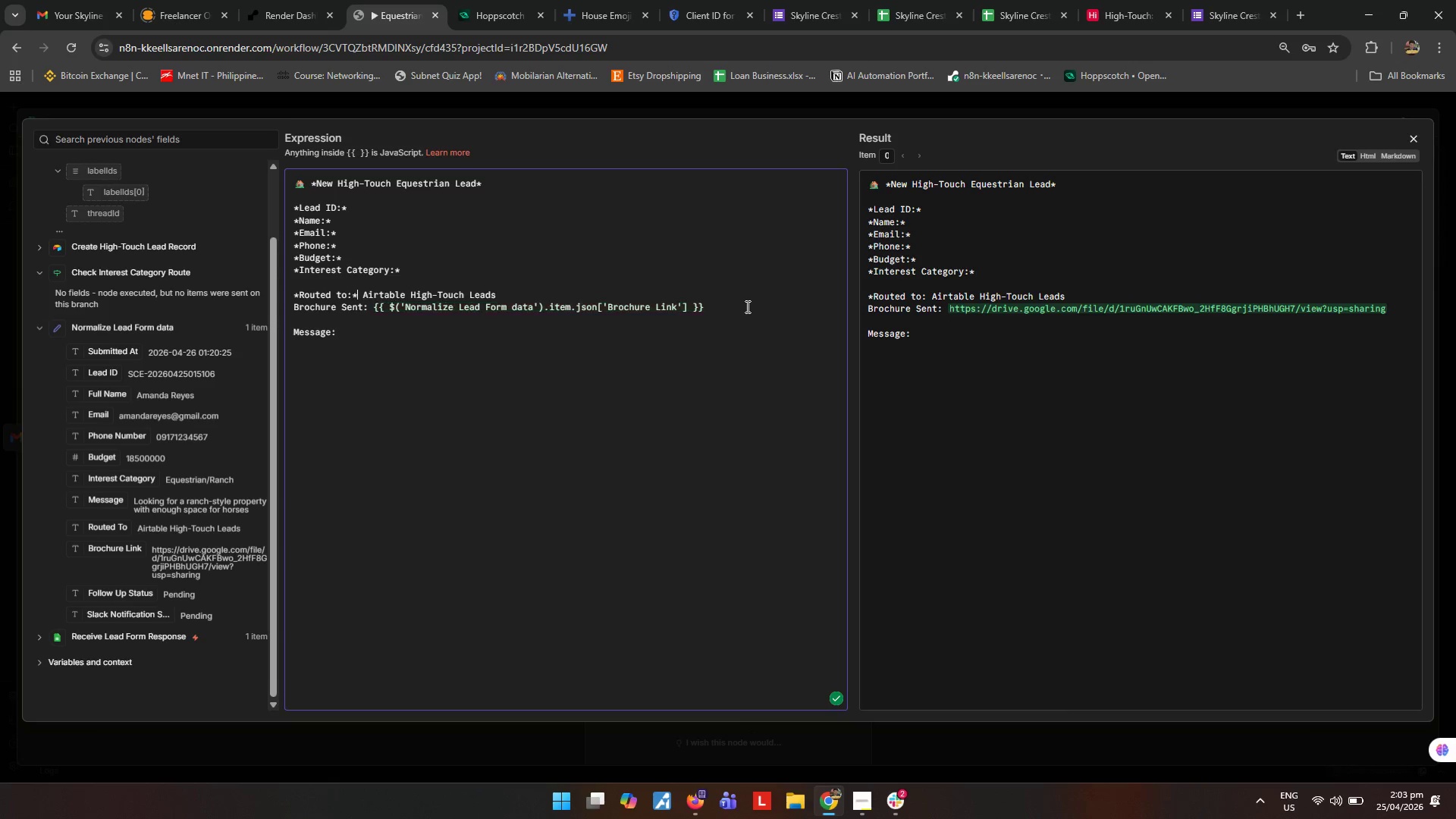 
key(Shift+8)
 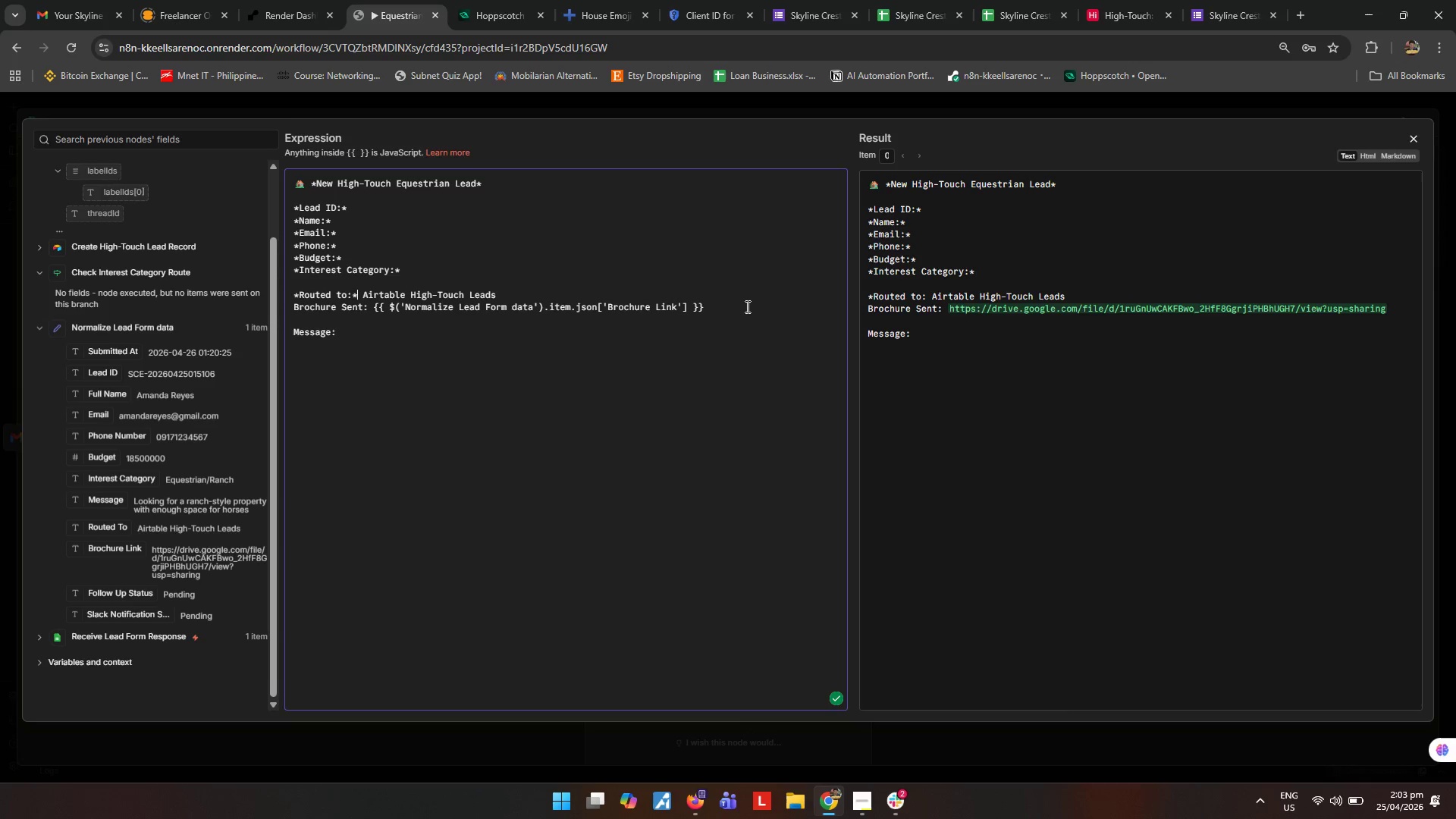 
key(ArrowDown)
 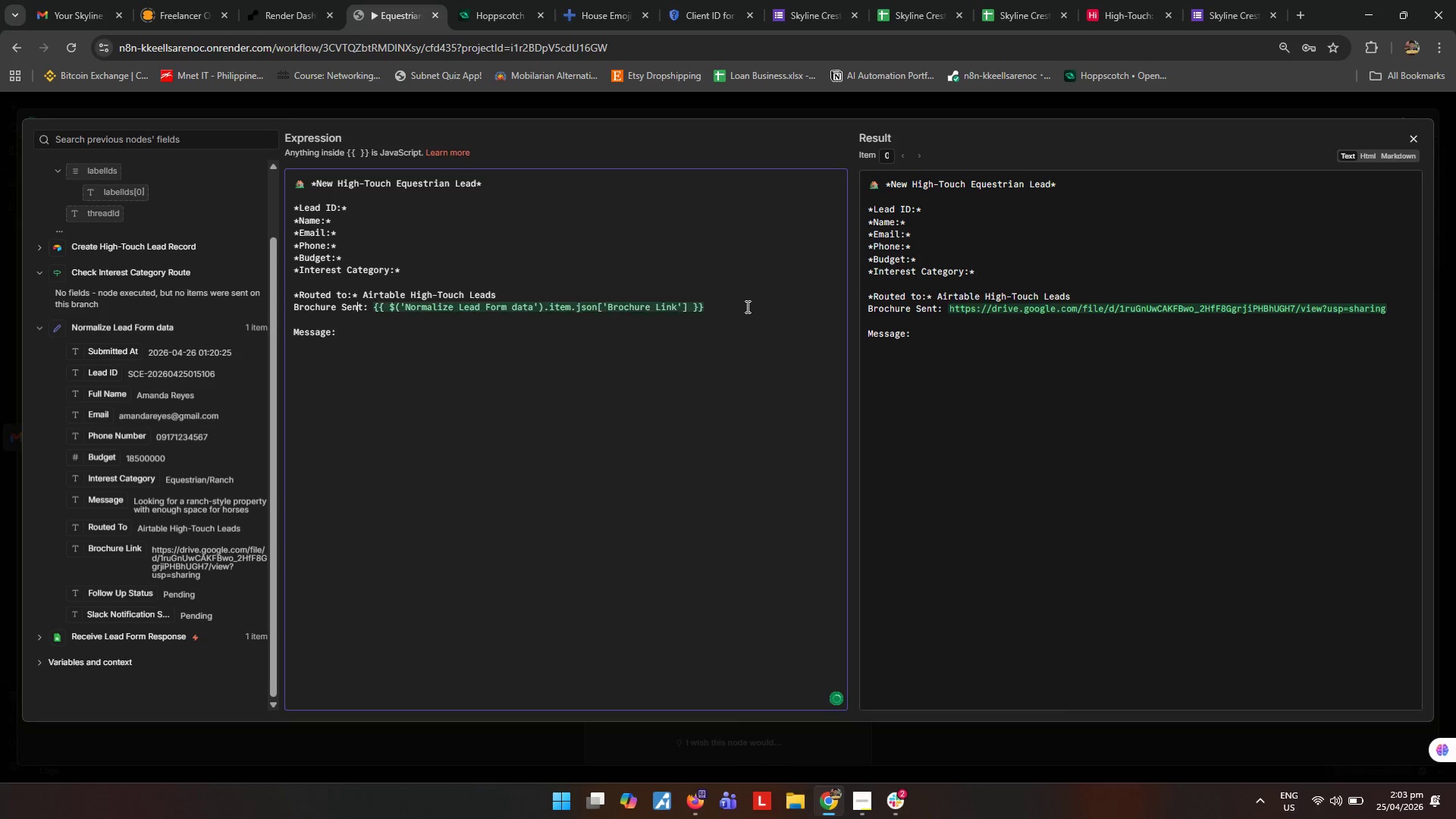 
key(ArrowRight)
 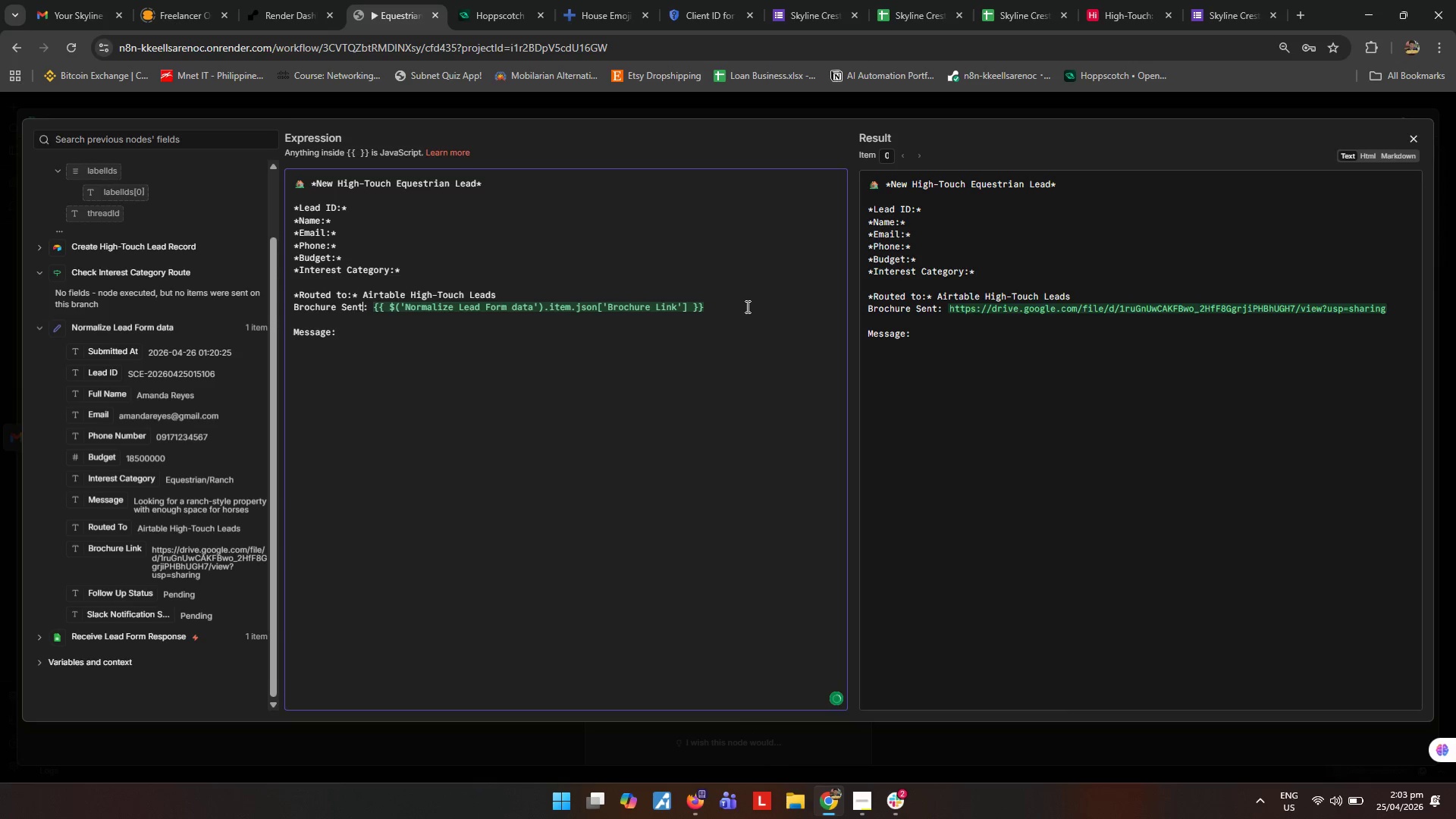 
key(ArrowRight)
 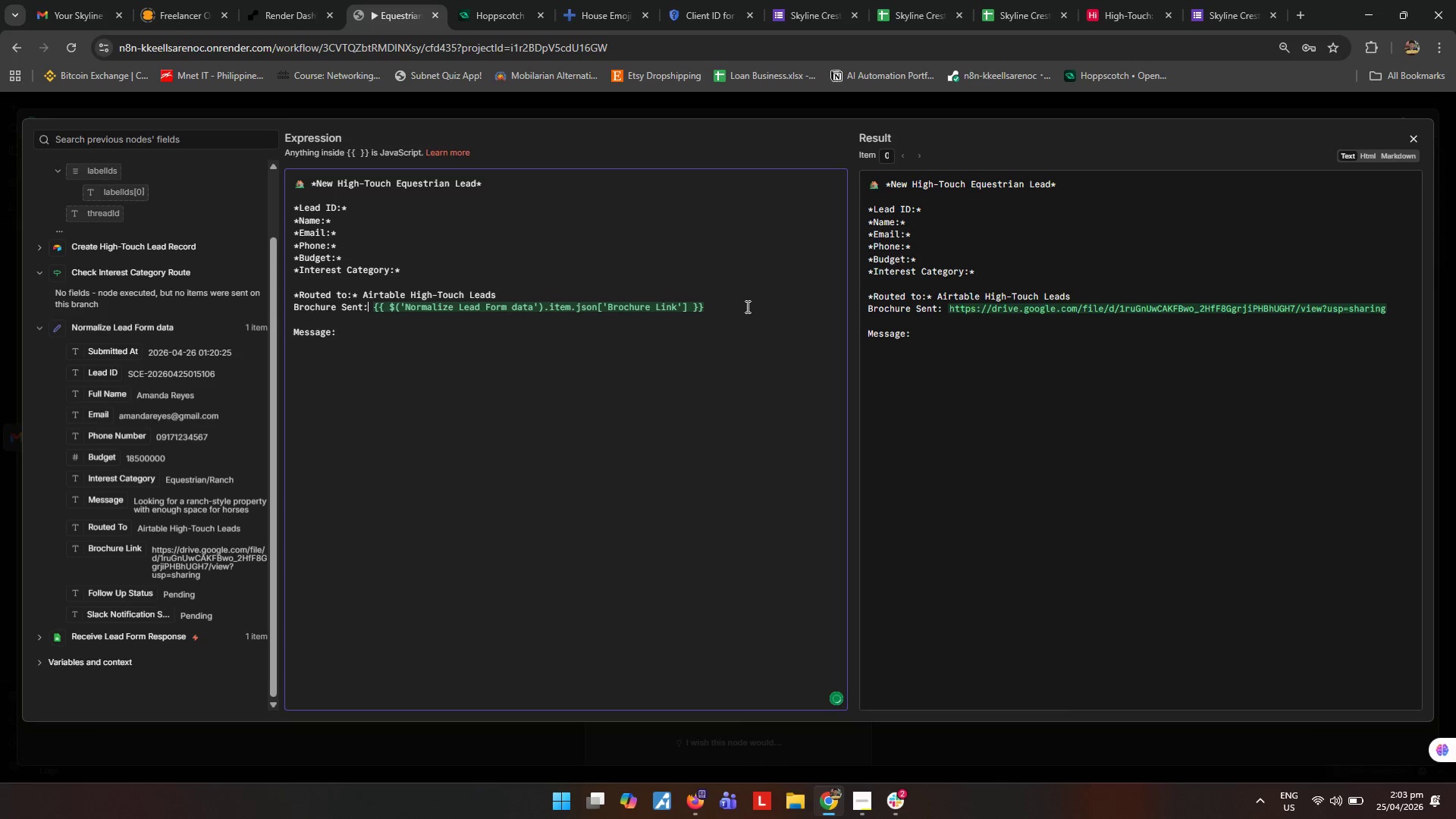 
key(Shift+ShiftLeft)
 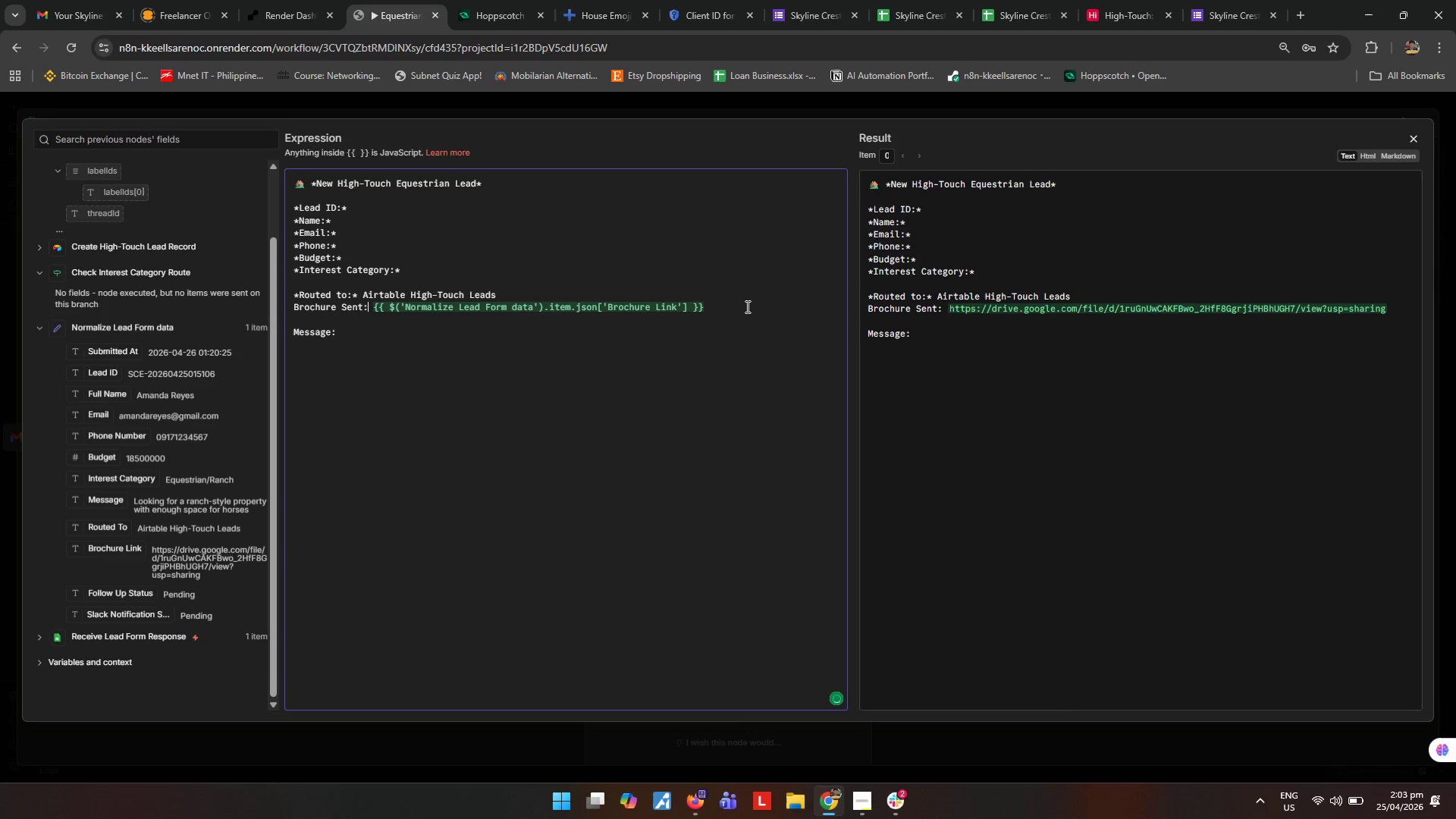 
key(Shift+8)
 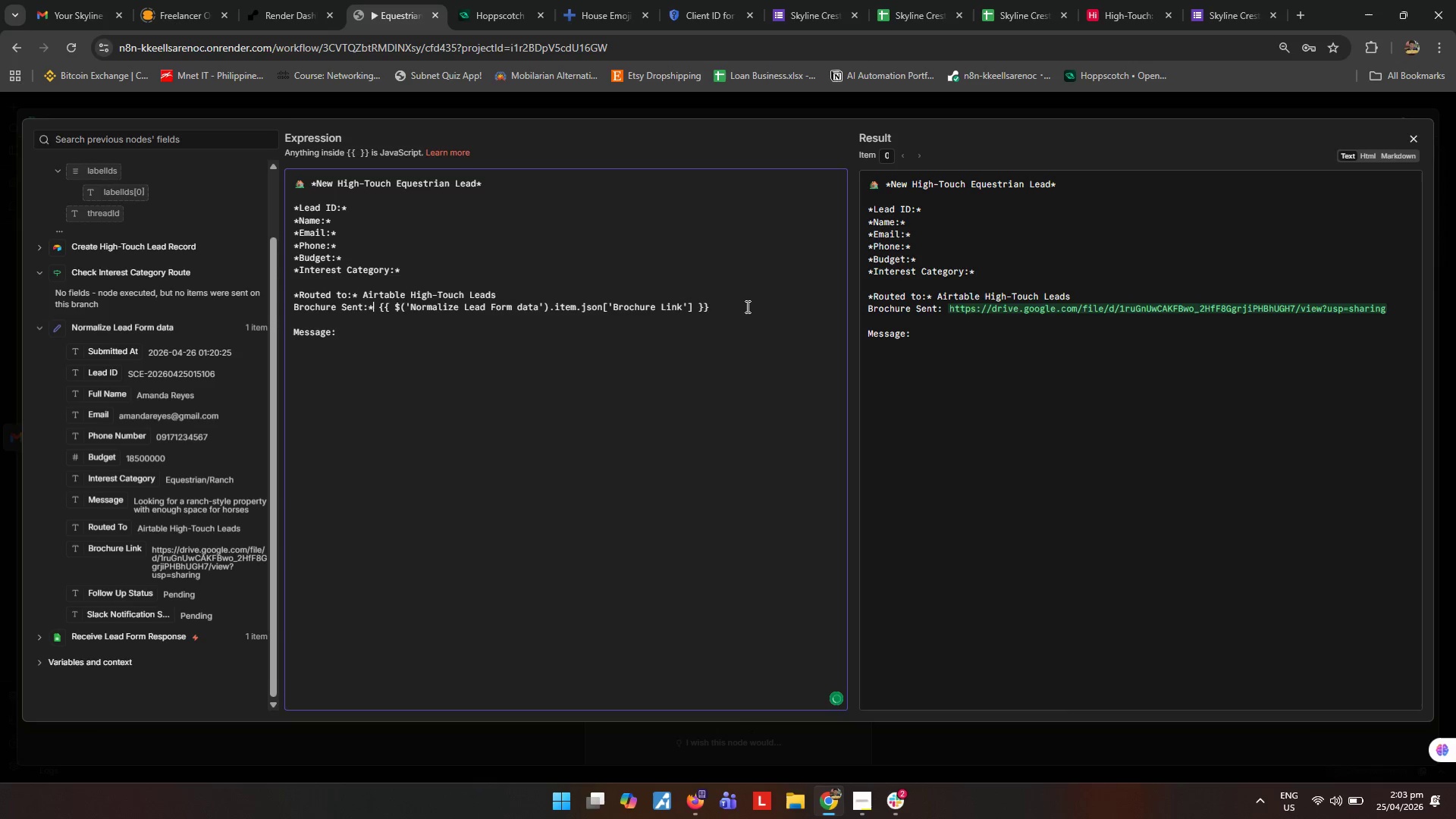 
key(ArrowLeft)
 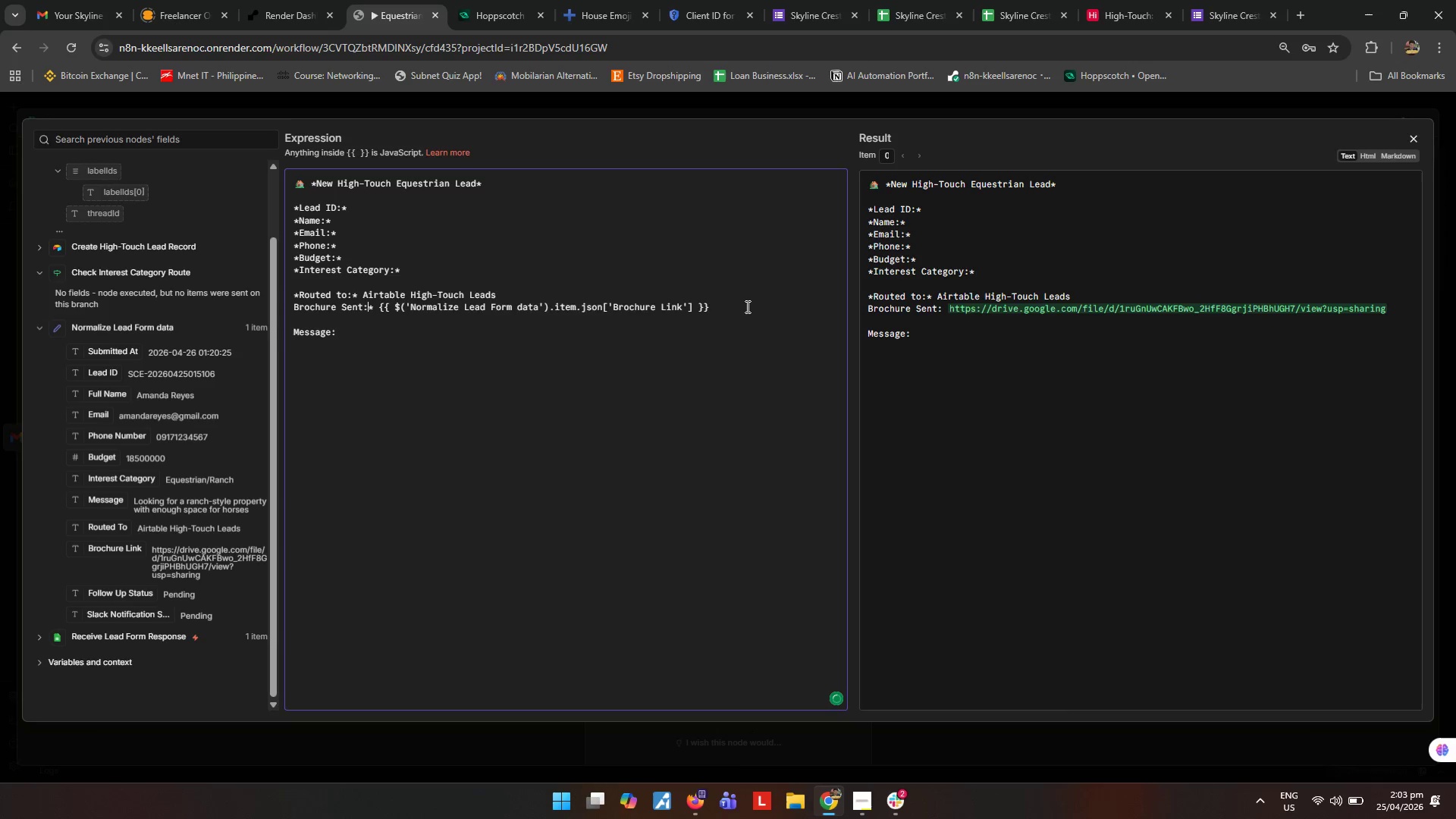 
hold_key(key=ArrowLeft, duration=0.67)
 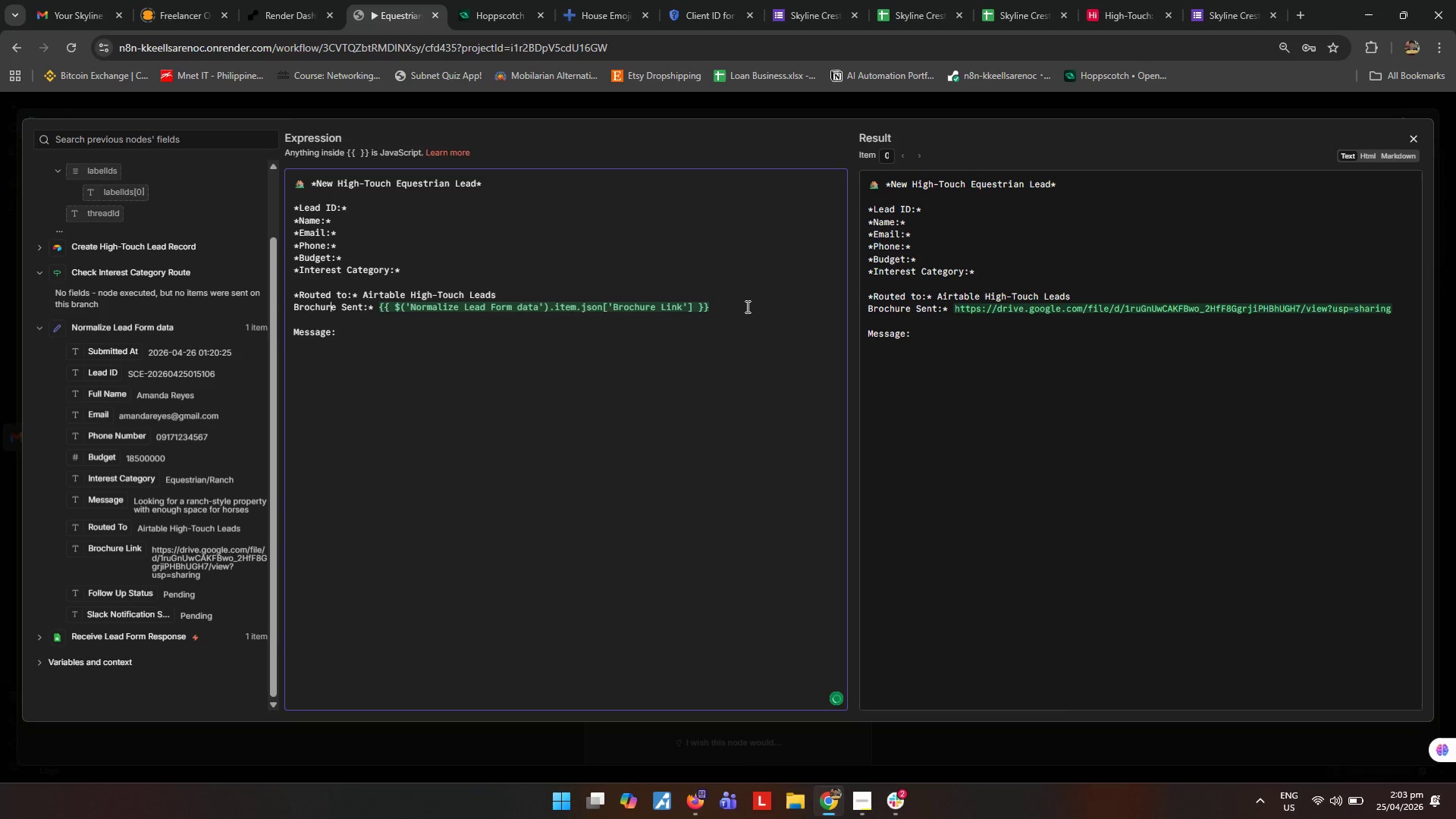 
key(ArrowLeft)
 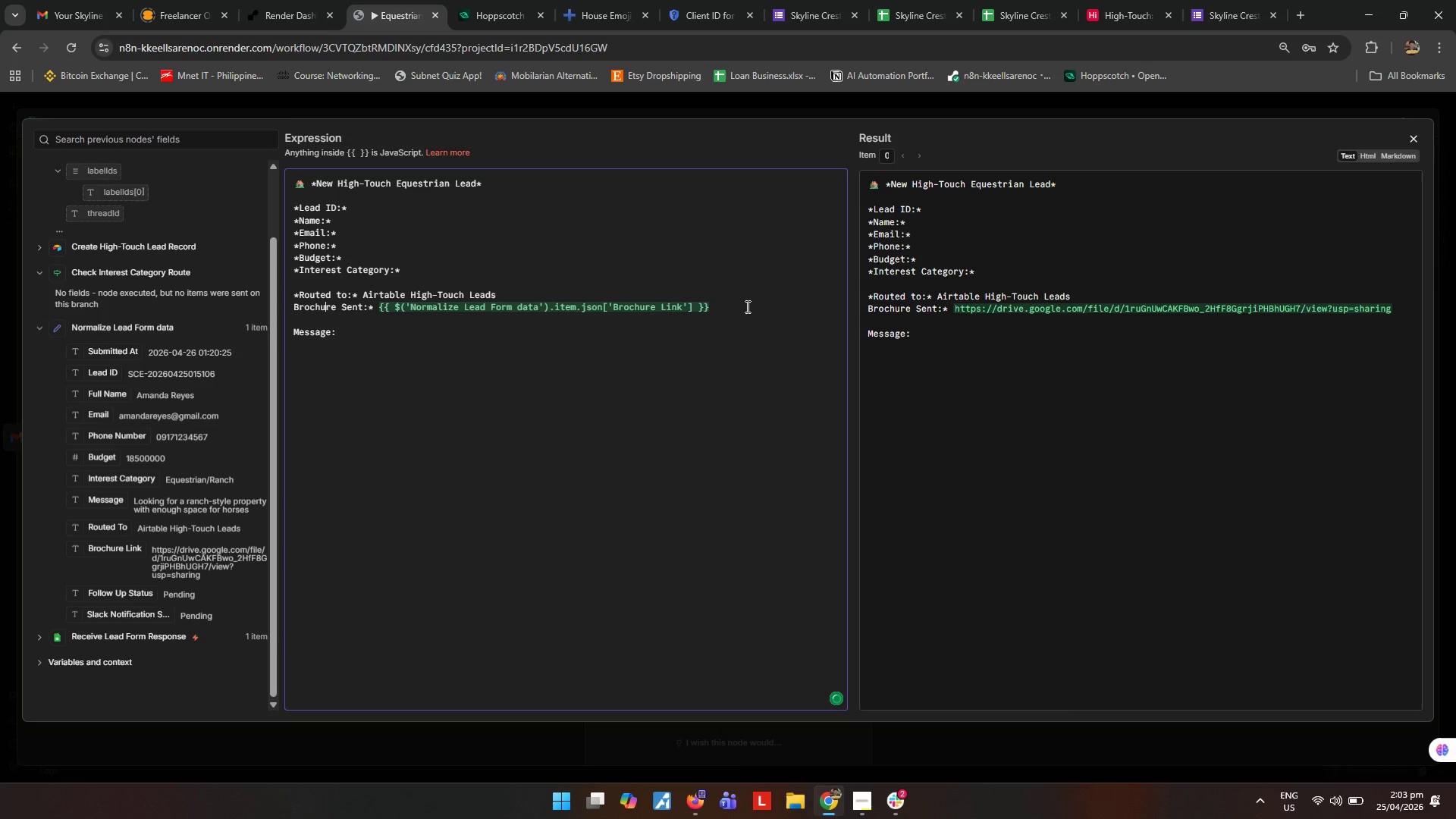 
key(ArrowLeft)
 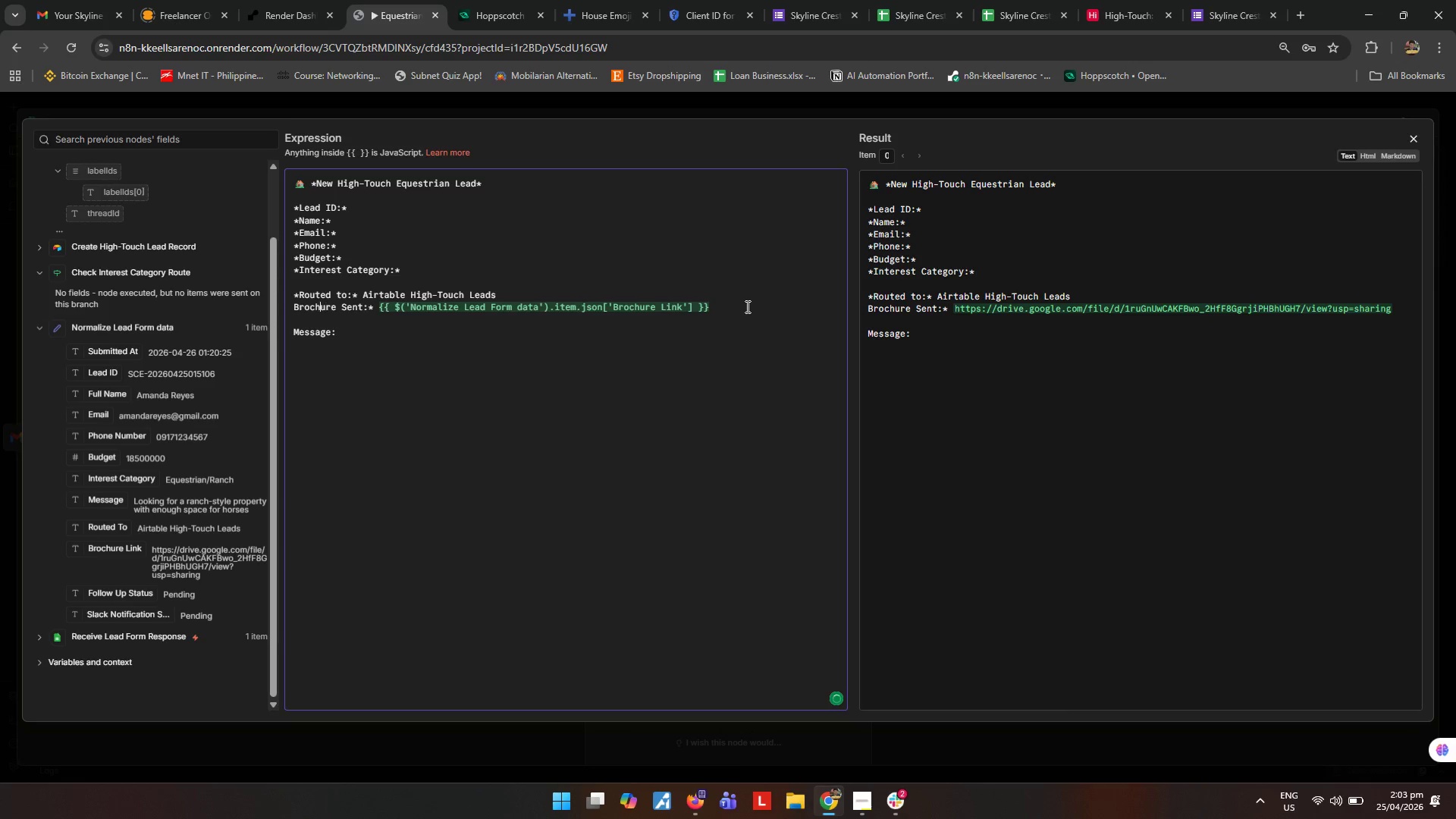 
key(ArrowLeft)
 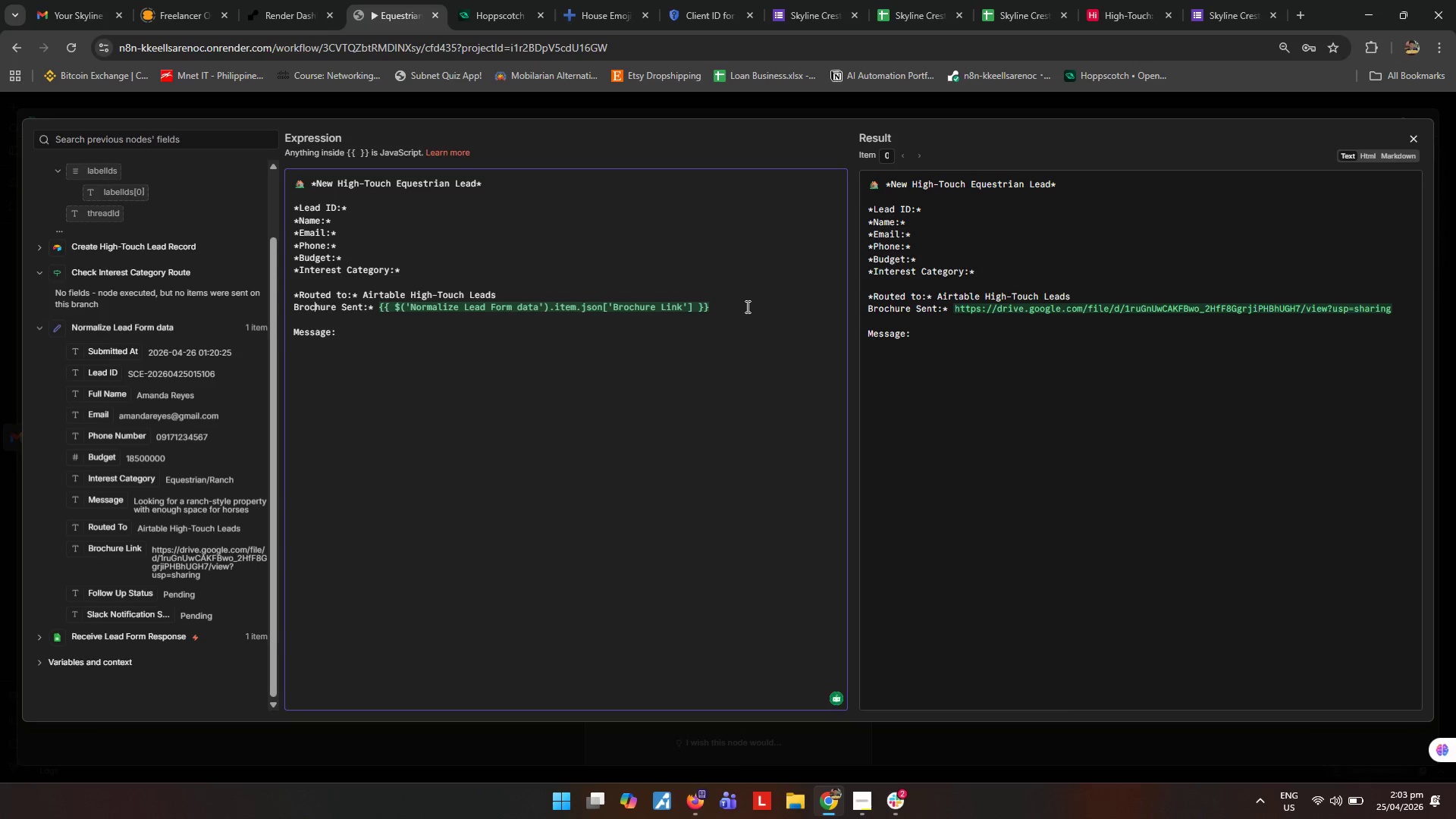 
key(ArrowLeft)
 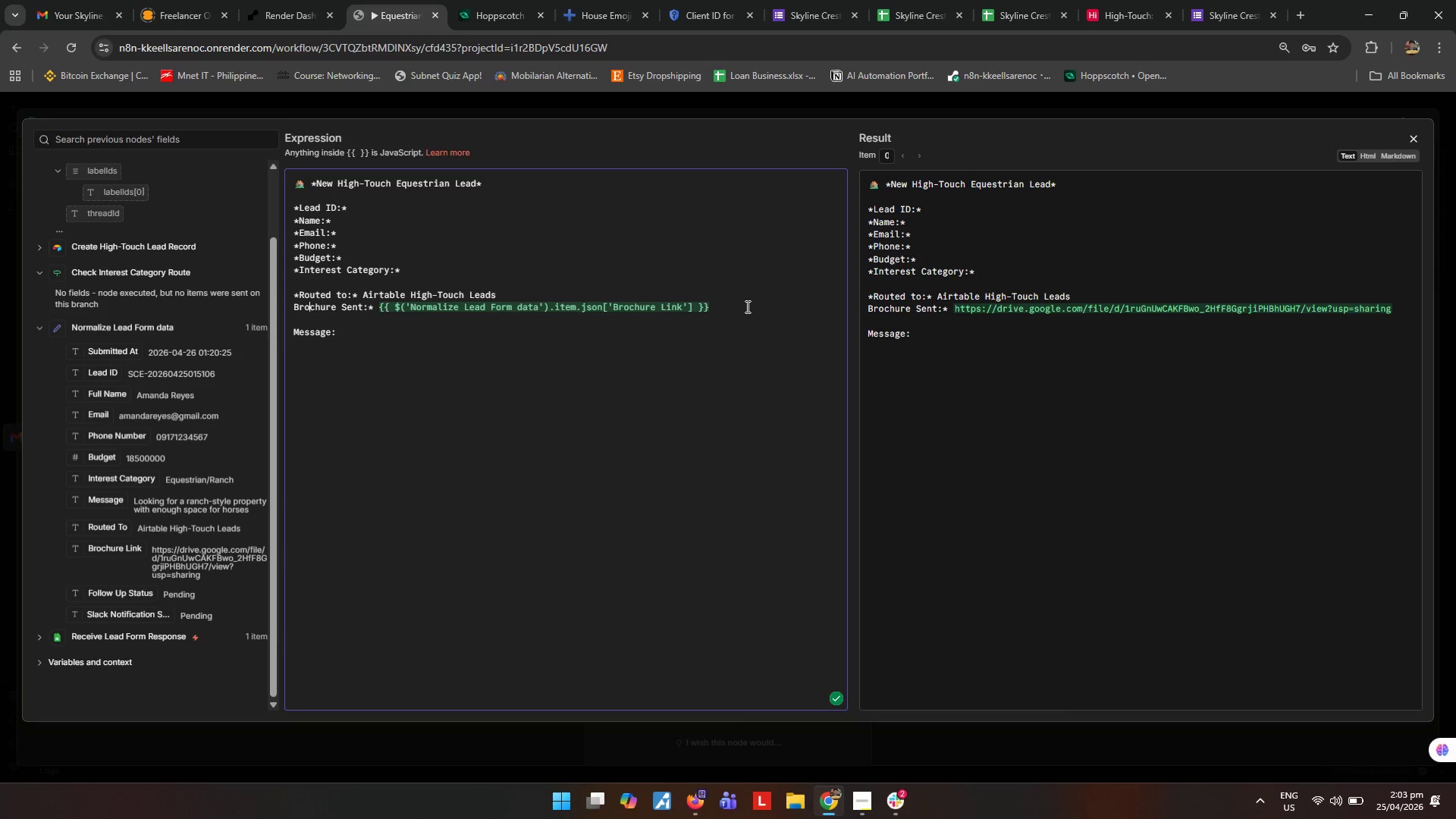 
key(ArrowLeft)
 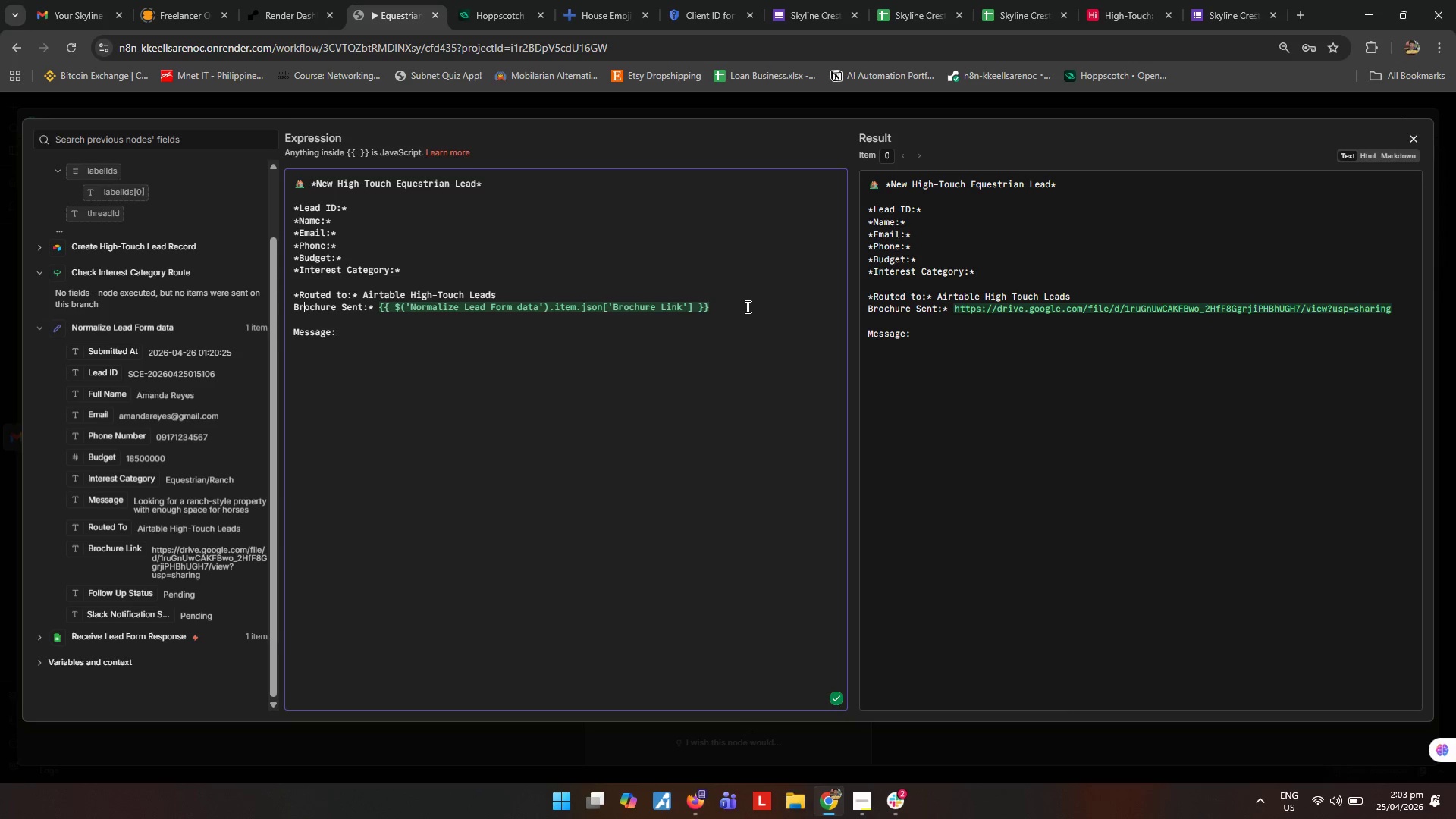 
key(ArrowLeft)
 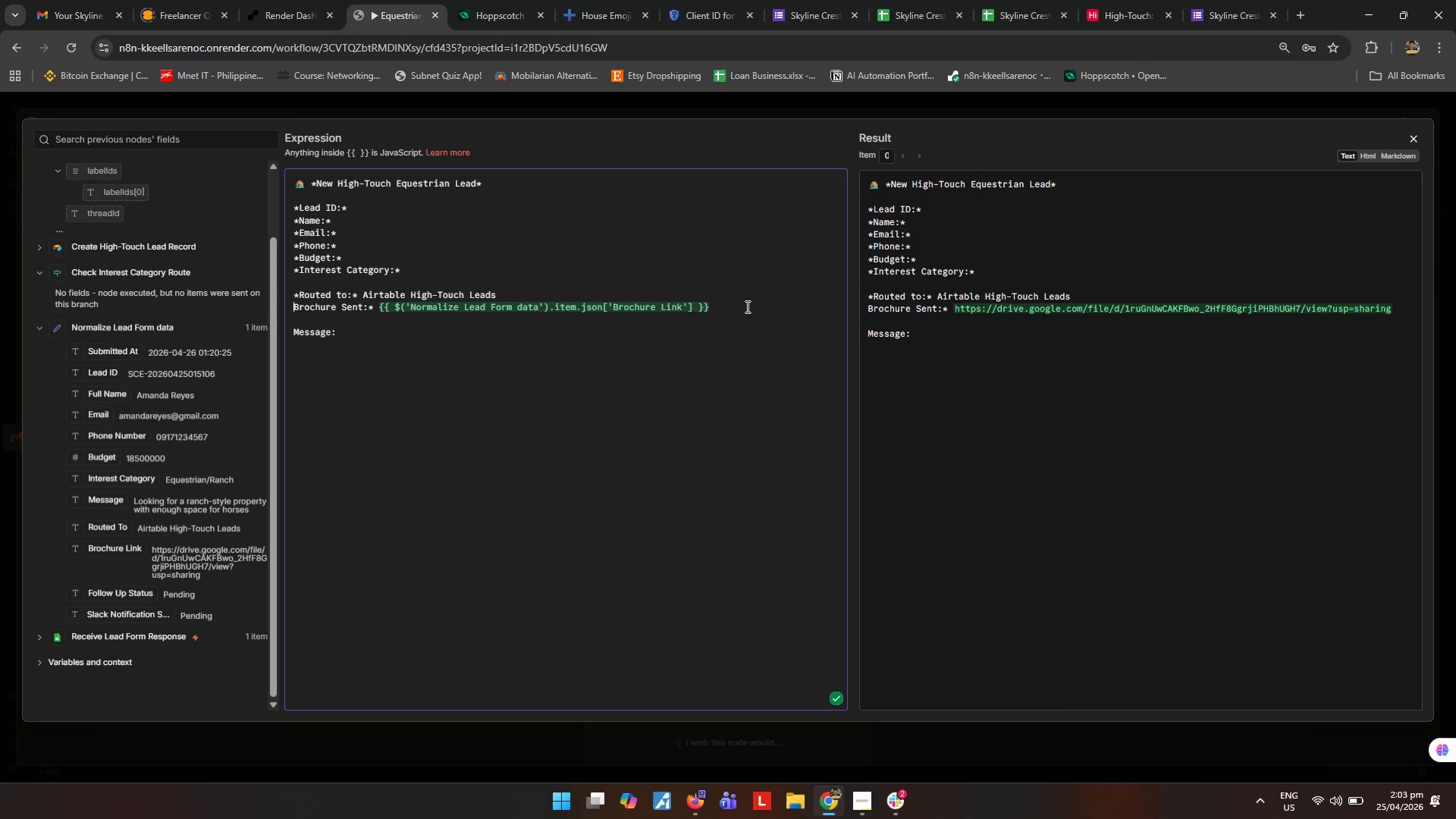 
key(ArrowLeft)
 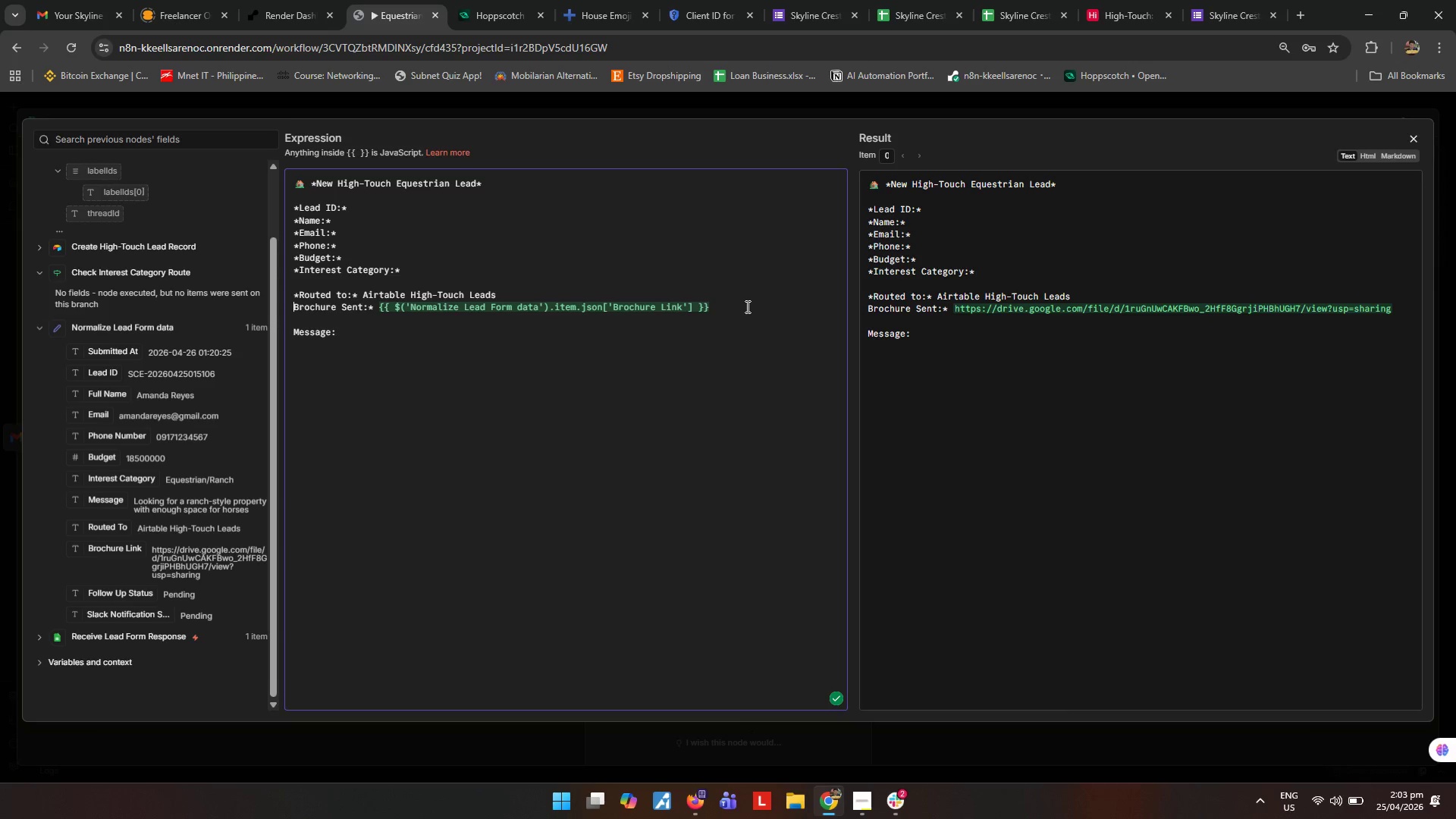 
key(Shift+ShiftLeft)
 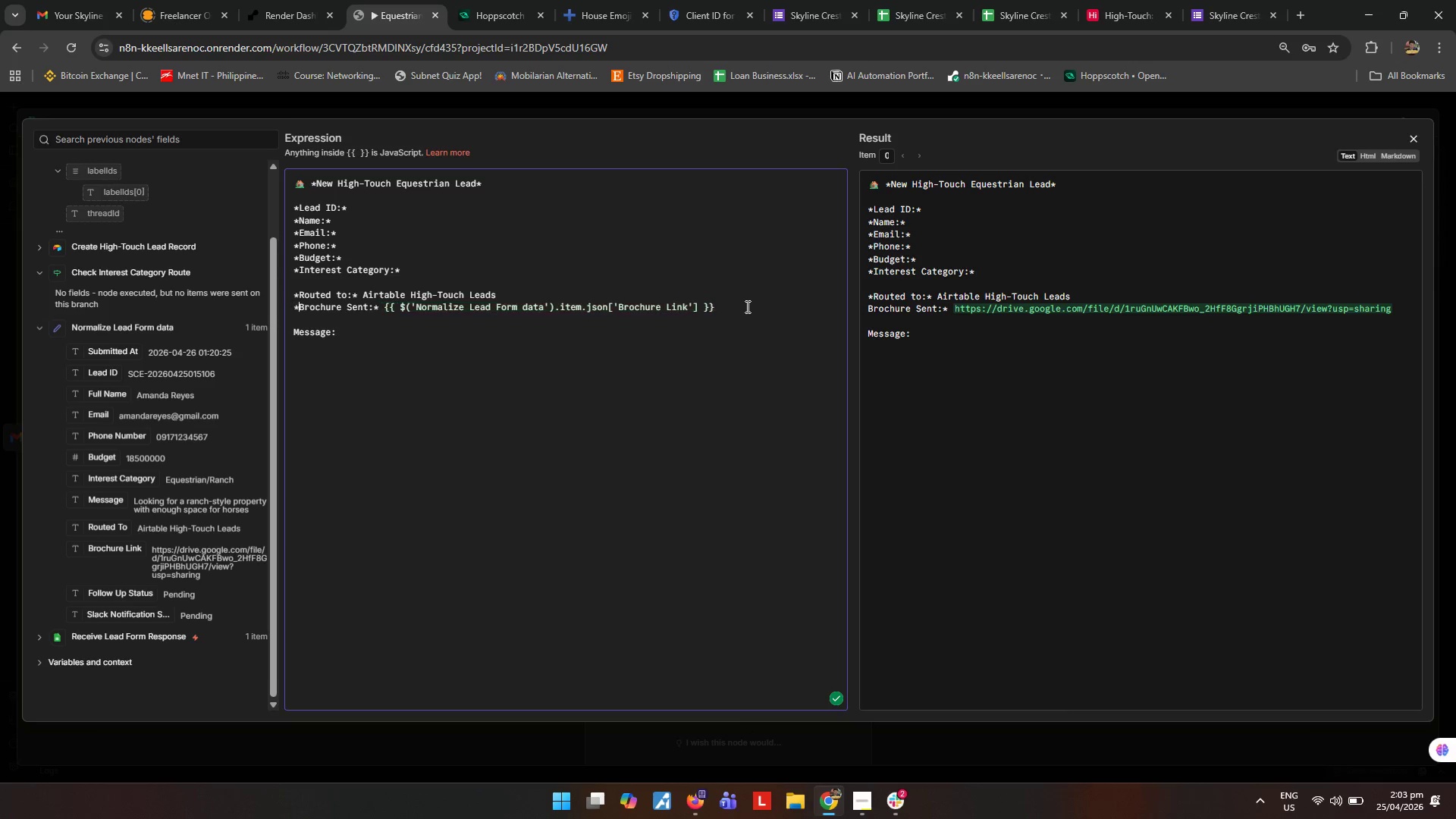 
key(Shift+8)
 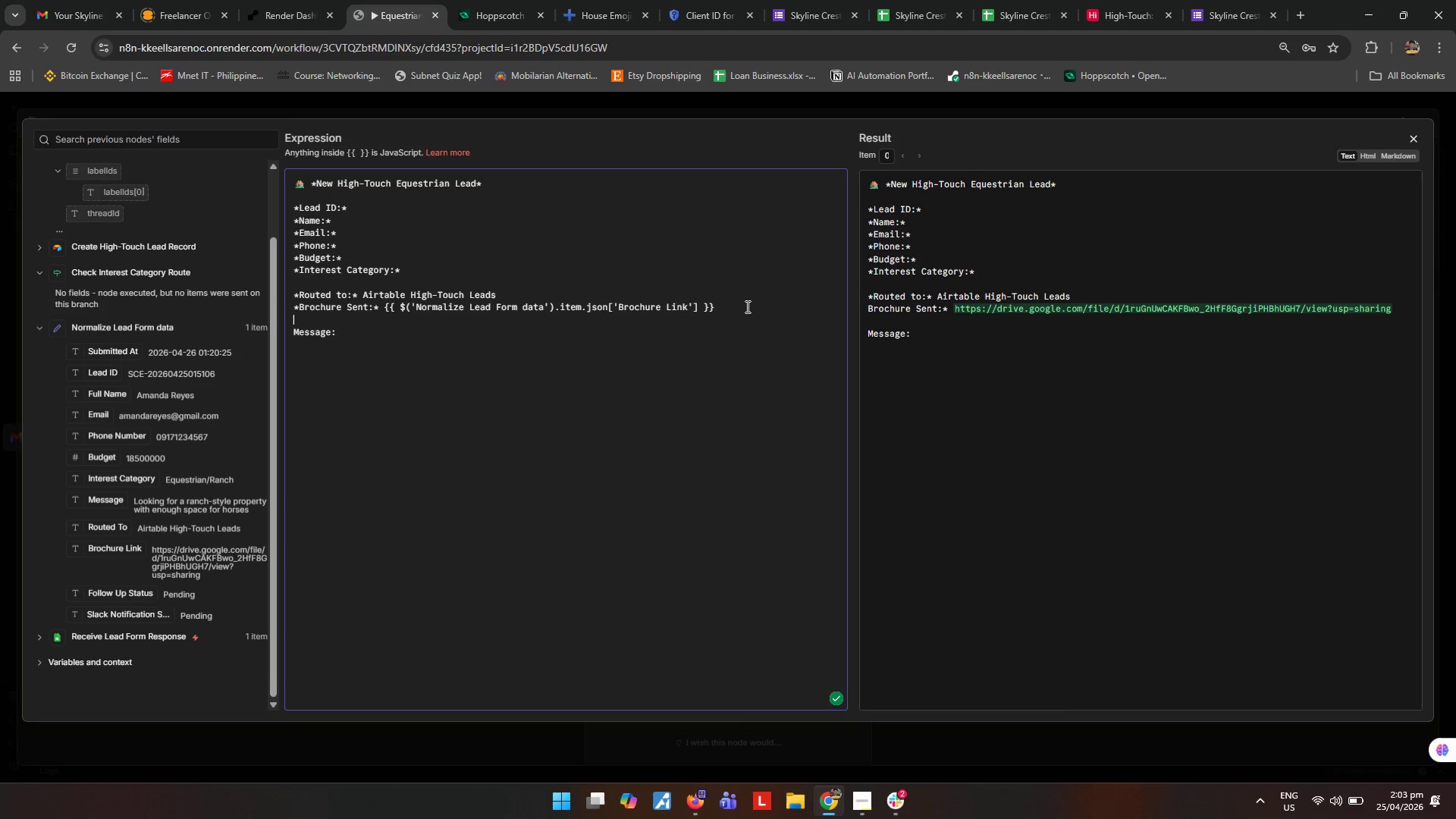 
key(ArrowDown)
 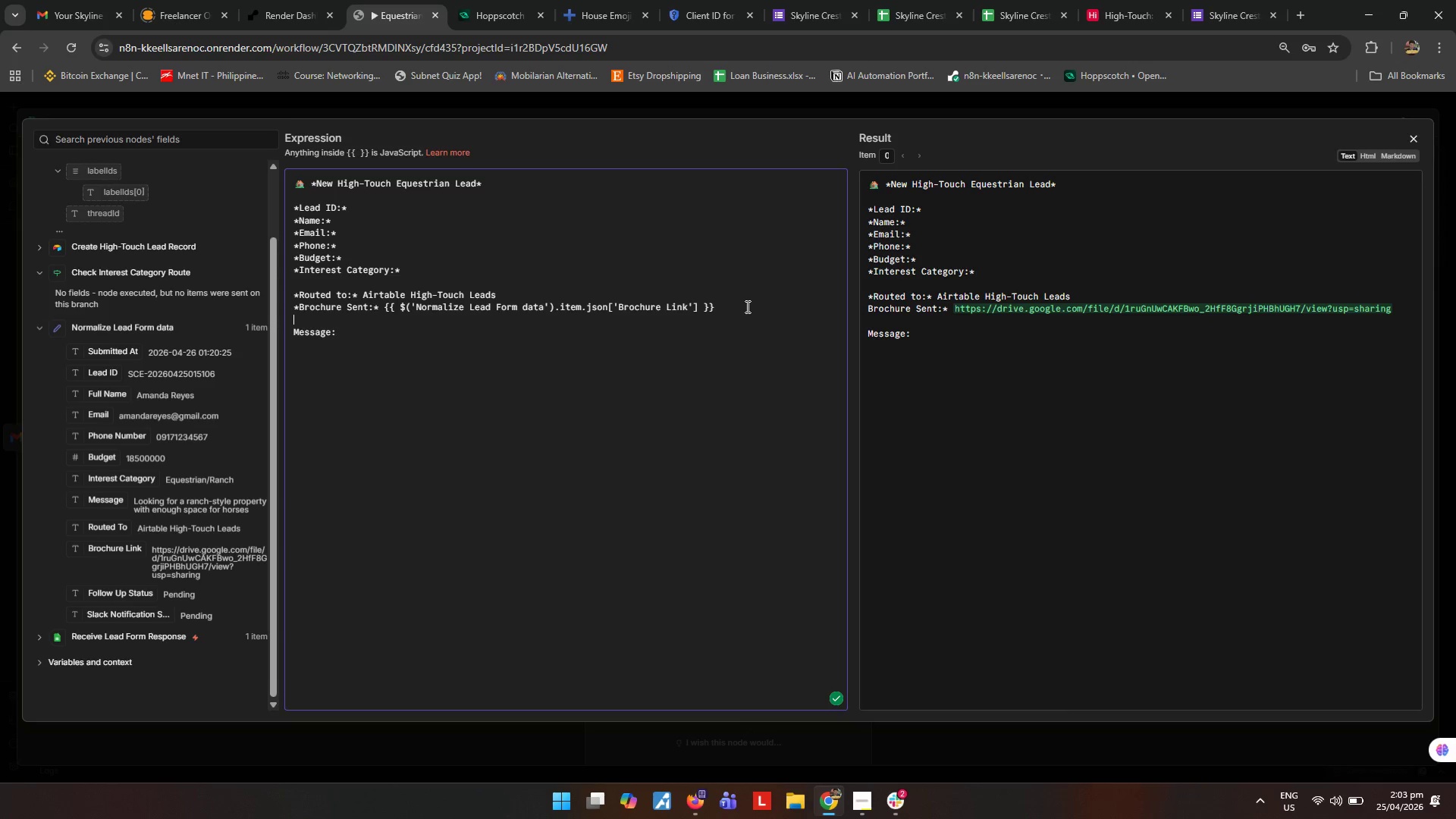 
key(ArrowDown)
 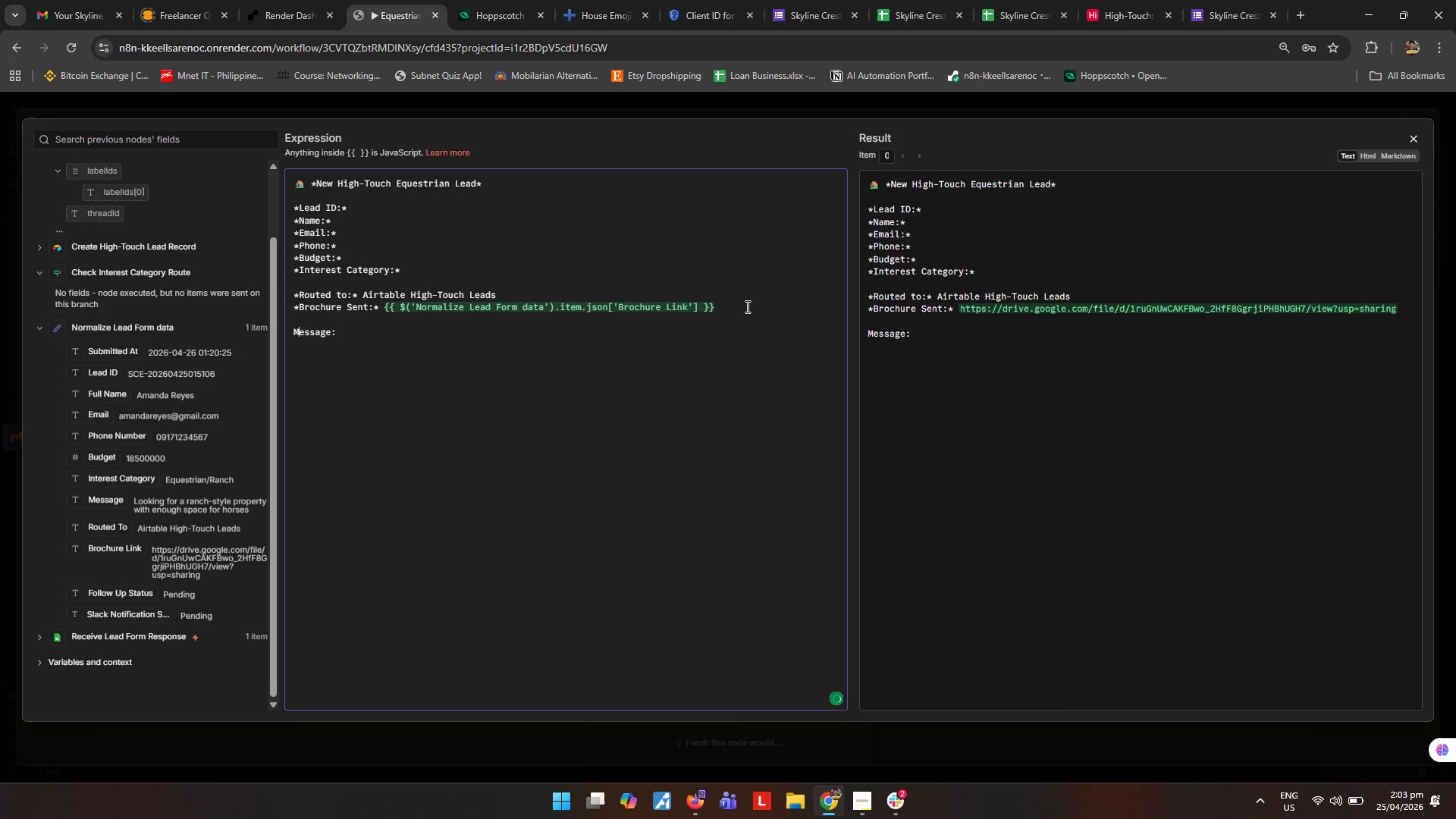 
key(ArrowLeft)
 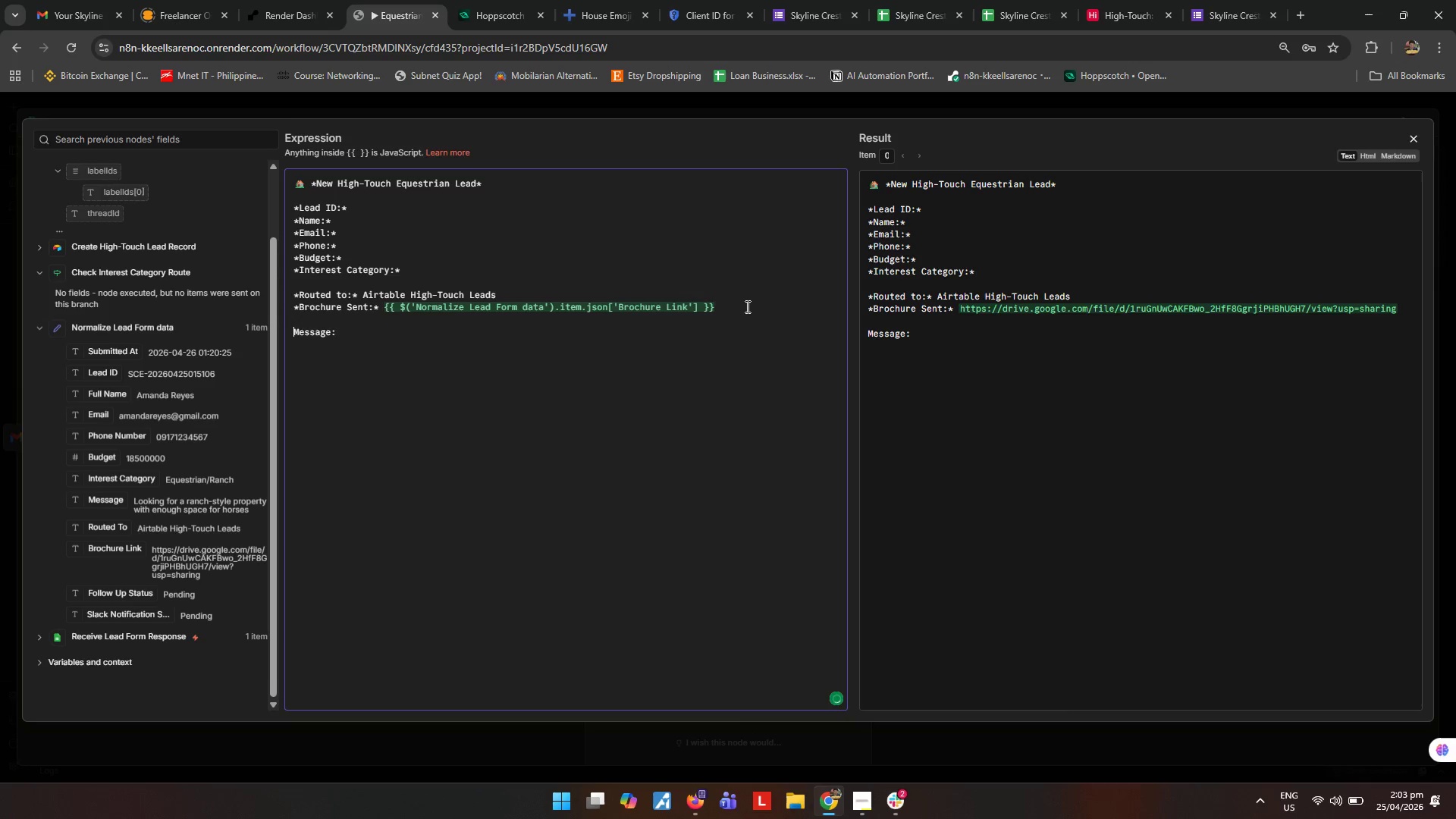 
key(Shift+ShiftLeft)
 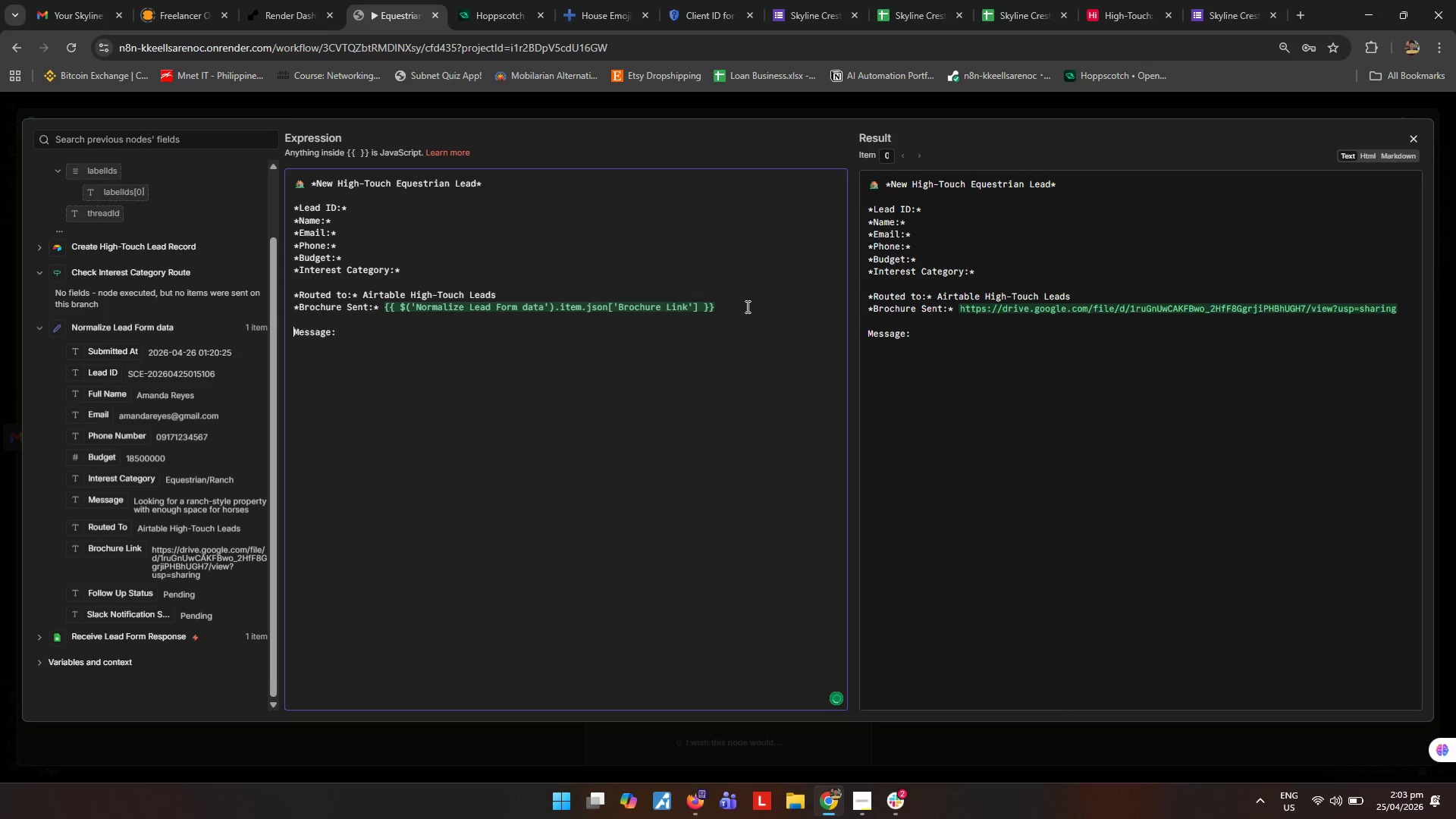 
key(Shift+8)
 